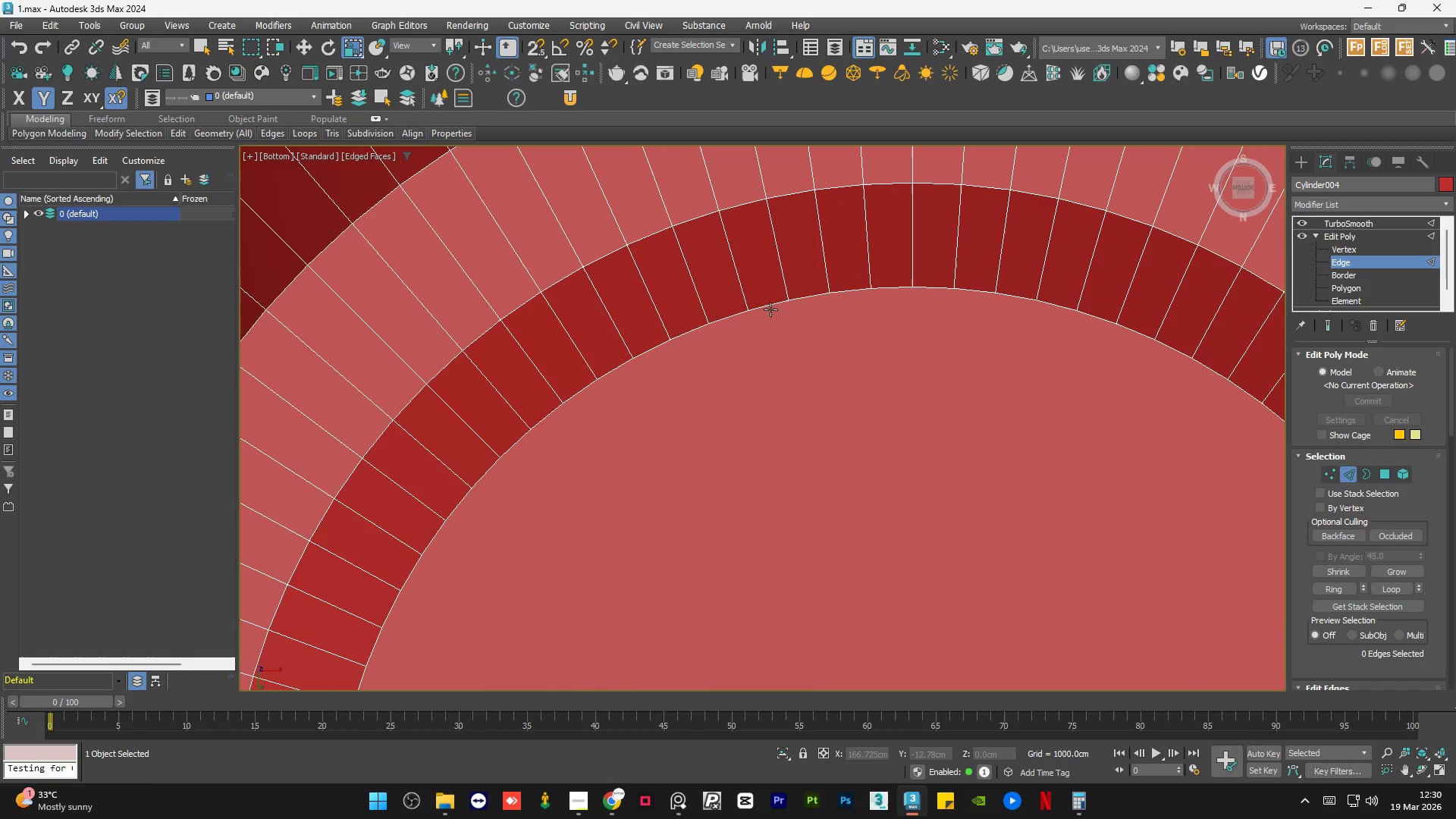 
double_click([770, 309])
 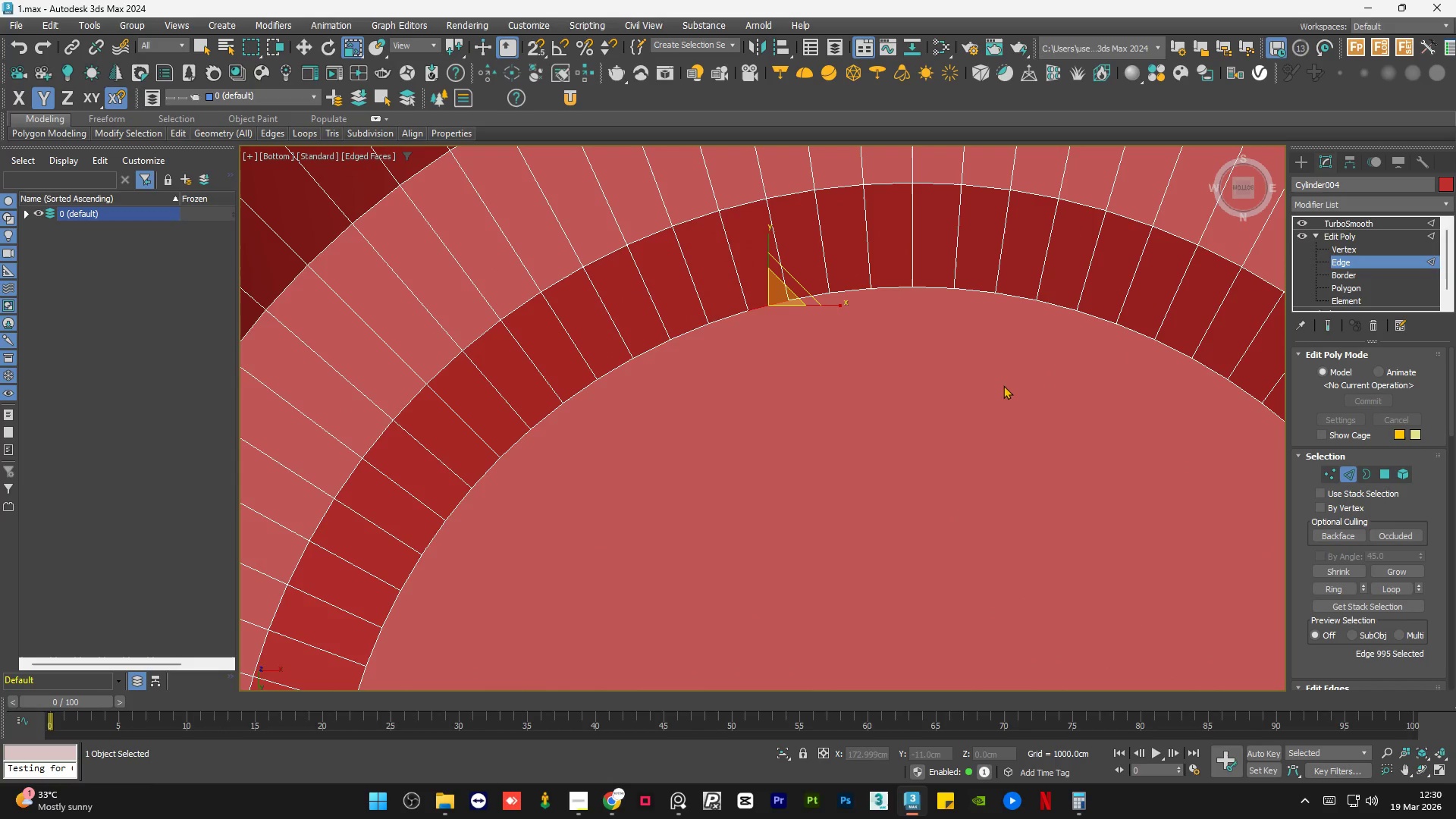 
hold_key(key=ControlLeft, duration=0.94)
left_click([725, 318])
 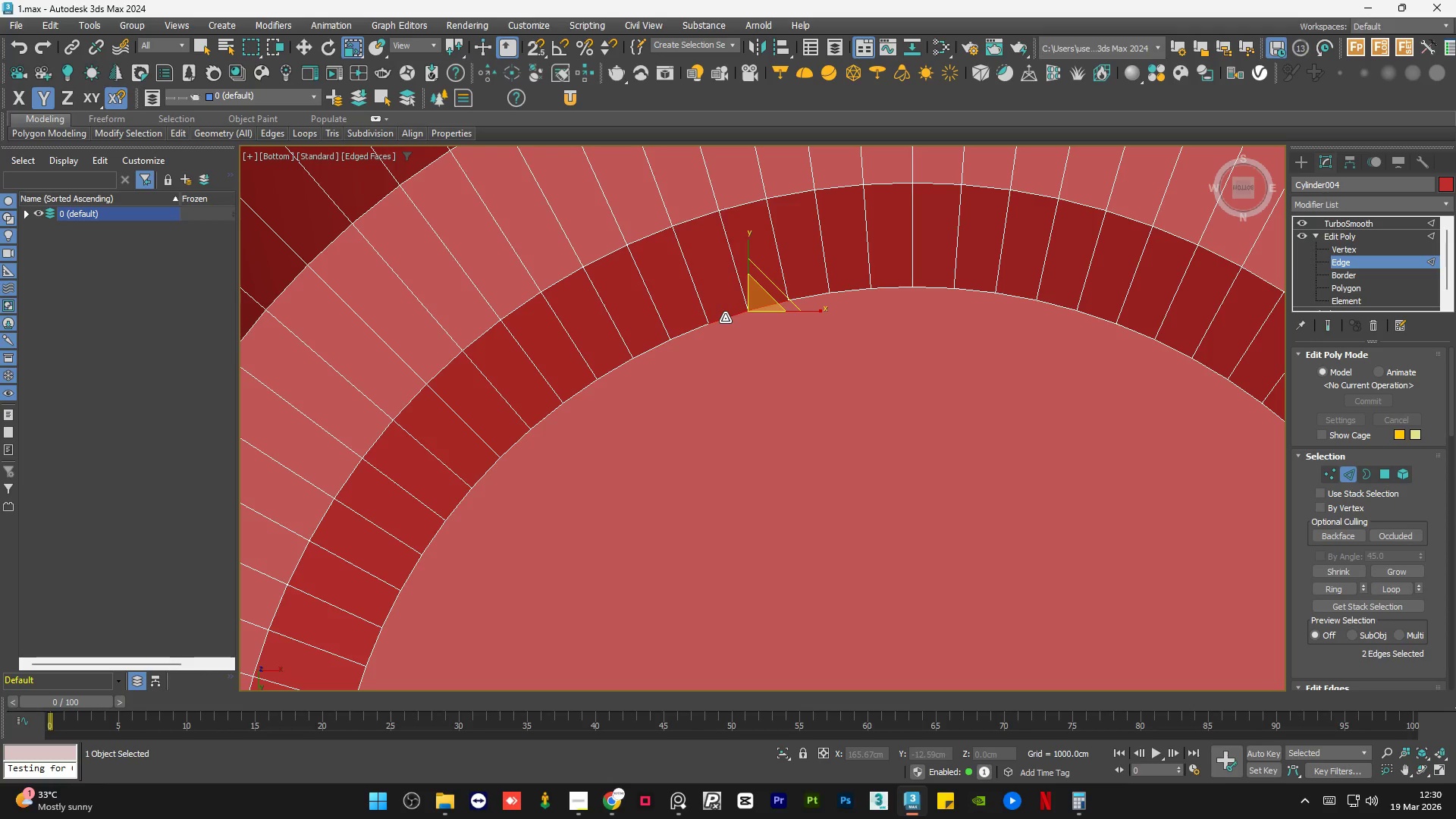 
double_click([725, 318])
 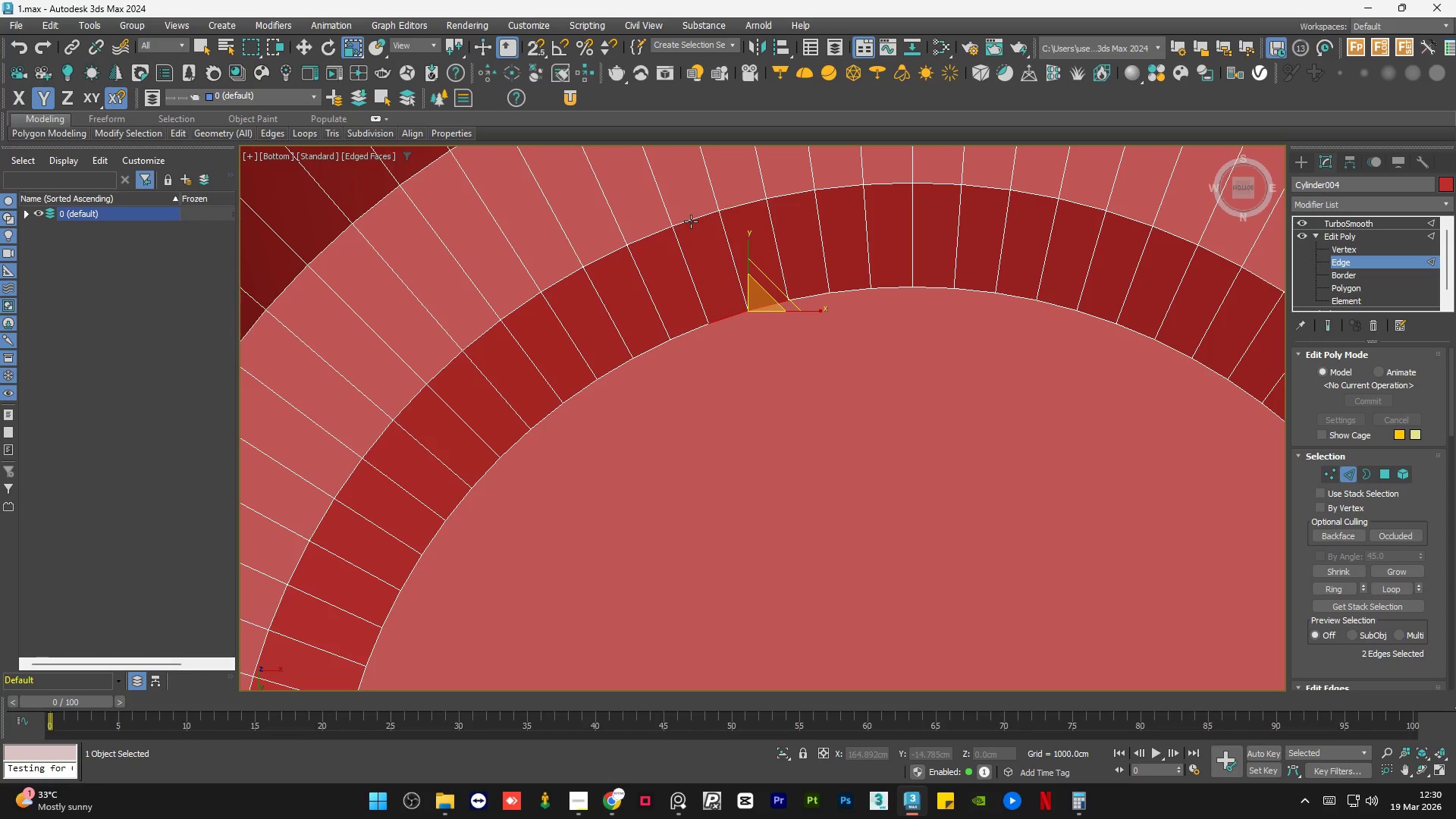 
double_click([691, 221])
 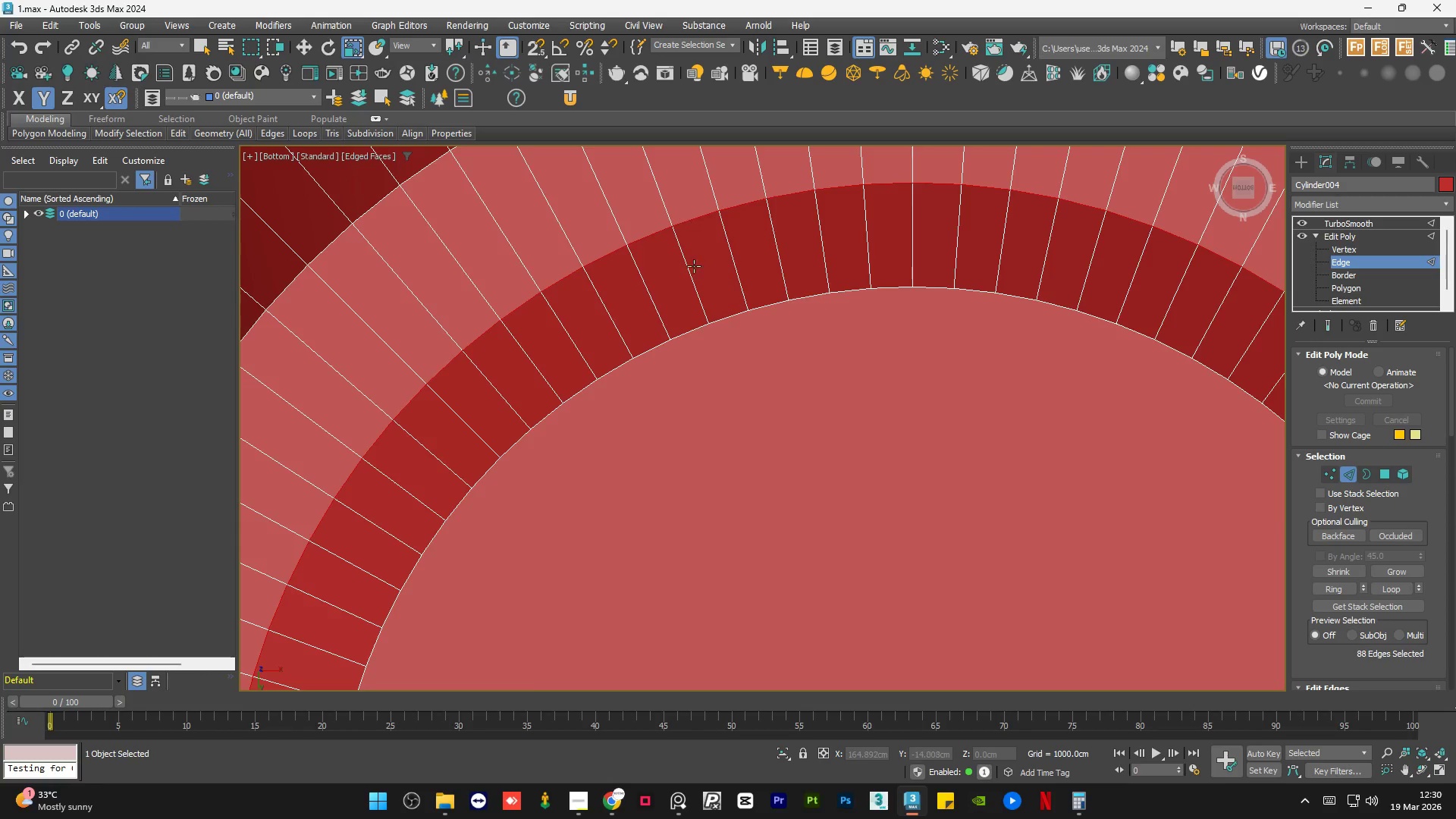 
hold_key(key=ControlLeft, duration=0.84)
left_click([645, 279])
 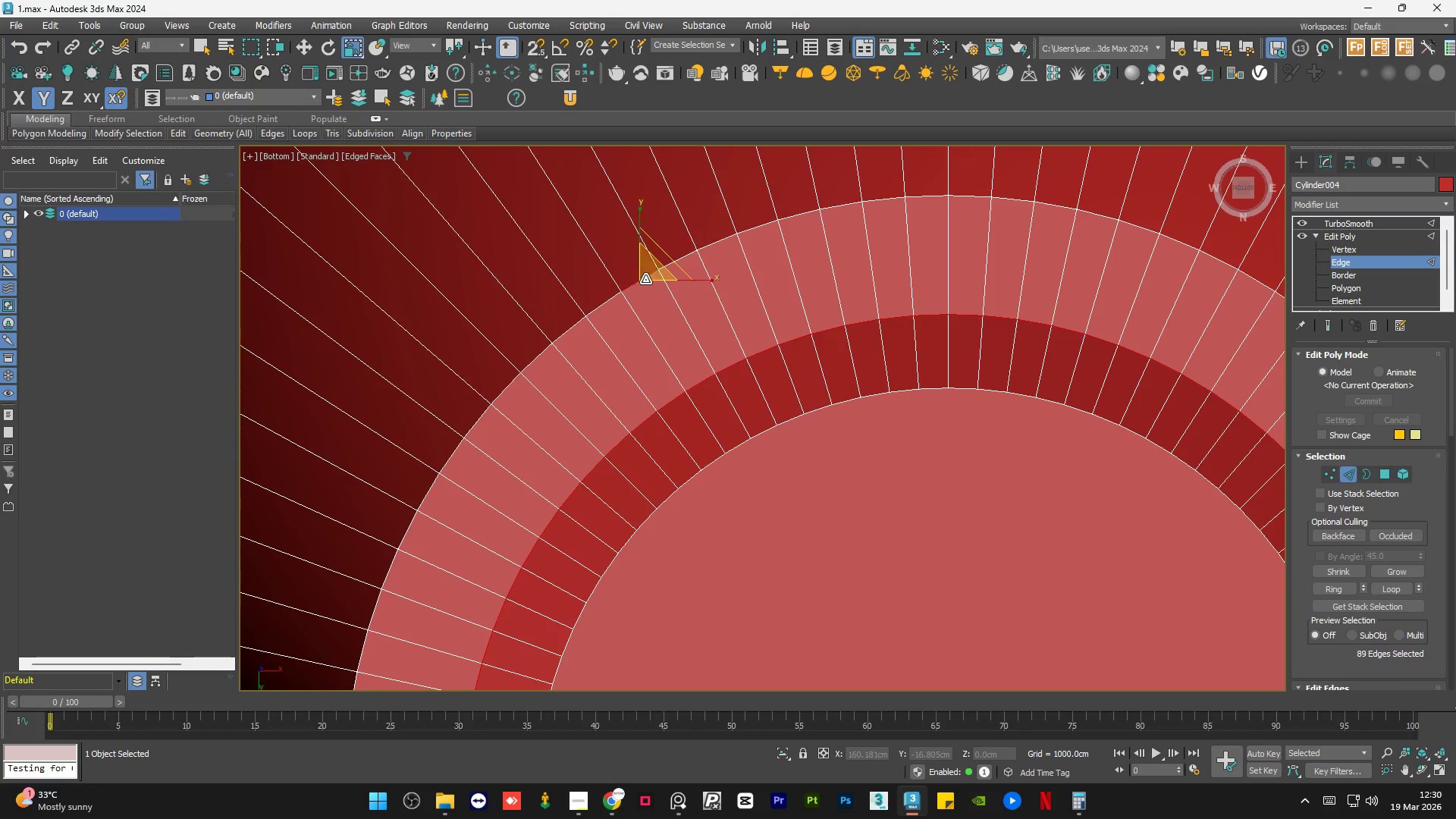 
scroll: coordinate [632, 272], scroll_direction: down, amount: 1.0
 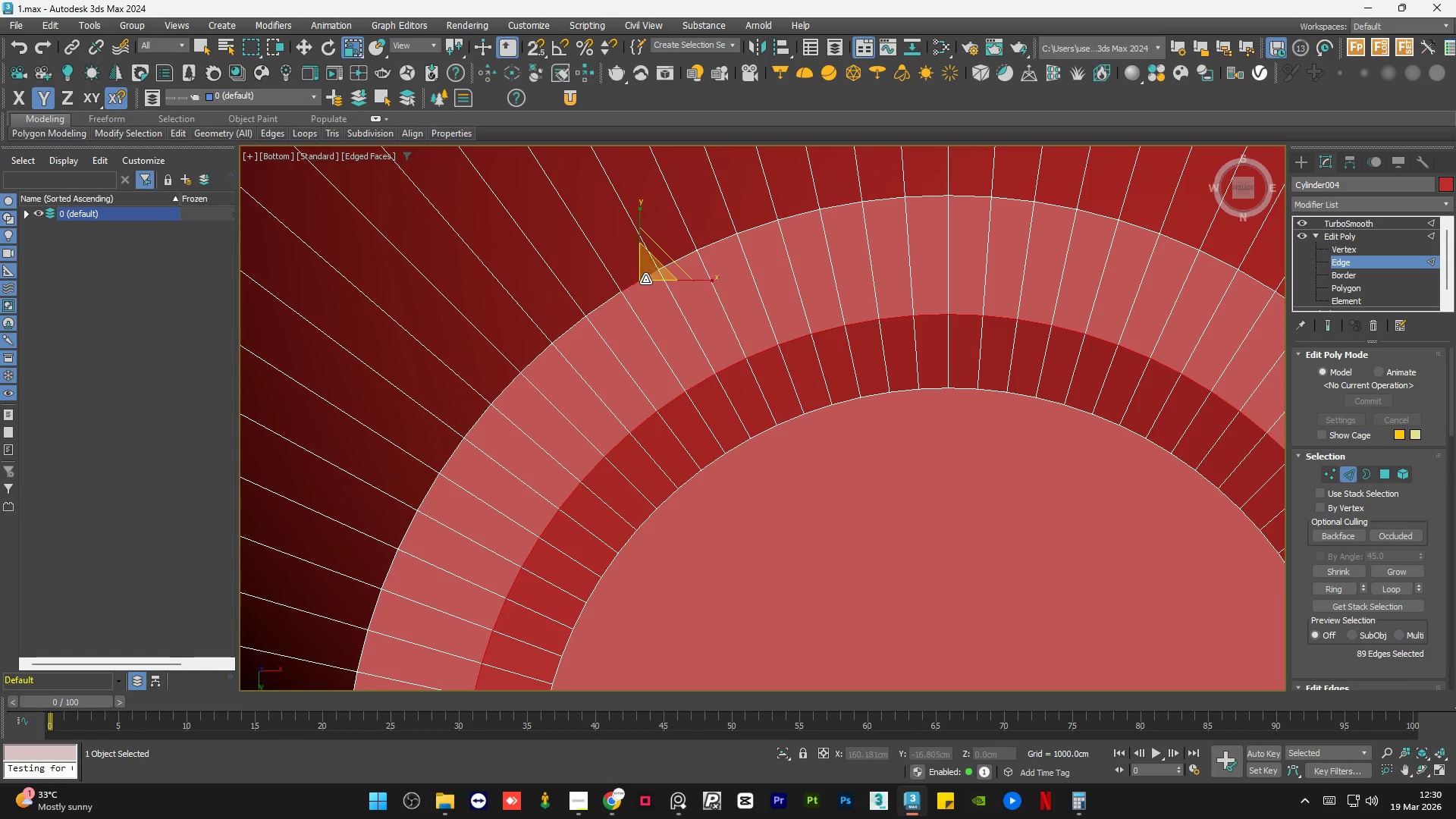 
double_click([645, 279])
 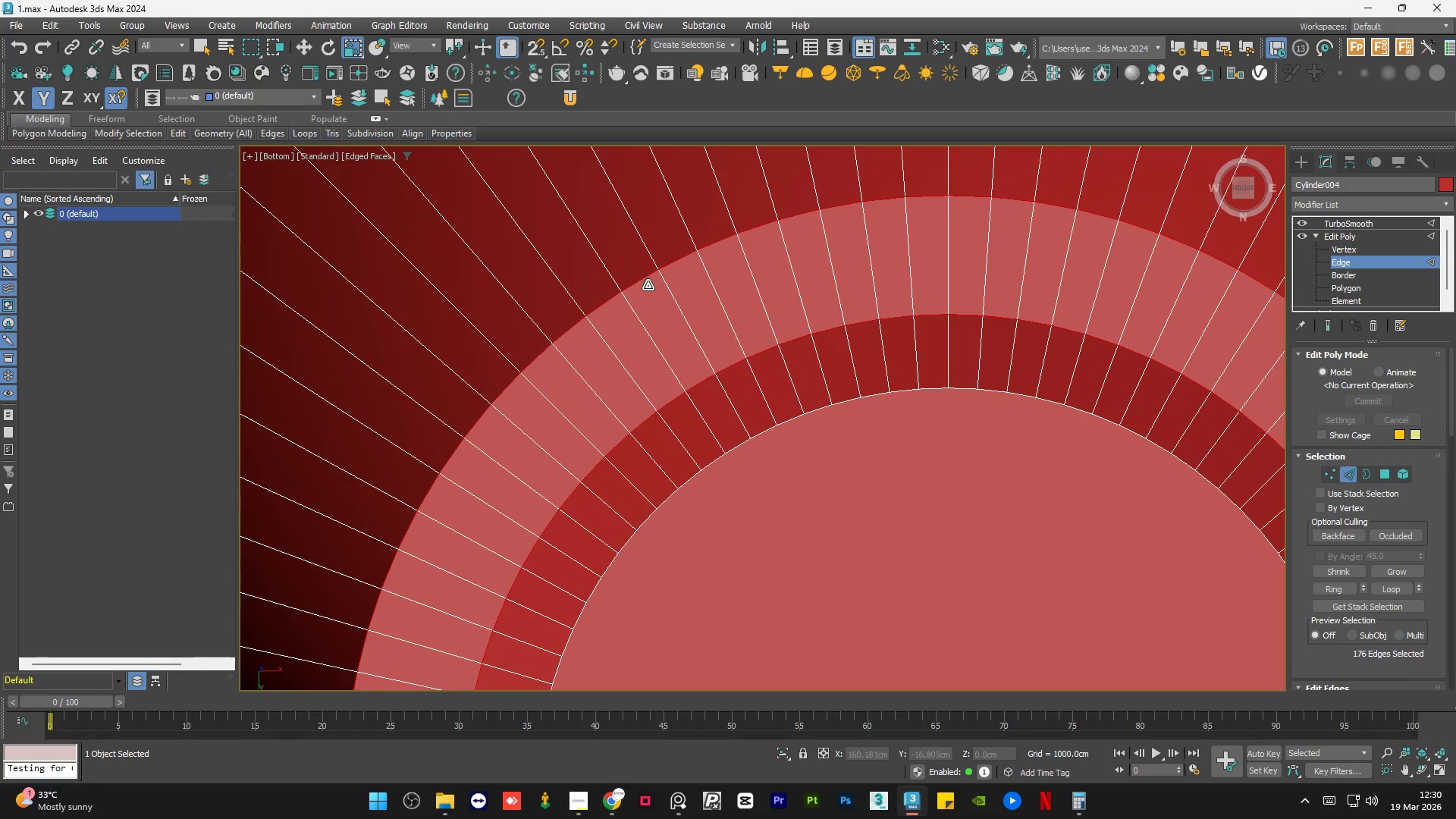 
scroll: coordinate [686, 356], scroll_direction: down, amount: 3.0
 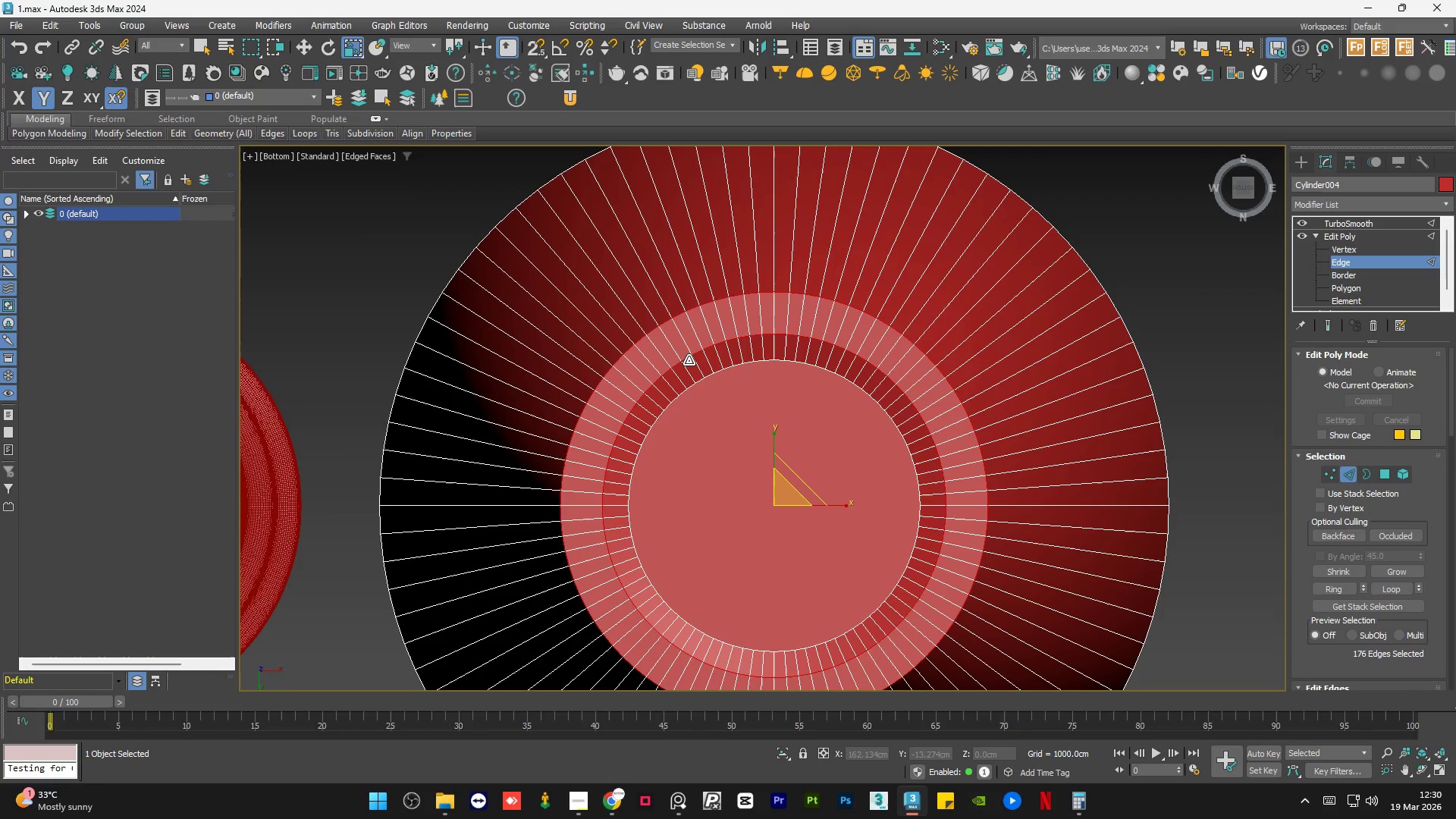 
hold_key(key=AltLeft, duration=1.19)
 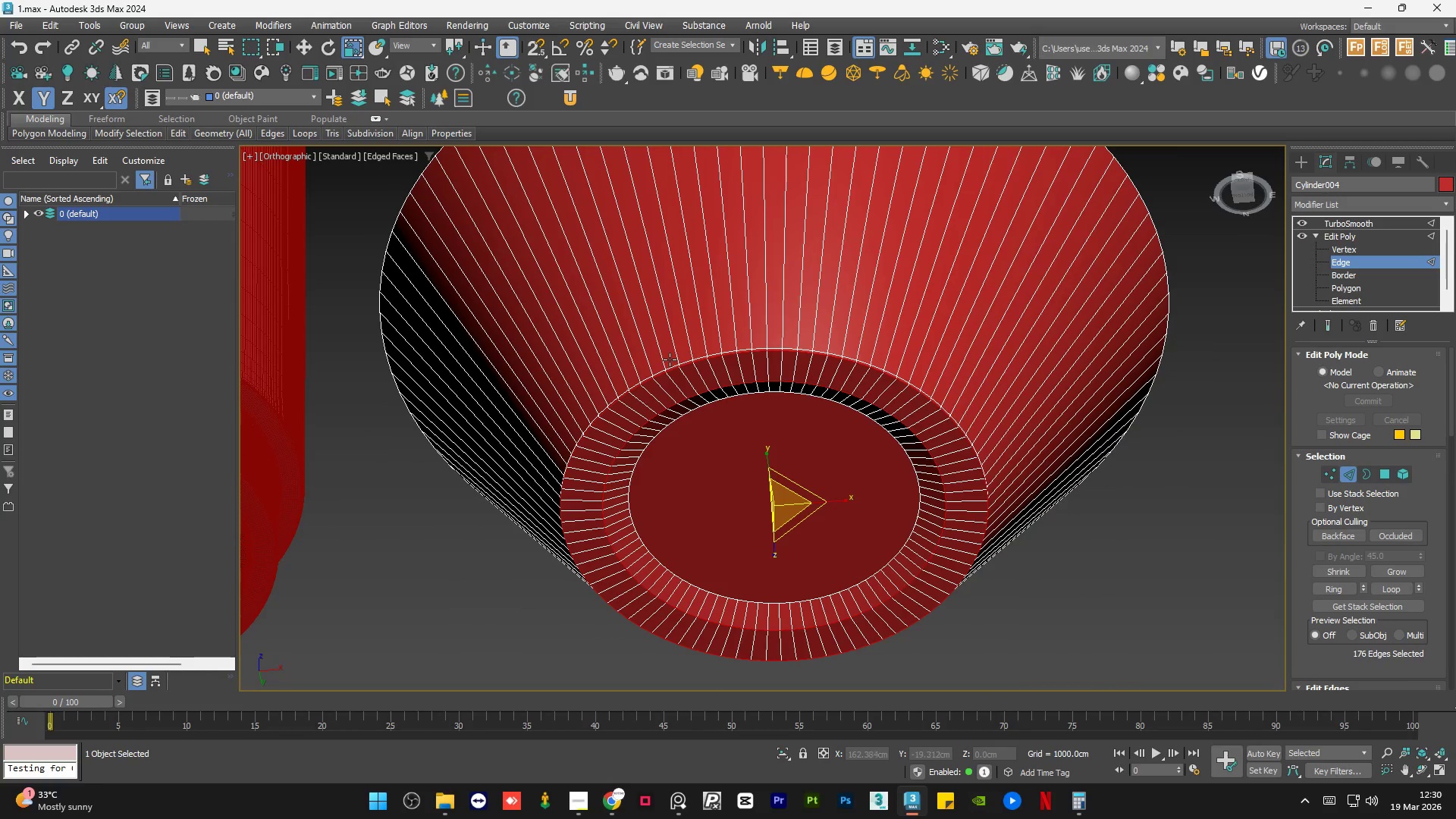 
scroll: coordinate [673, 371], scroll_direction: none, amount: 0.0
 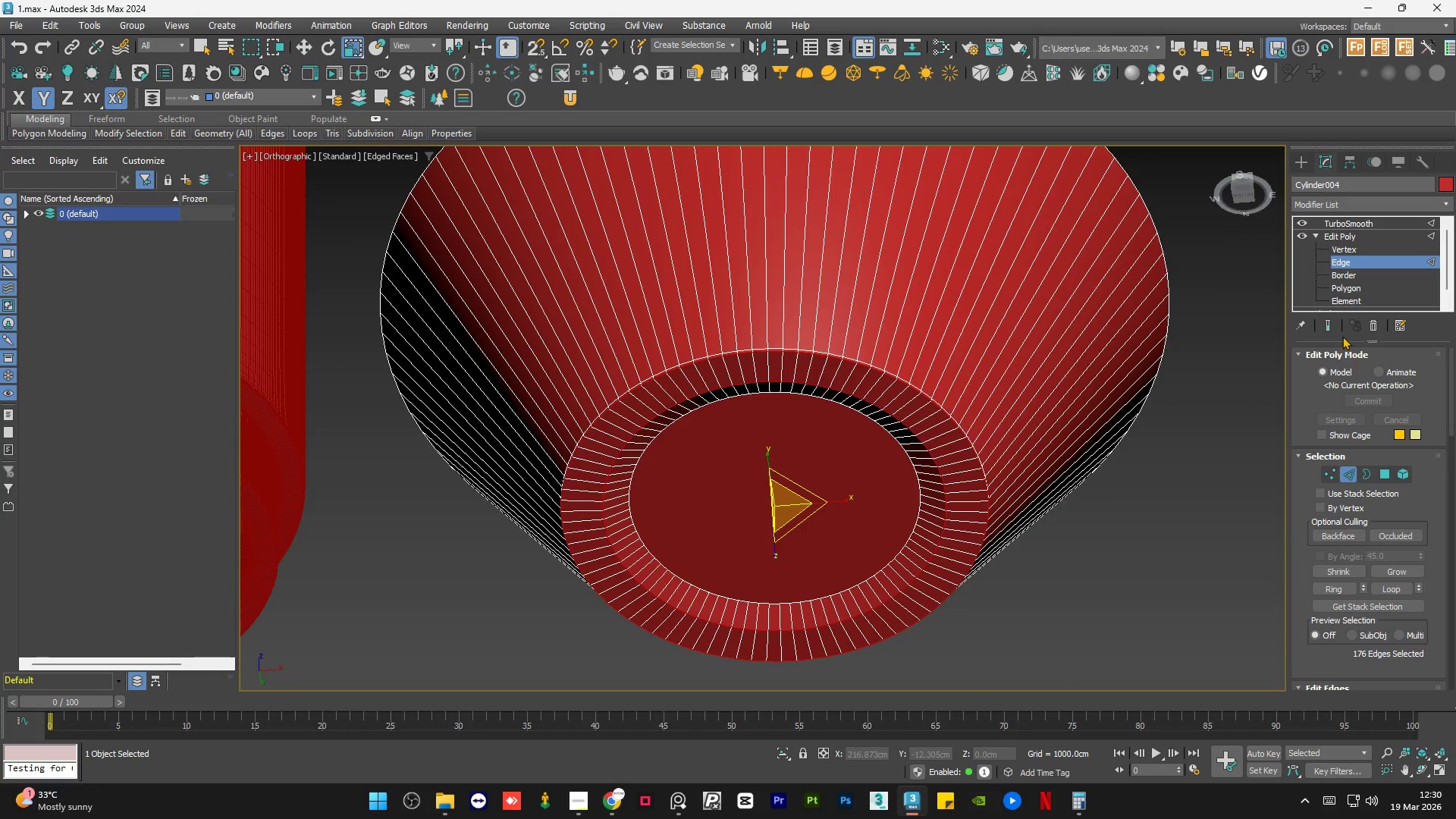 
left_click([1331, 323])
 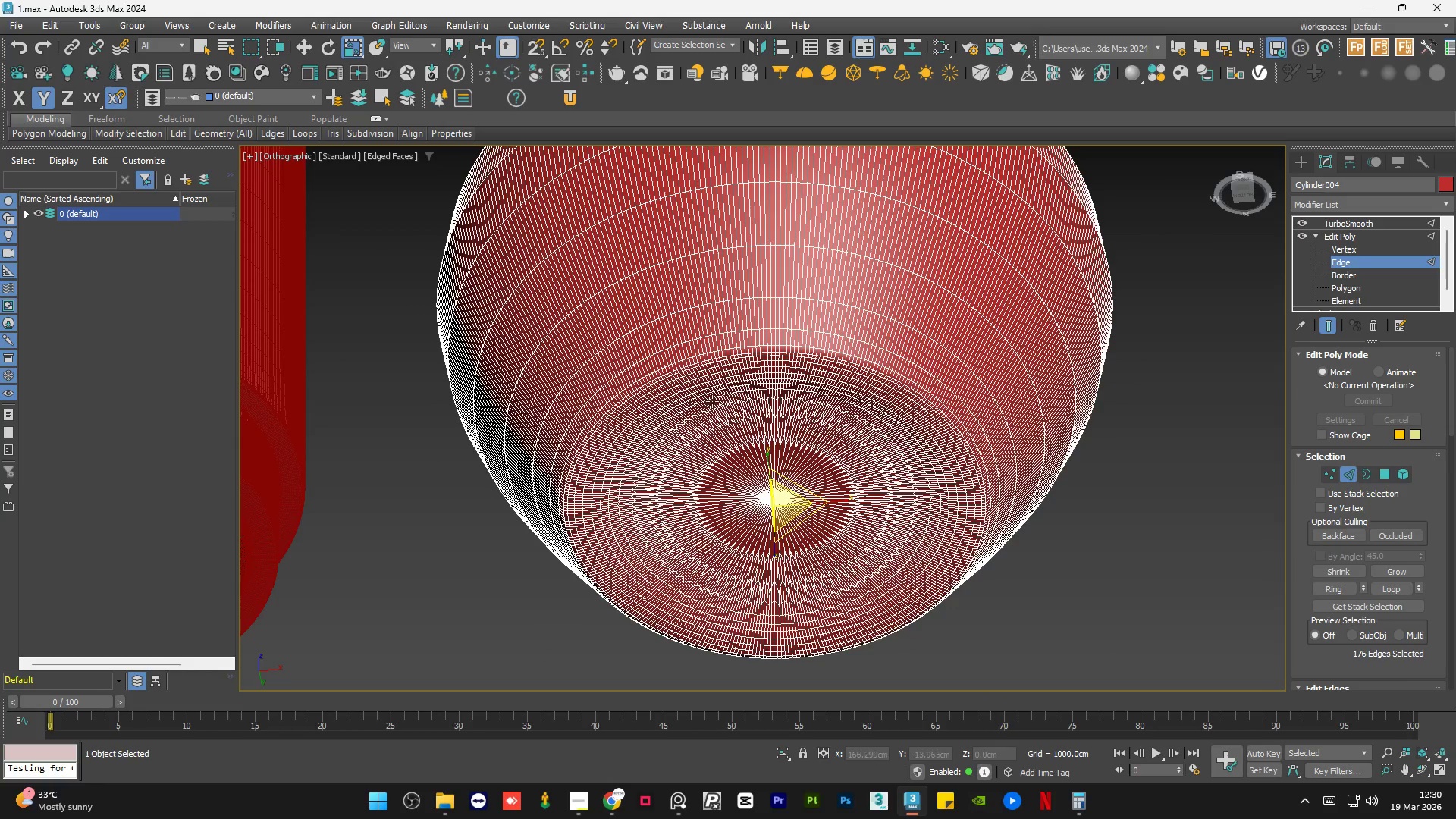 
hold_key(key=AltLeft, duration=0.97)
scroll: coordinate [670, 433], scroll_direction: up, amount: 1.0
 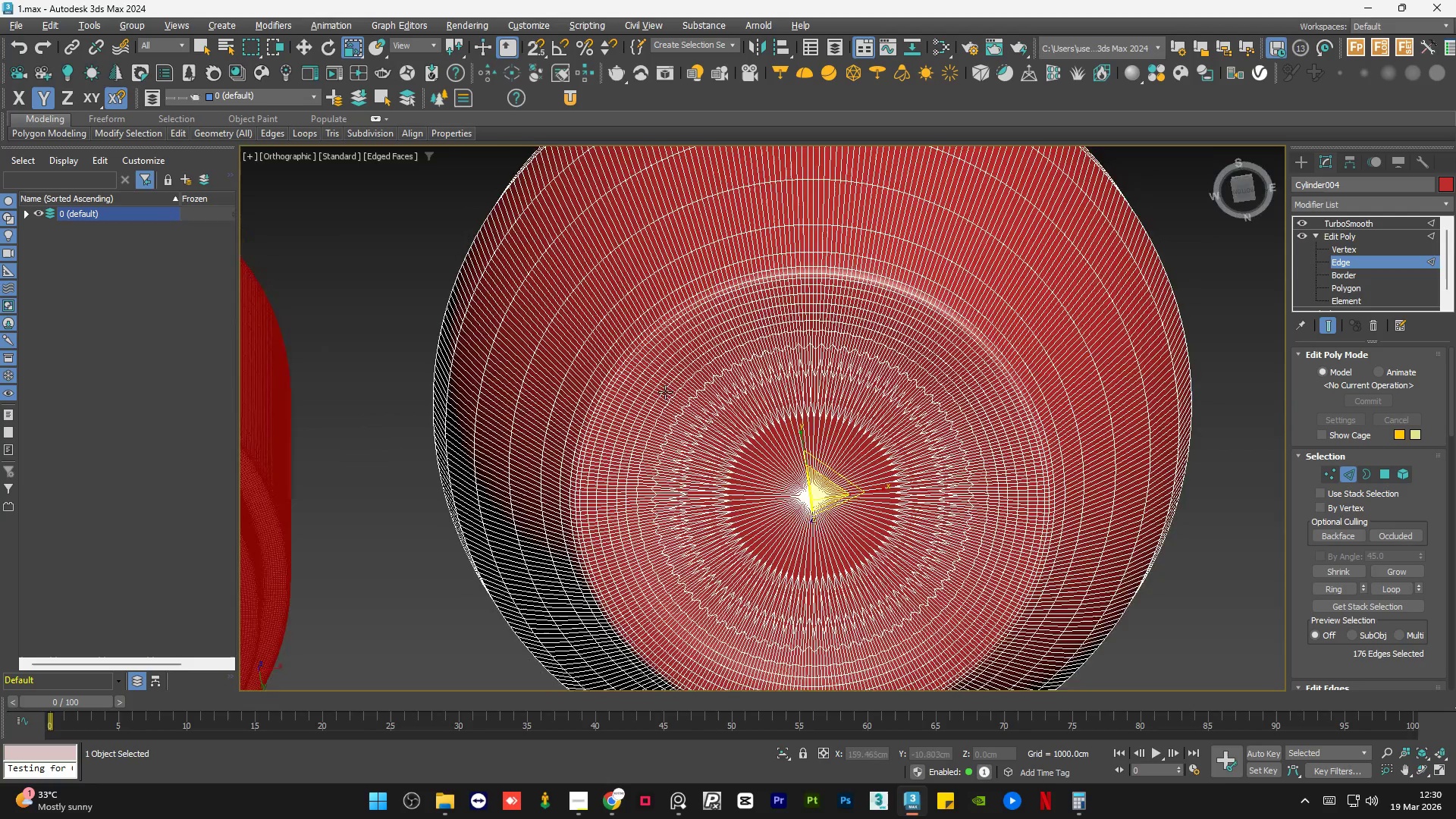 
left_click_drag(start_coordinate=[1451, 411], to_coordinate=[1452, 457])
 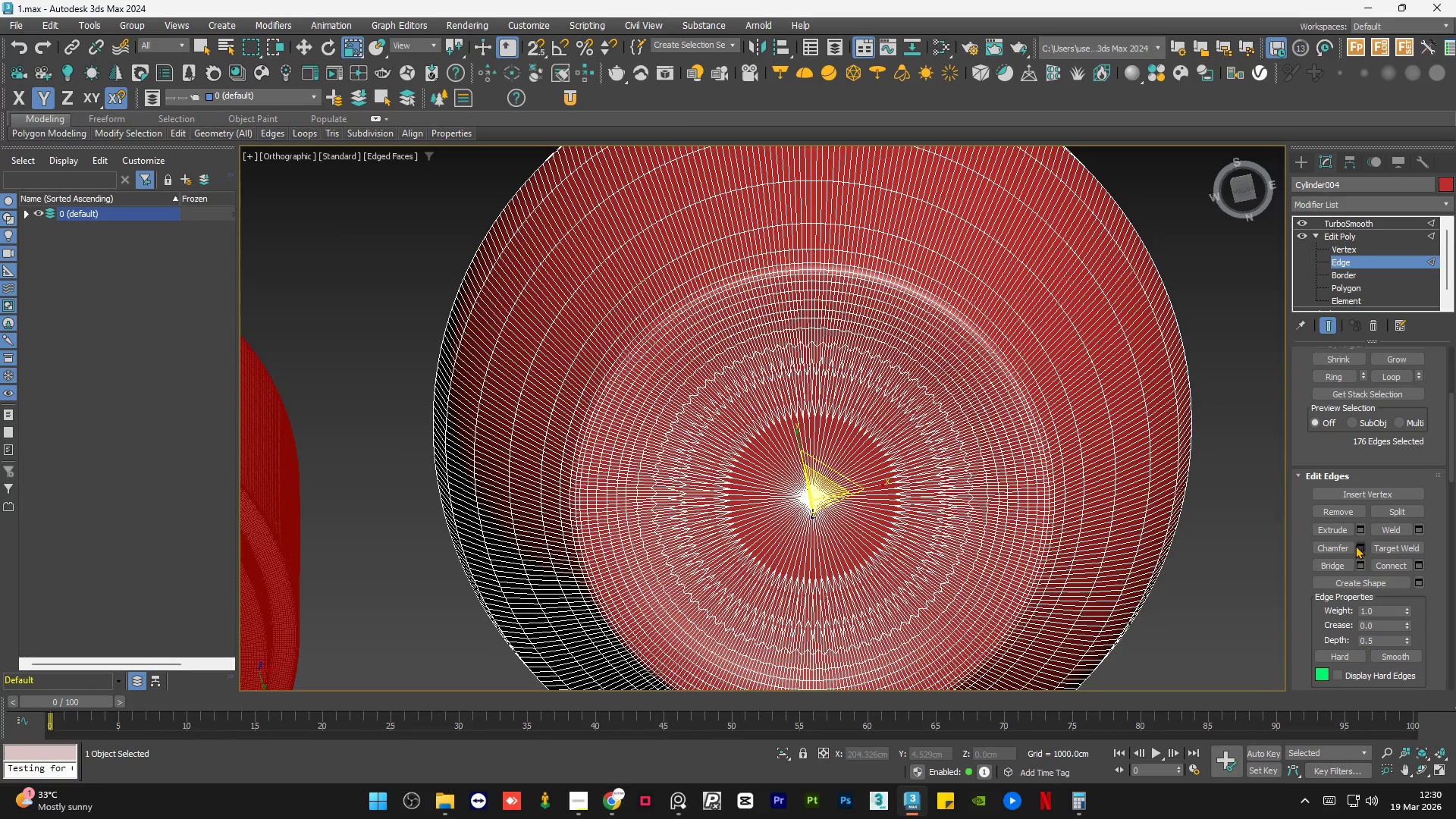 
left_click([1359, 545])
 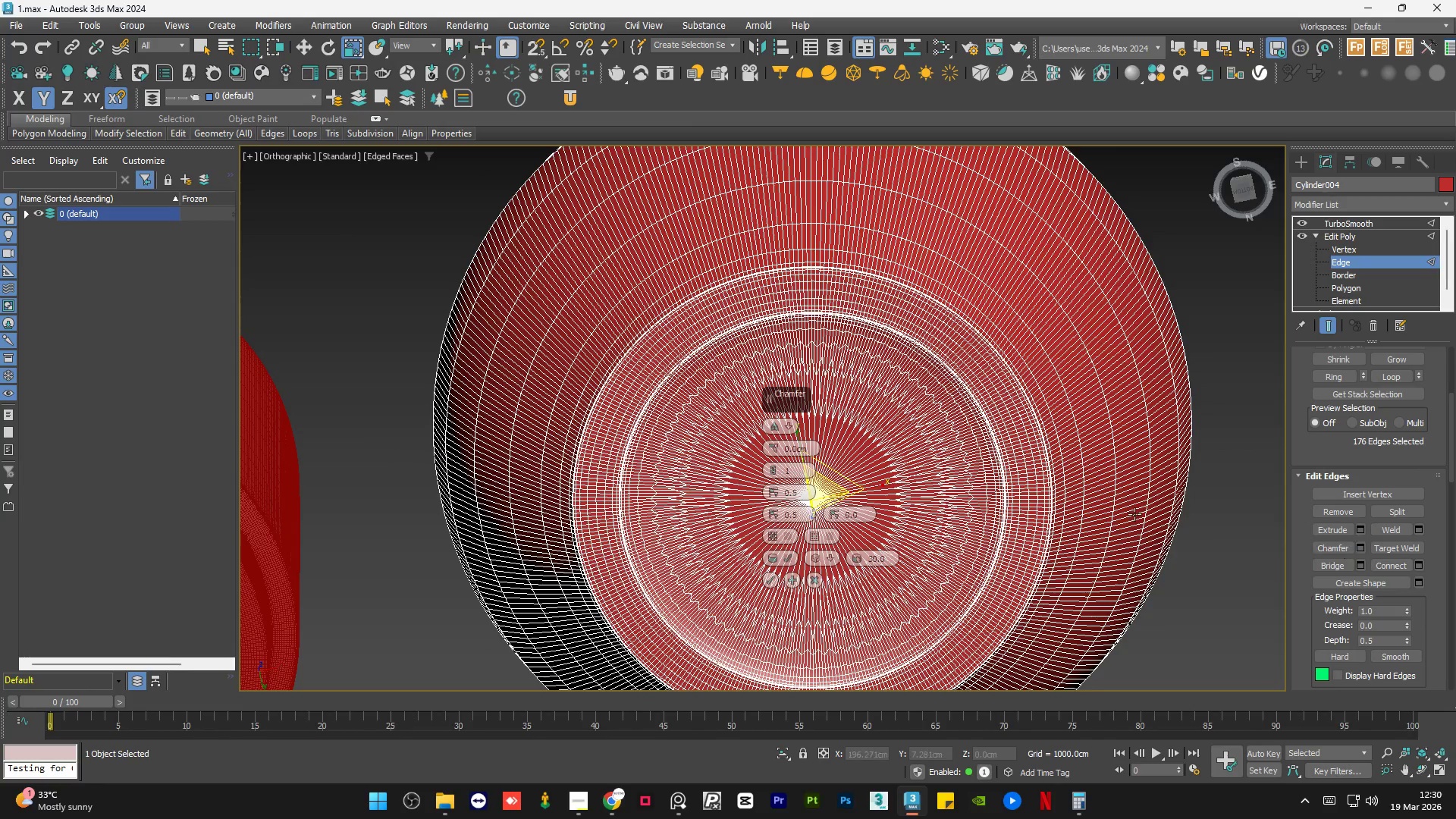 
hold_key(key=AltLeft, duration=1.5)
 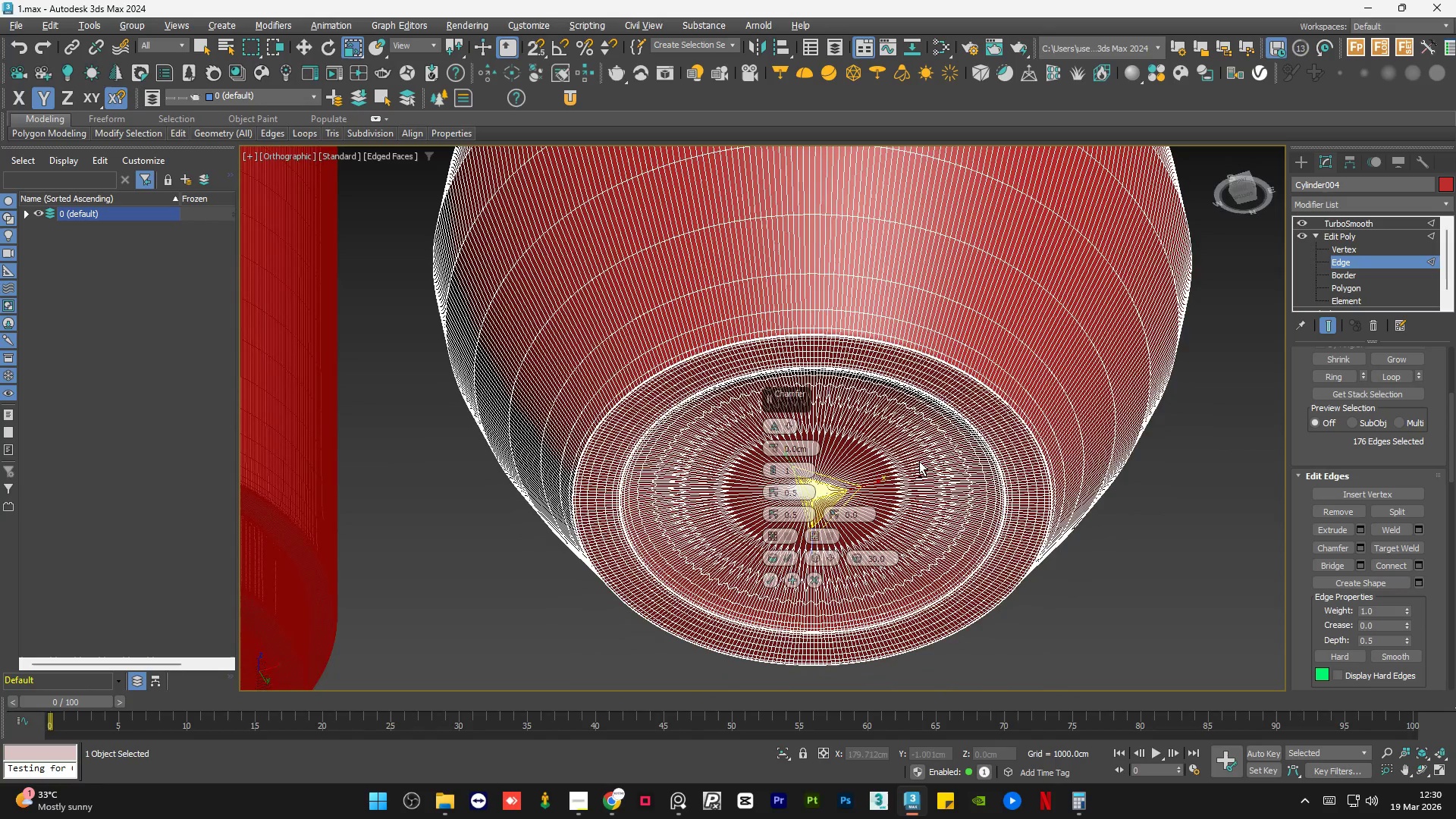 
hold_key(key=AltLeft, duration=7.27)
scroll: coordinate [642, 554], scroll_direction: up, amount: 6.0
 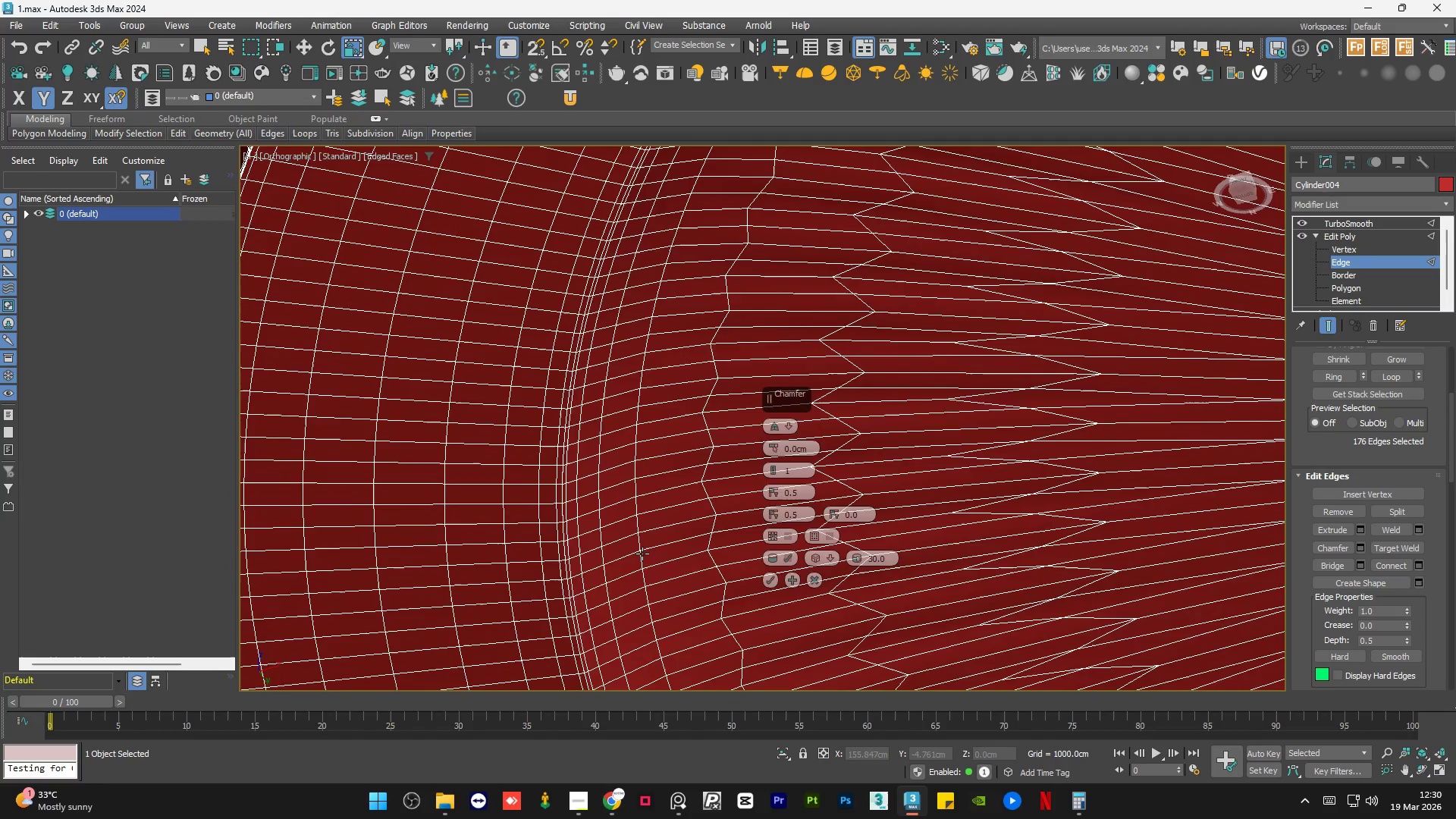 
scroll: coordinate [643, 554], scroll_direction: down, amount: 2.0
 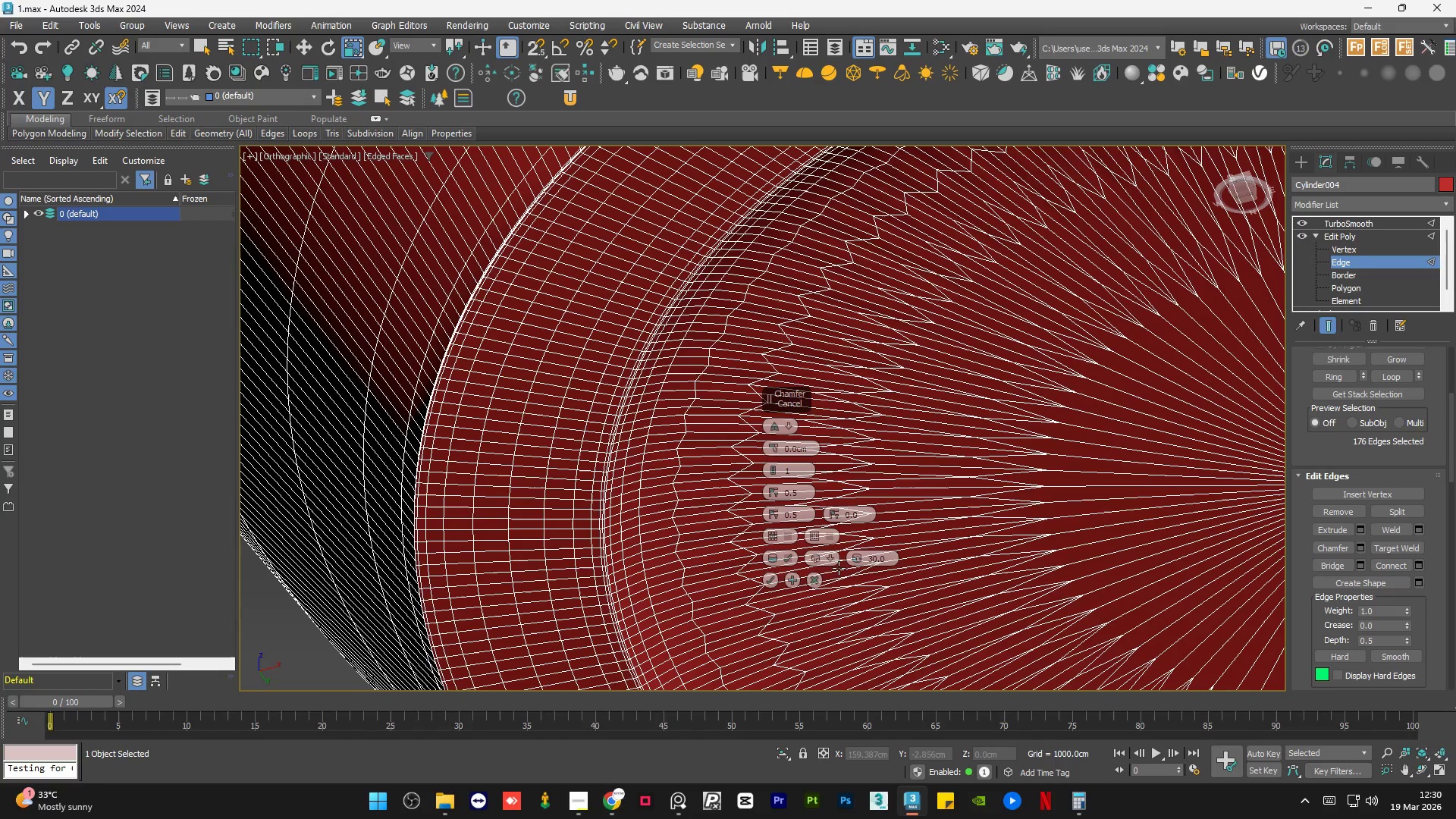 
left_click([830, 558])
 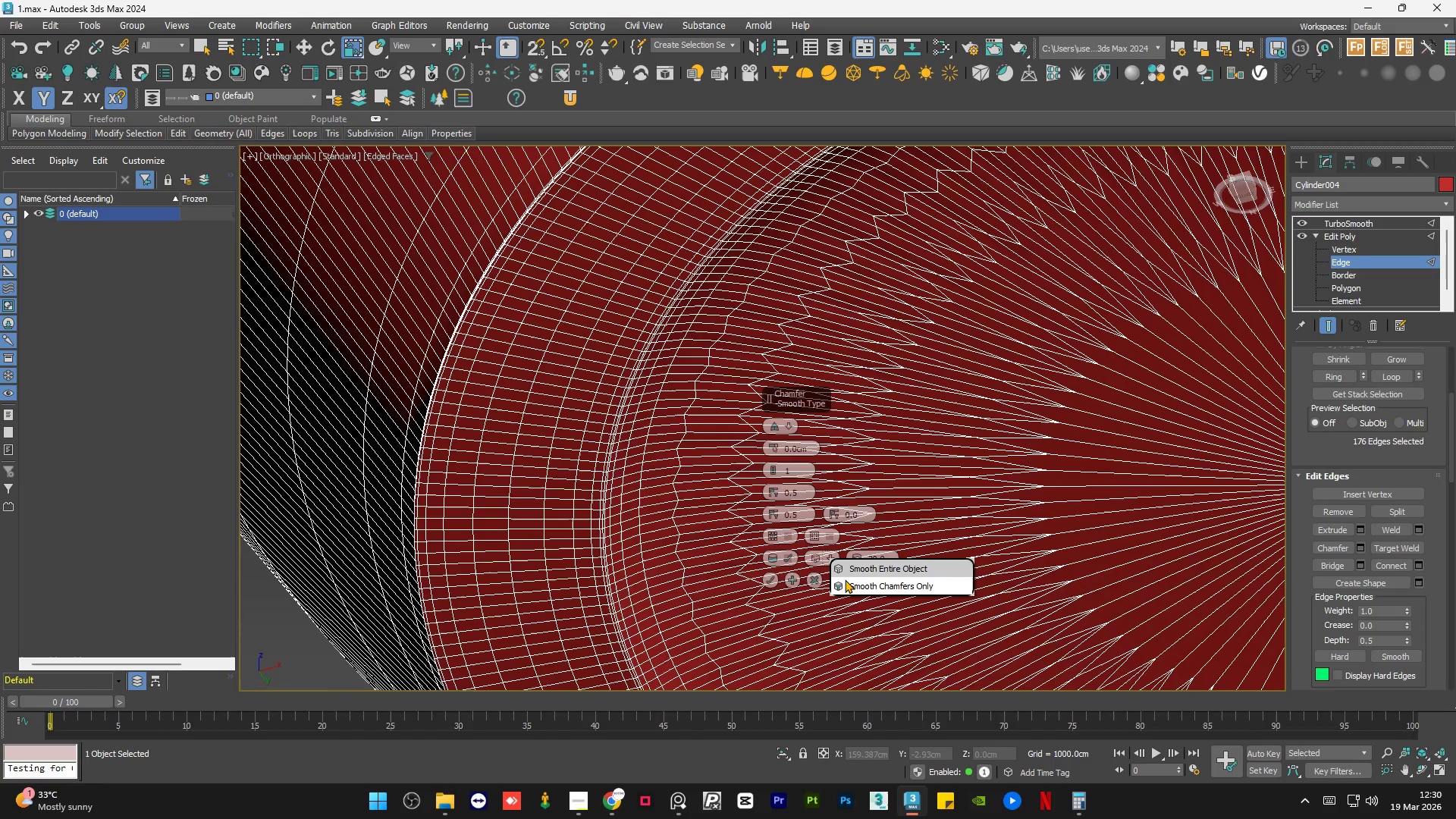 
left_click([849, 579])
 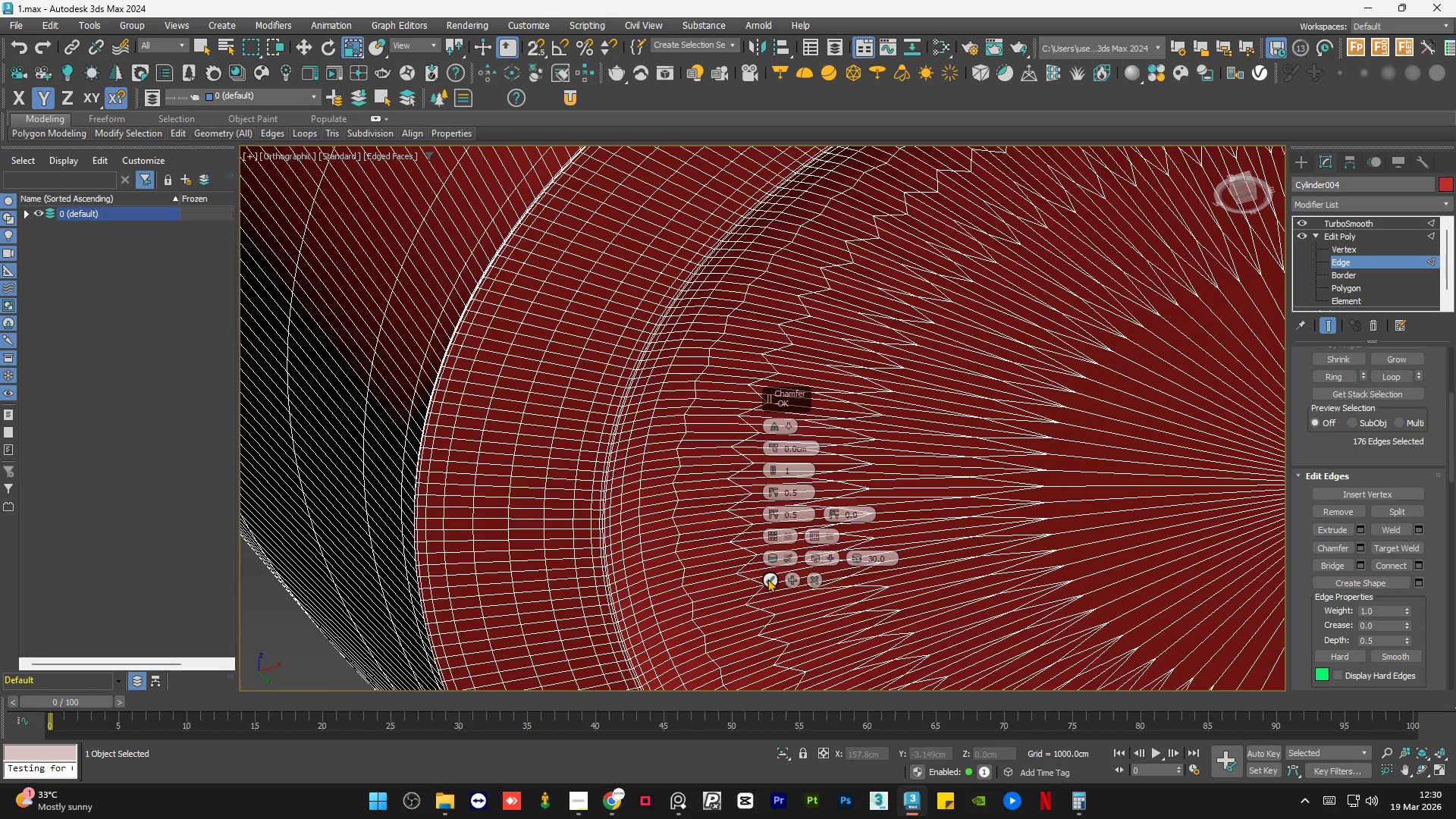 
scroll: coordinate [604, 482], scroll_direction: down, amount: 5.0
 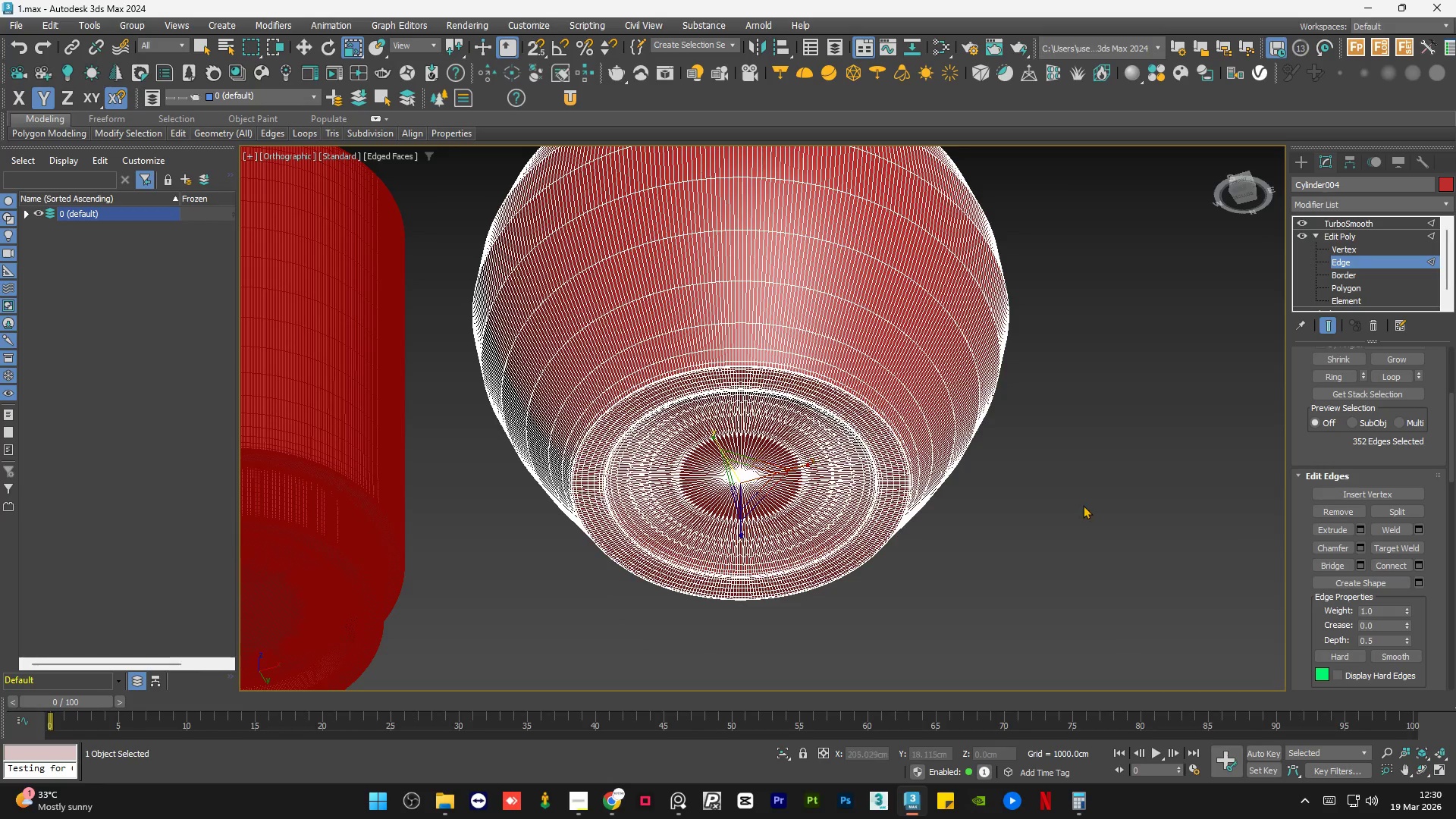 
double_click([1083, 505])
 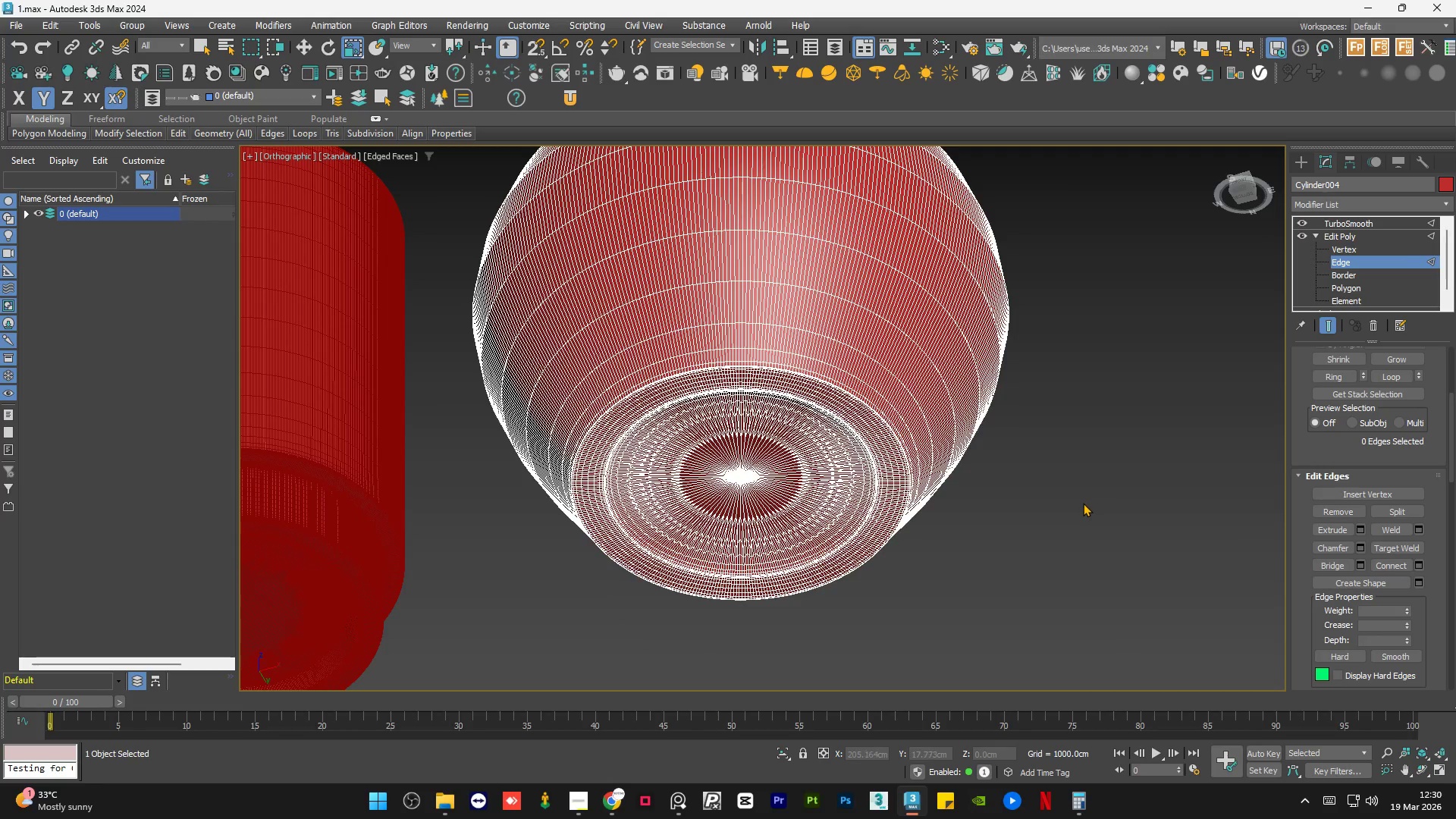 
key(F4)
 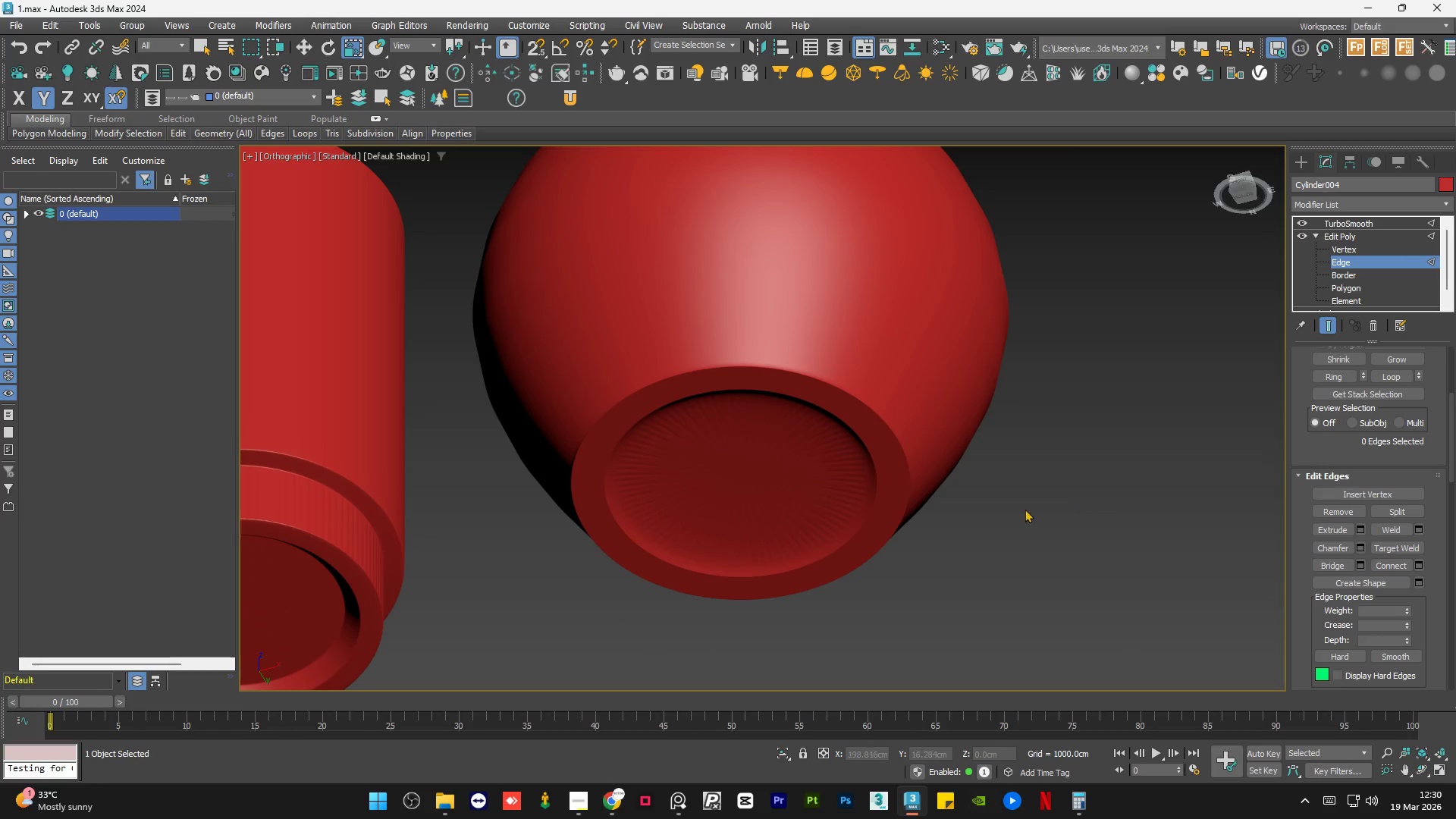 
hold_key(key=AltLeft, duration=0.77)
 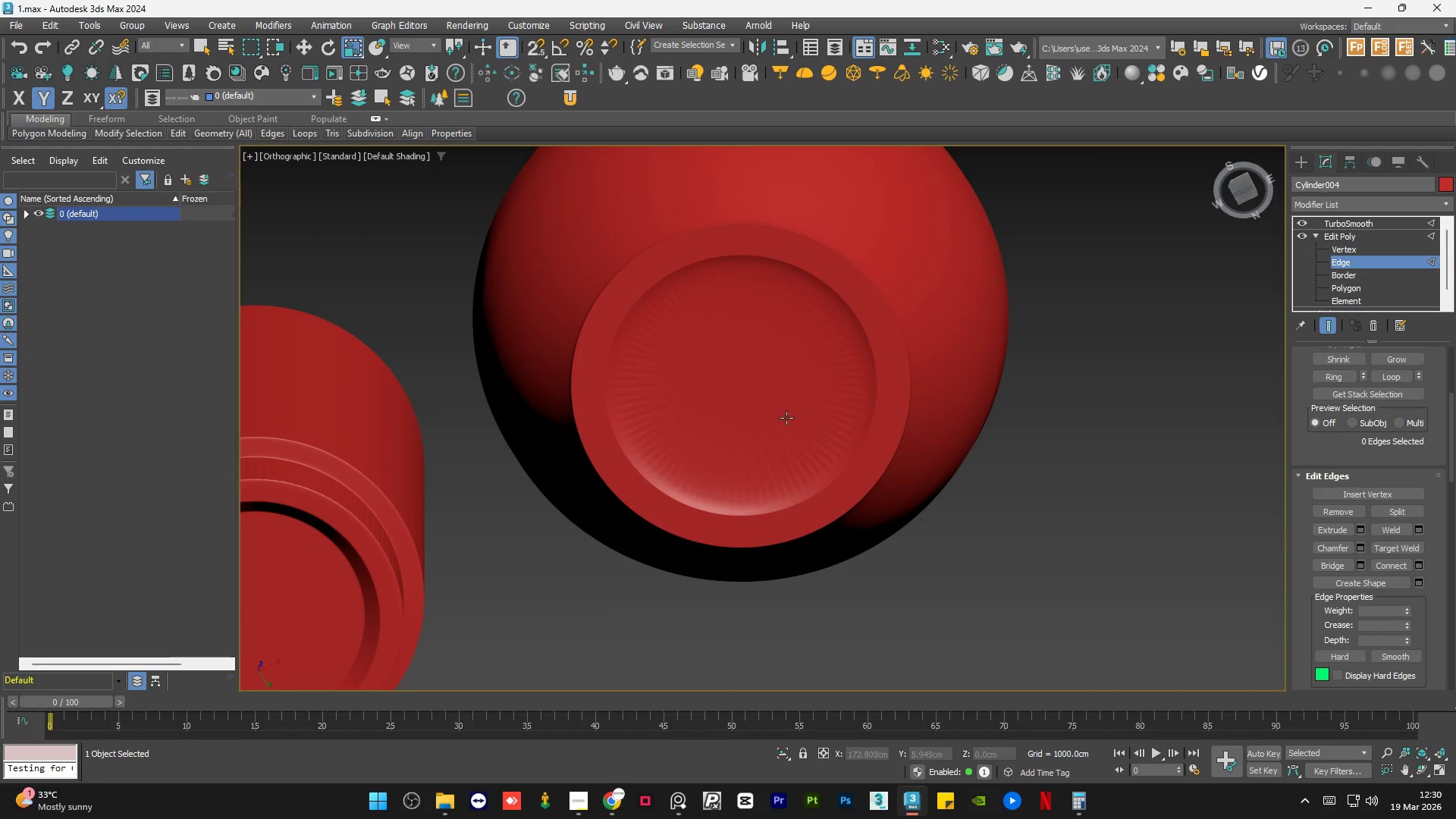 
left_click([786, 418])
 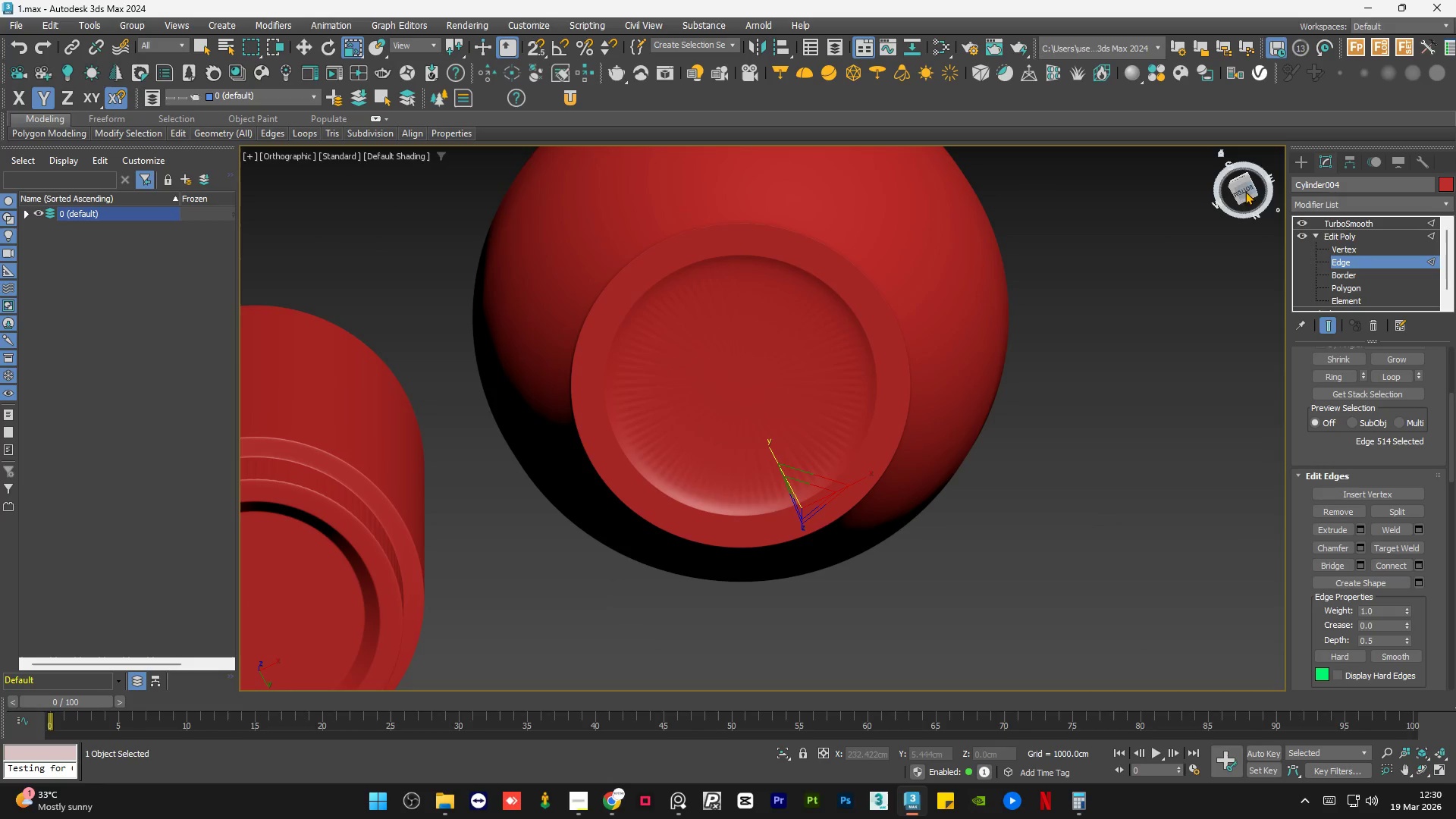 
left_click([1241, 190])
 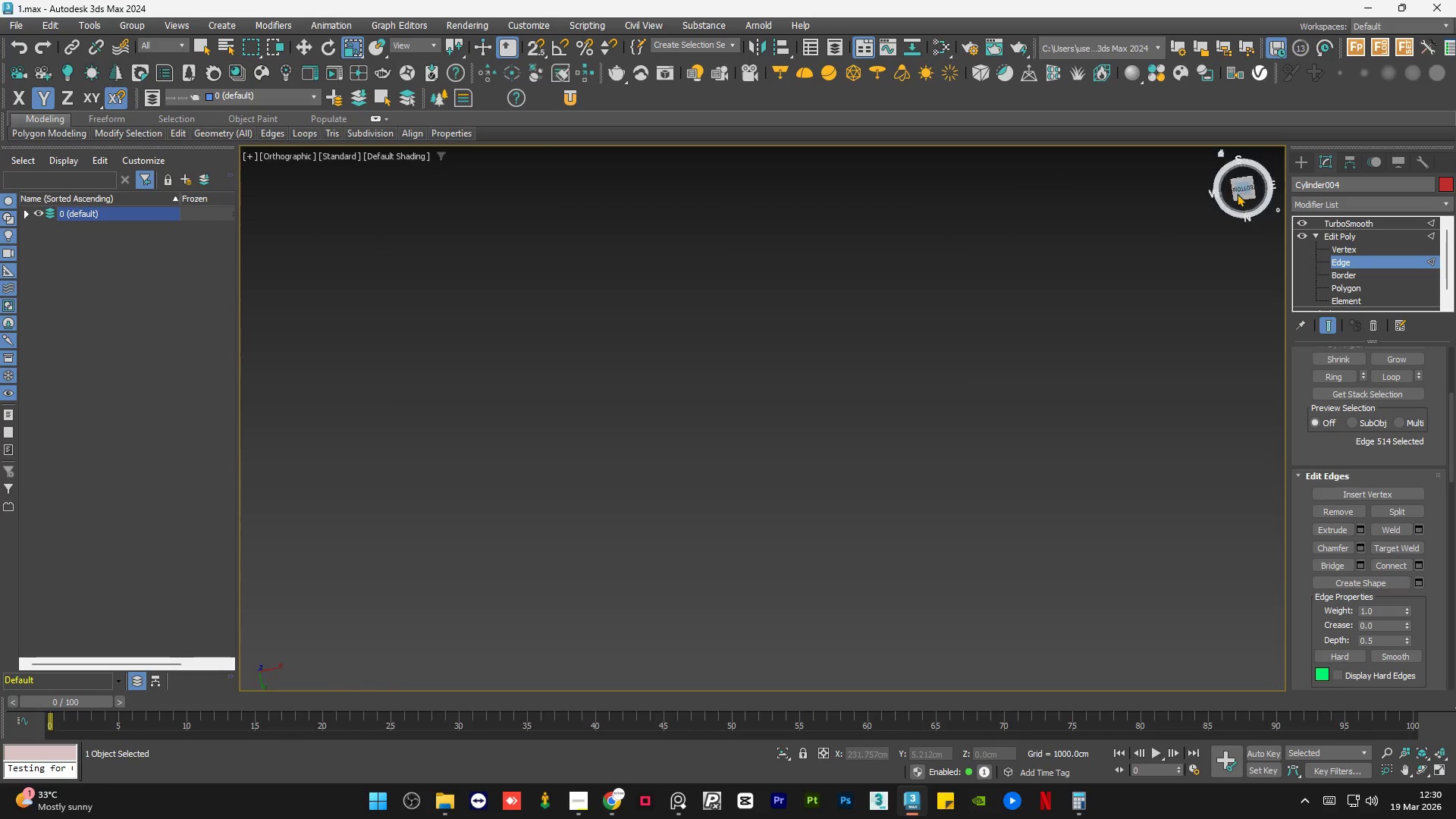 
key(Z)
 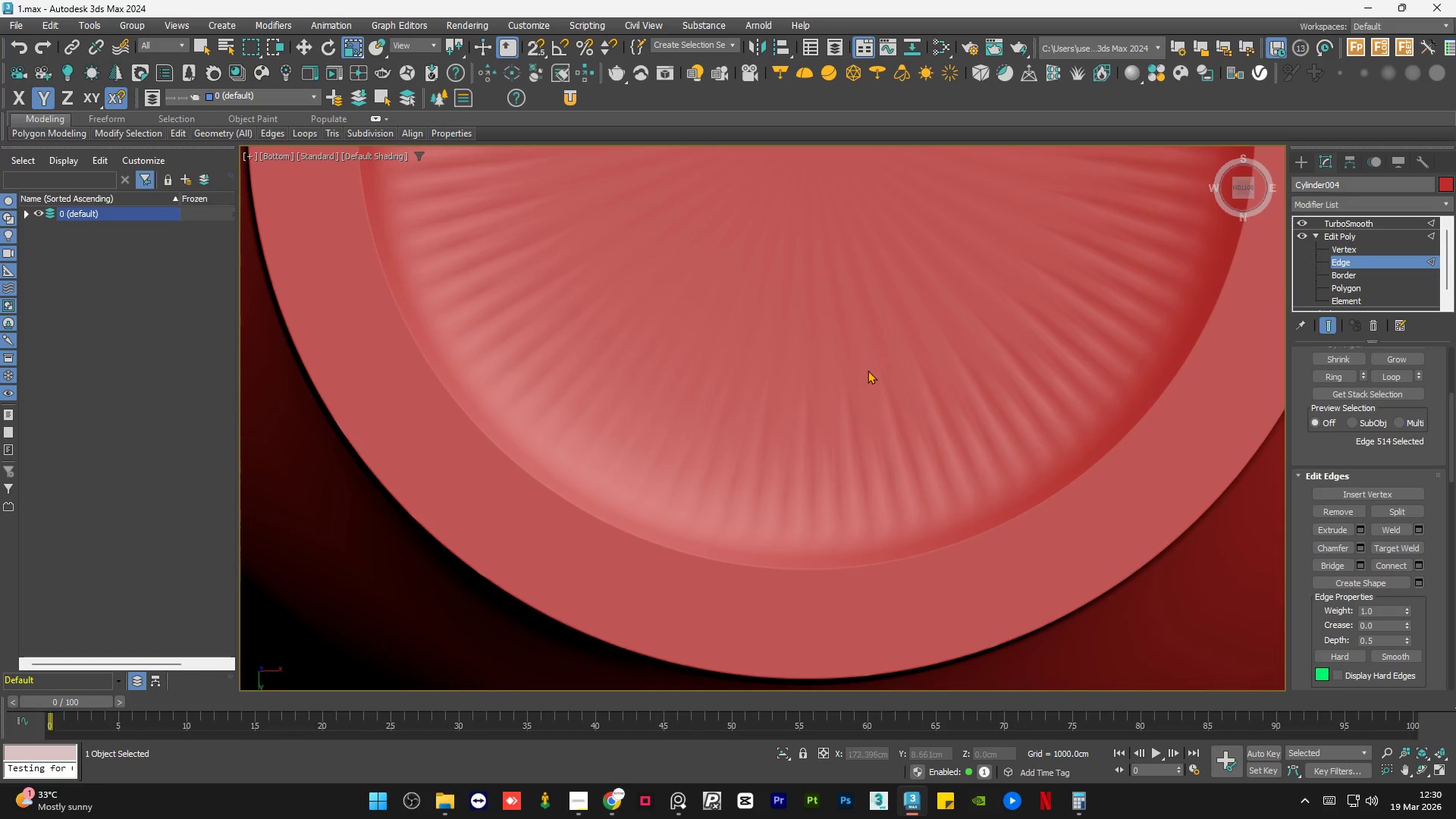 
scroll: coordinate [661, 307], scroll_direction: down, amount: 7.0
 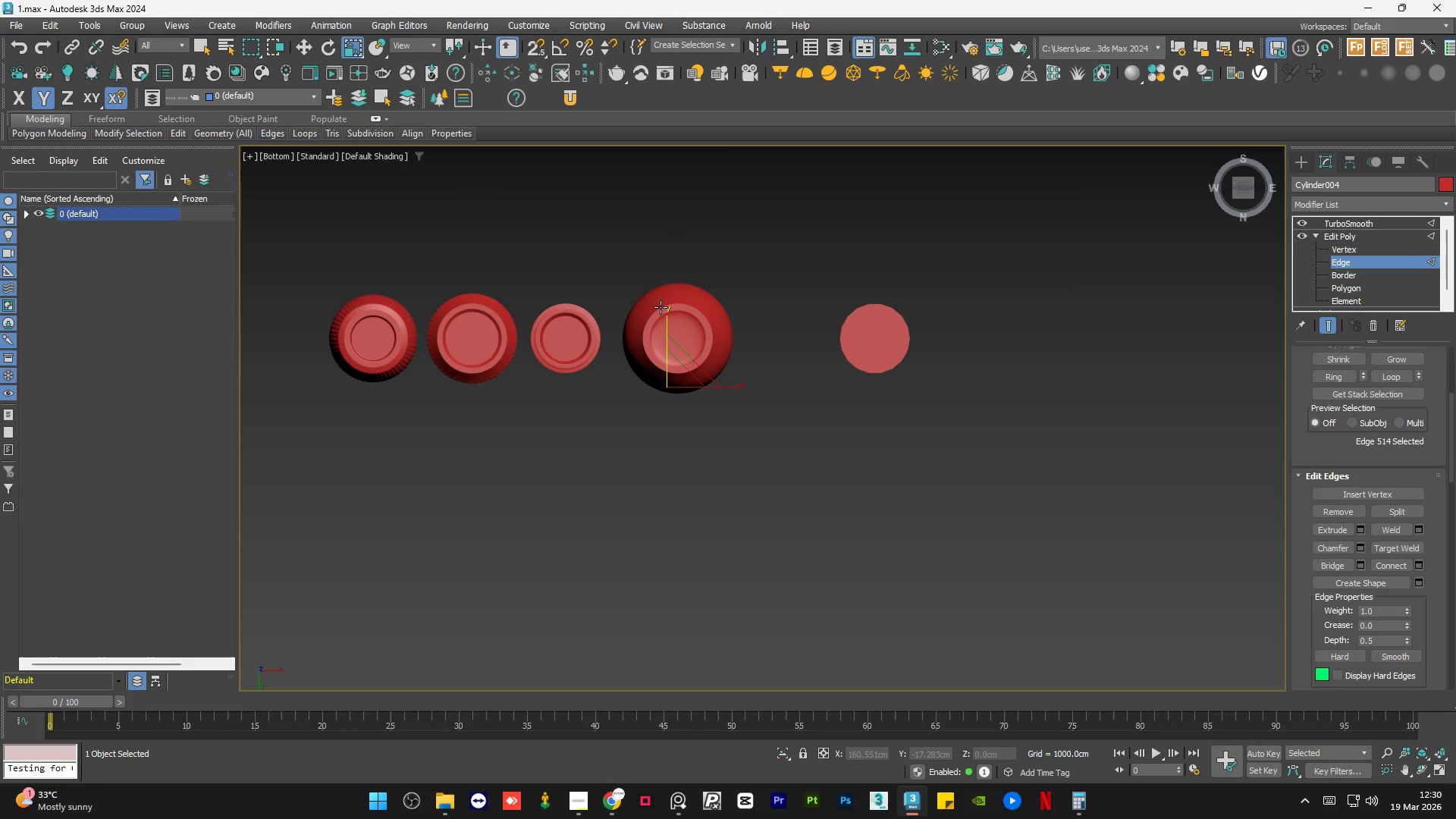 
scroll: coordinate [661, 307], scroll_direction: up, amount: 4.0
 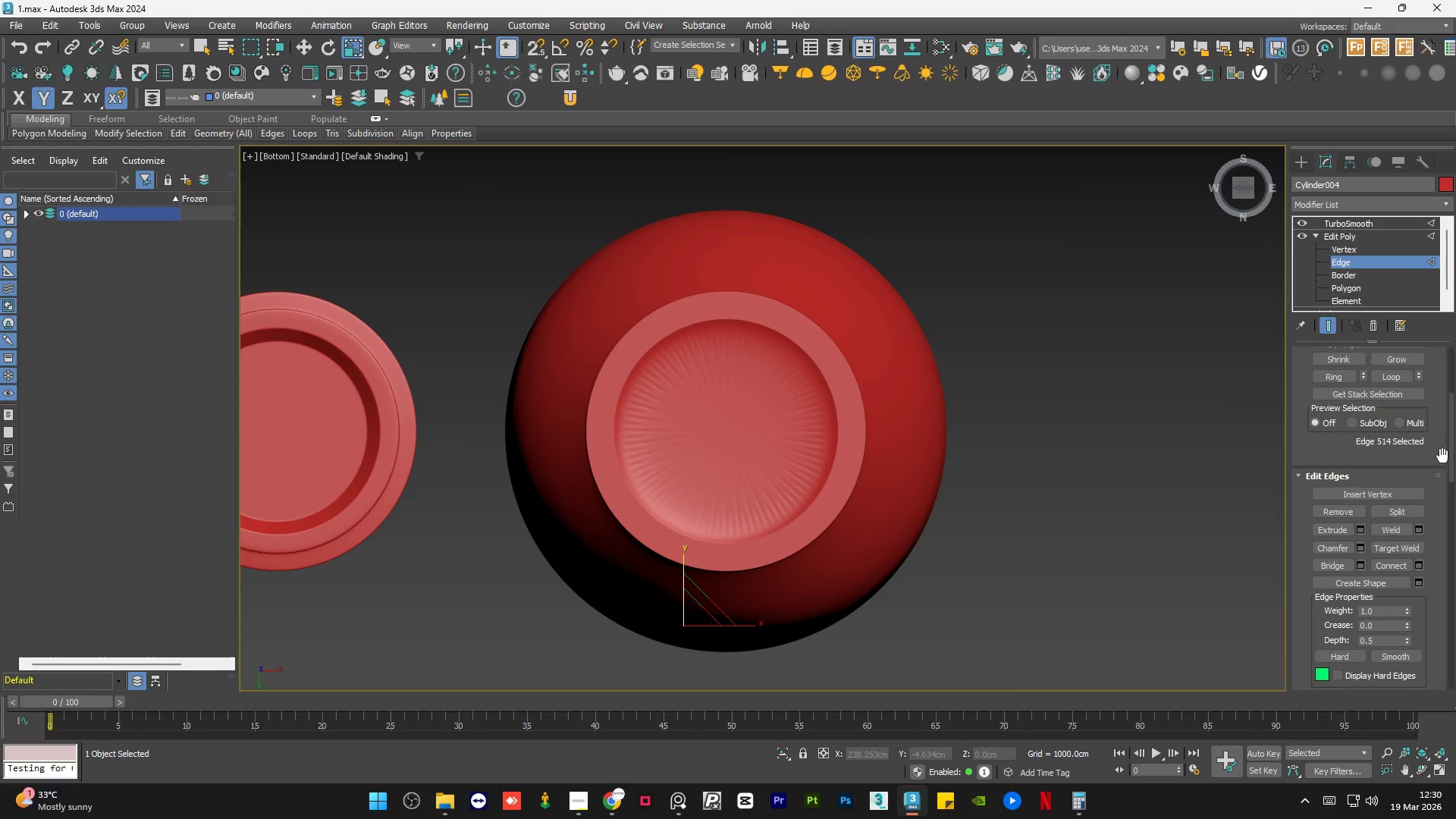 
left_click_drag(start_coordinate=[1451, 456], to_coordinate=[1455, 441])
 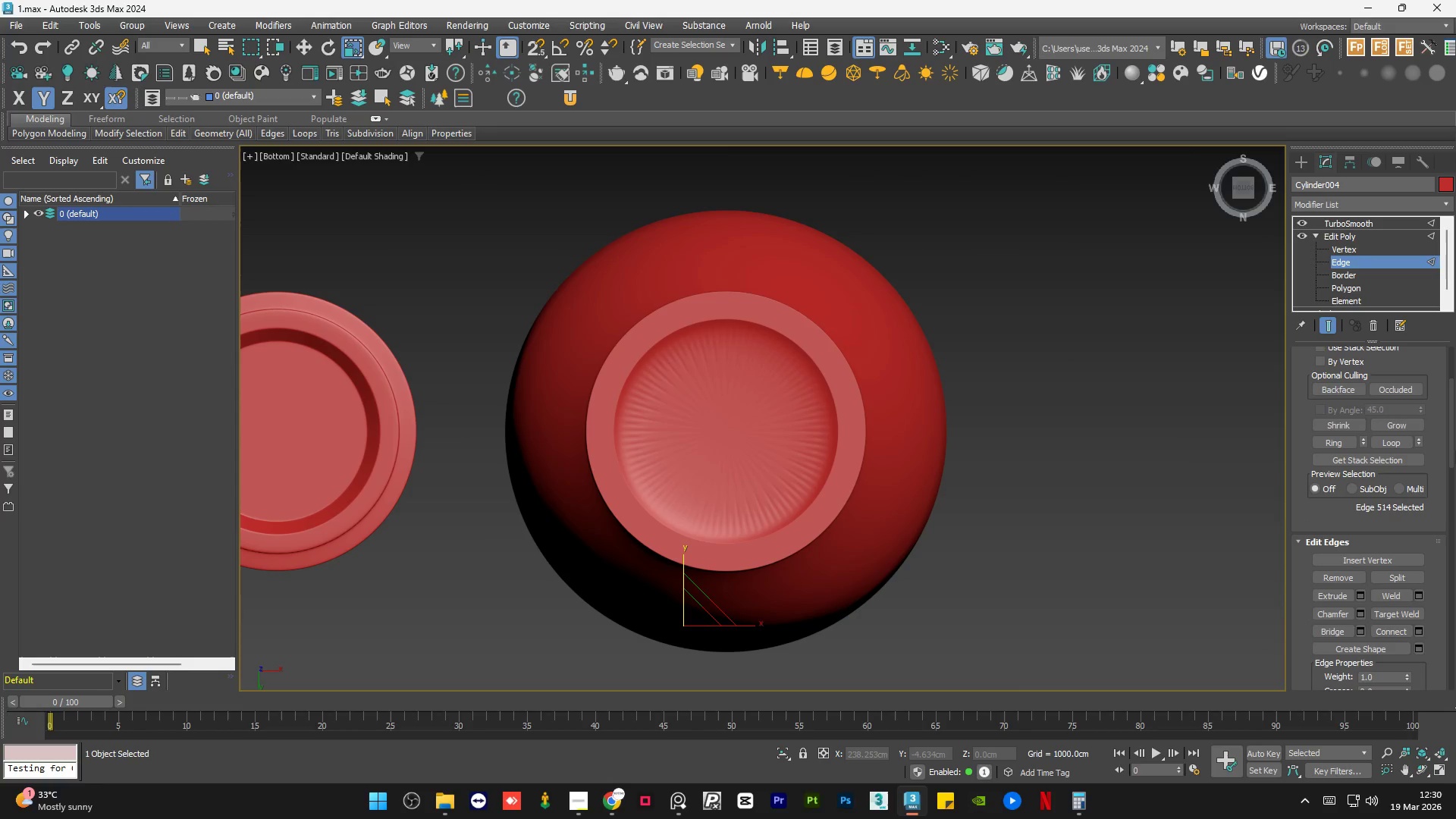 
left_click_drag(start_coordinate=[1451, 447], to_coordinate=[1452, 375])
 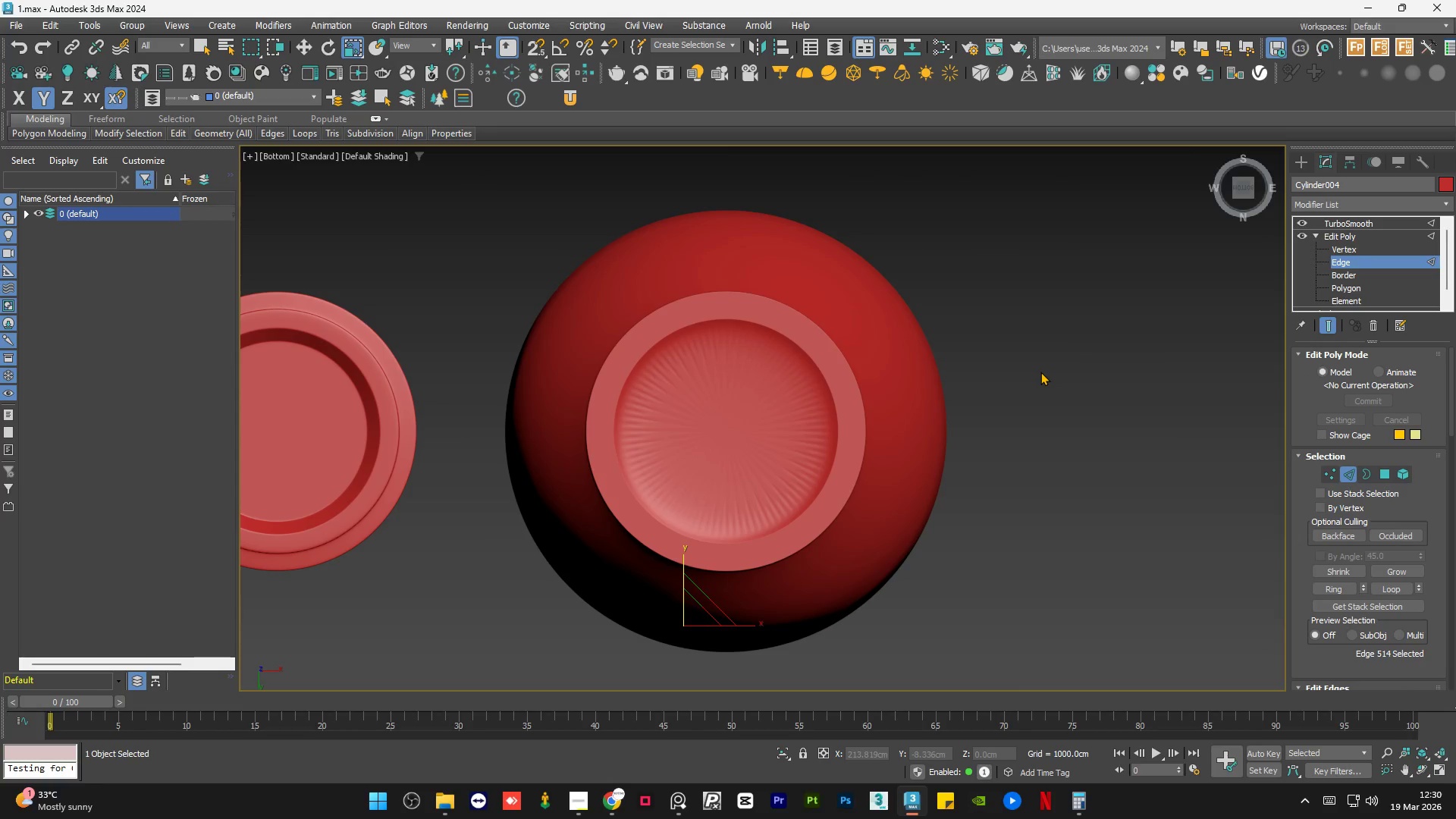 
key(F4)
 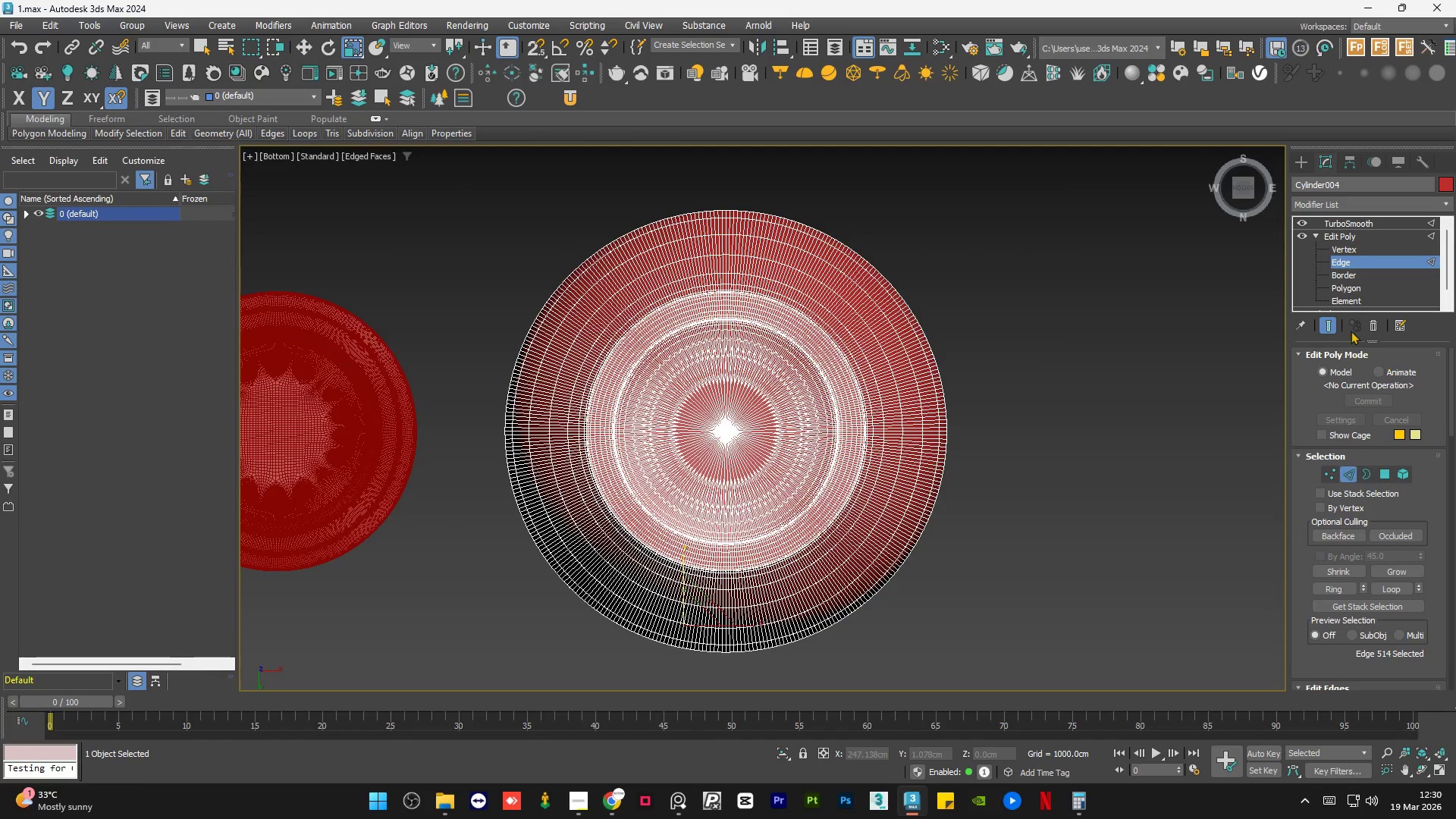 
left_click([1332, 328])
 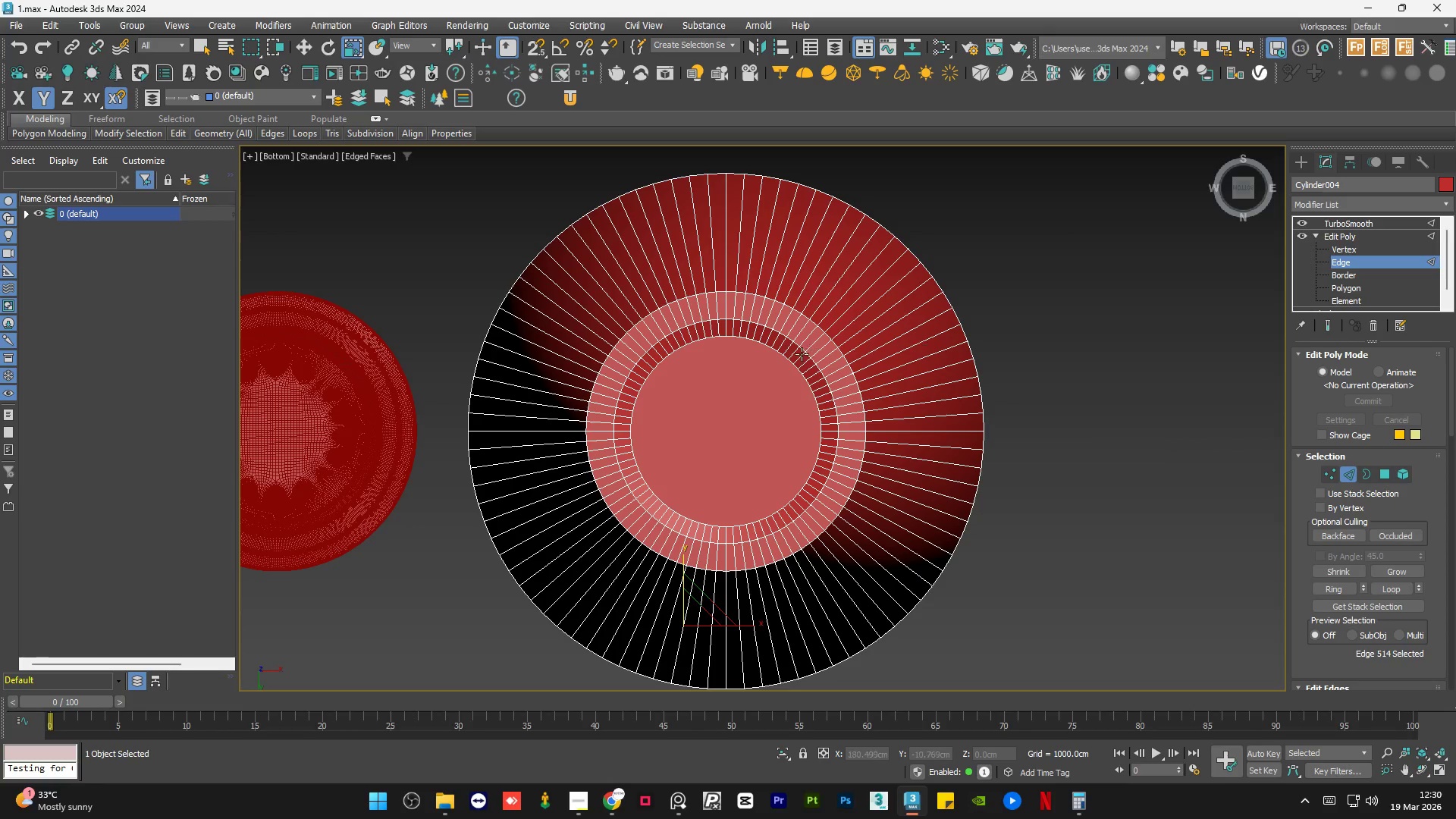 
scroll: coordinate [823, 393], scroll_direction: up, amount: 2.0
 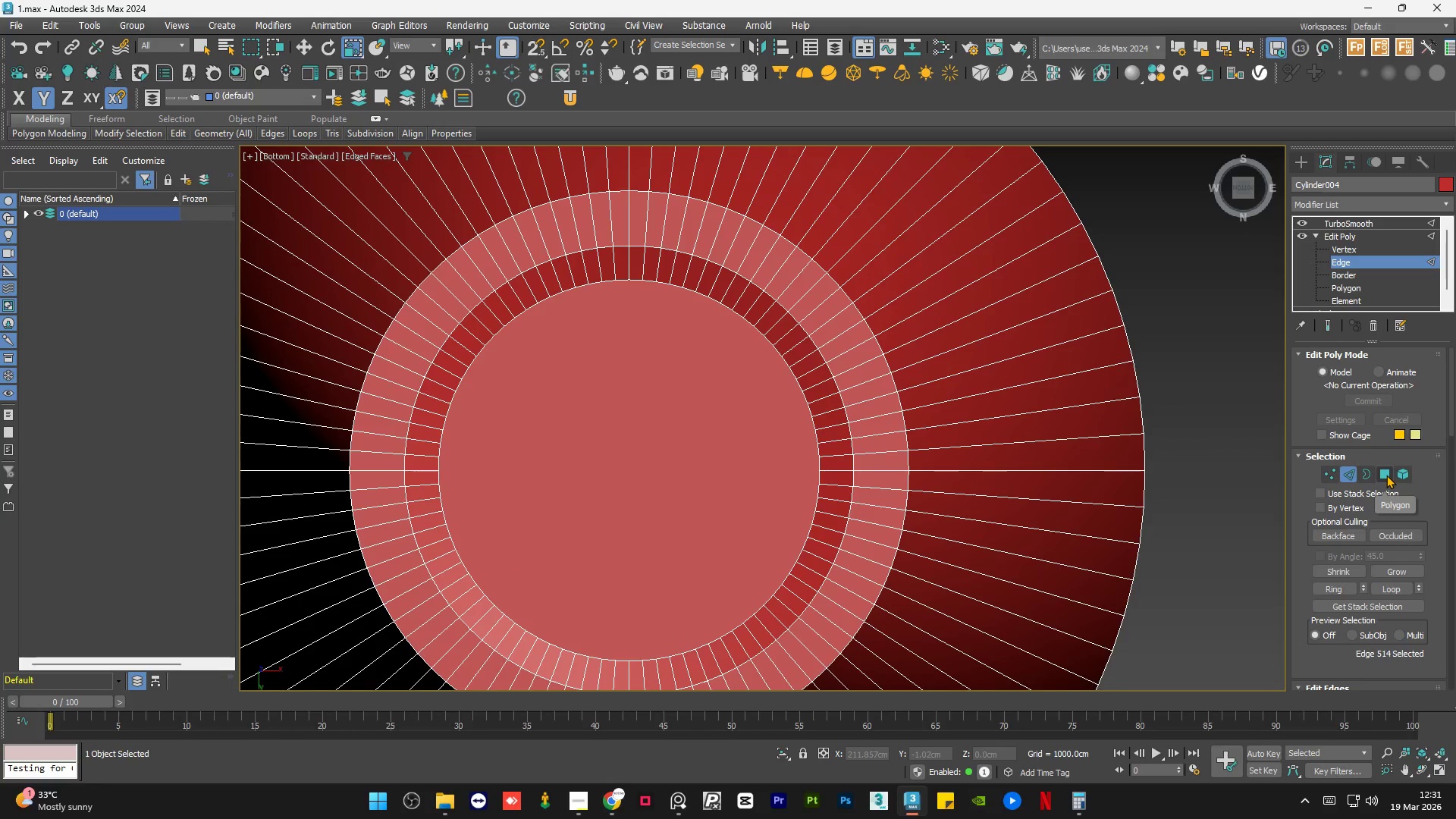 
double_click([566, 406])
 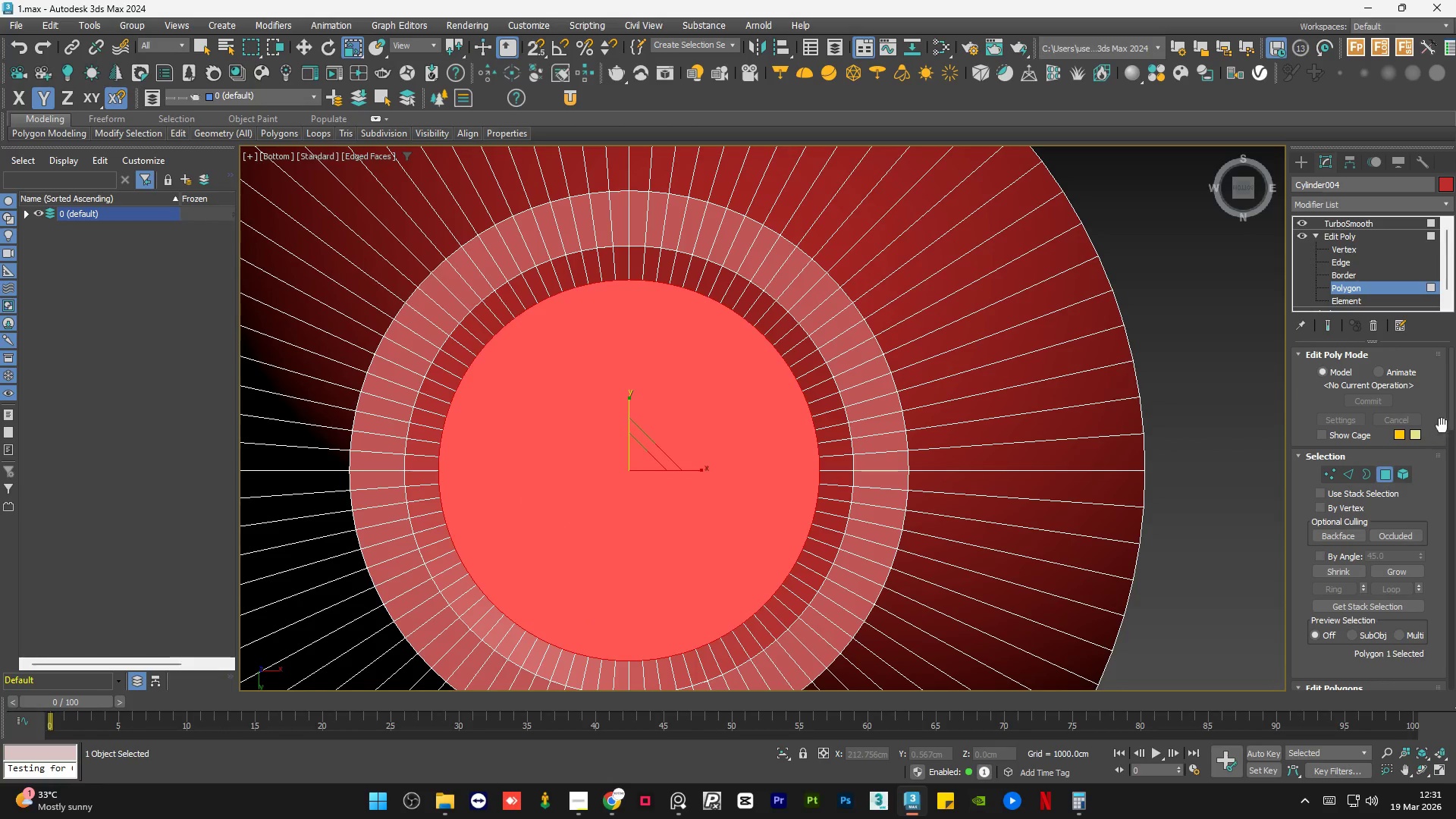 
left_click_drag(start_coordinate=[1452, 419], to_coordinate=[1455, 458])
 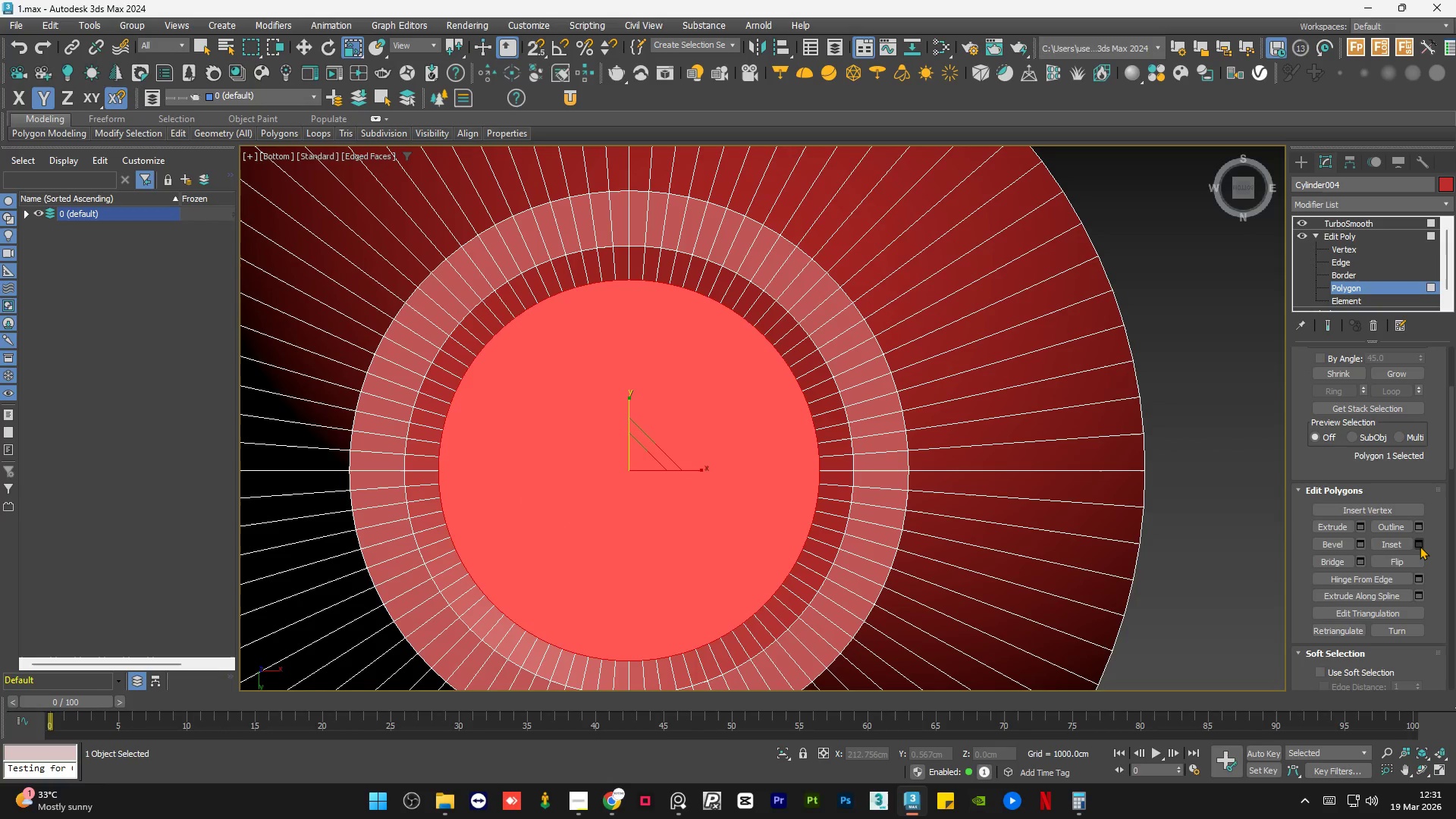 
left_click([1420, 543])
 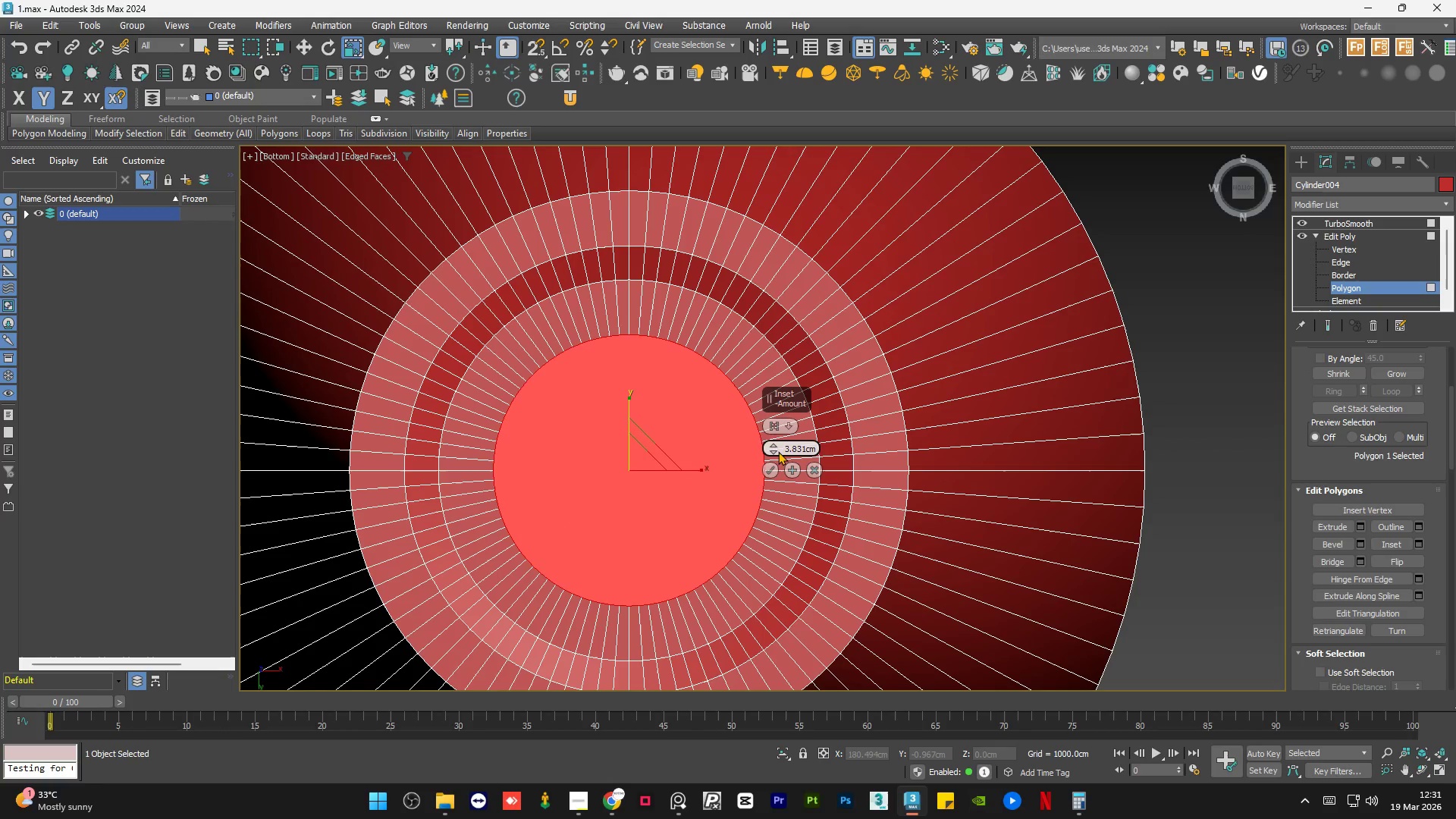 
right_click([775, 448])
 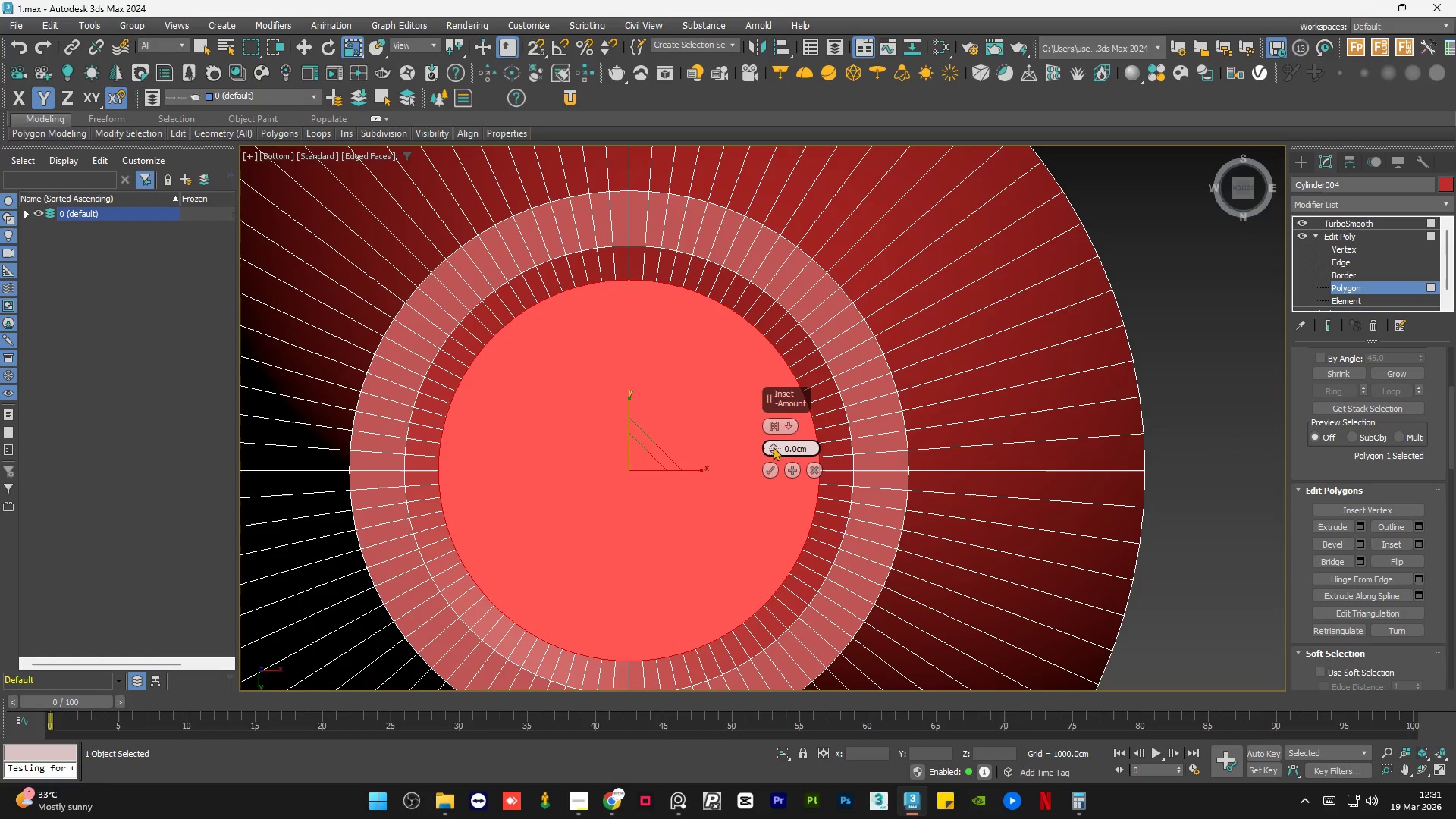 
left_click_drag(start_coordinate=[773, 447], to_coordinate=[777, 445])
 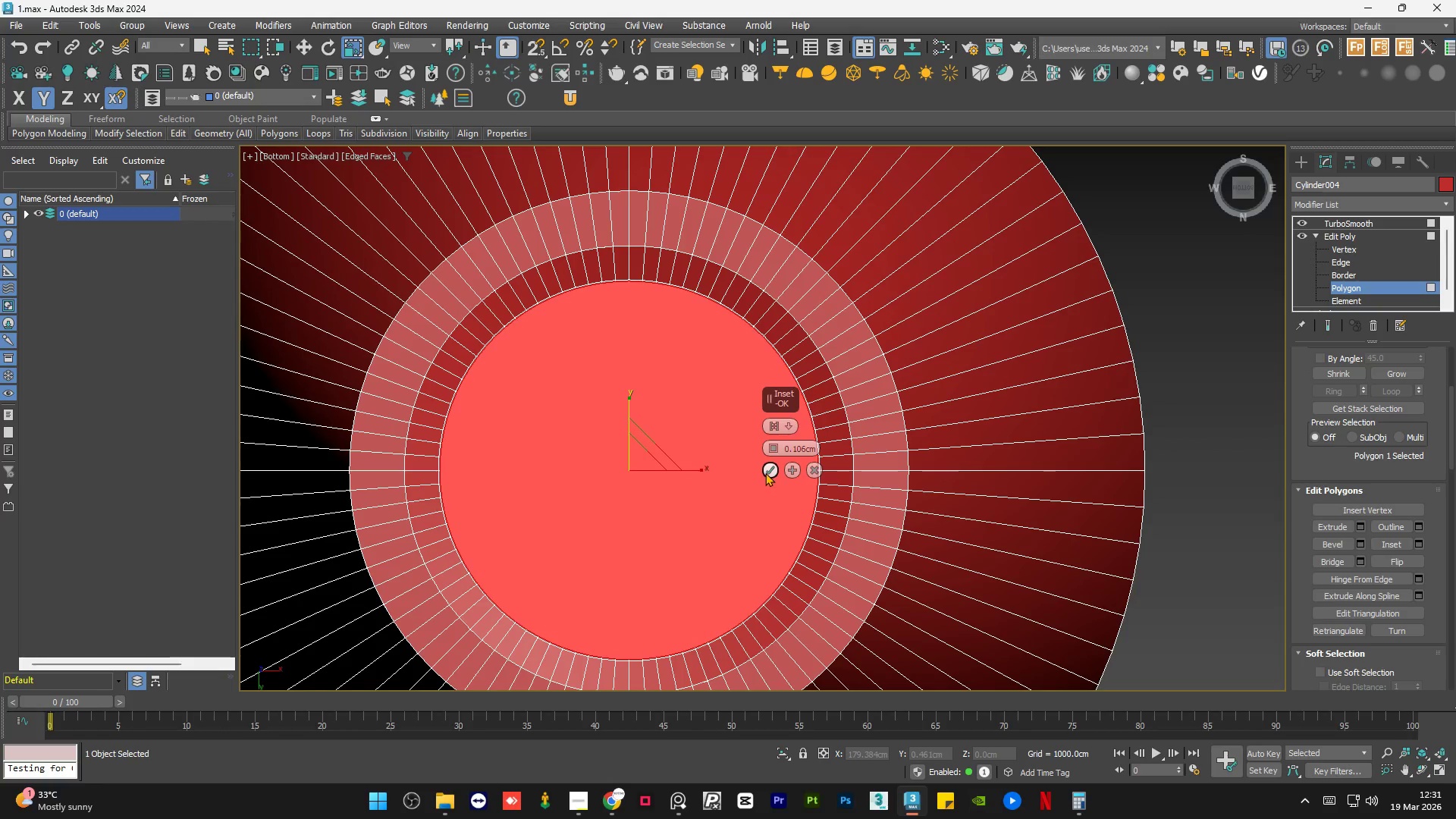 
left_click([766, 472])
 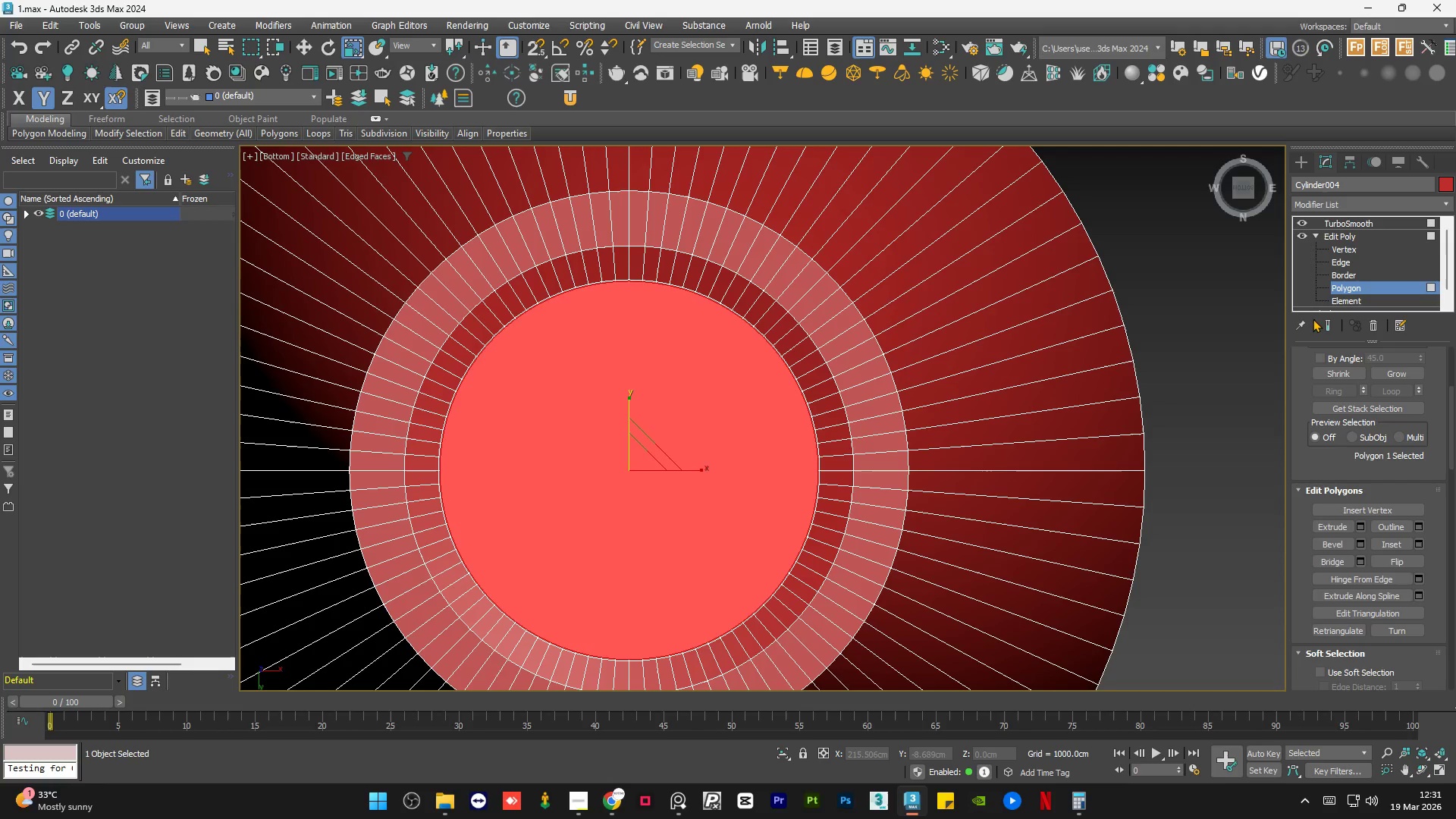 
left_click([1326, 324])
 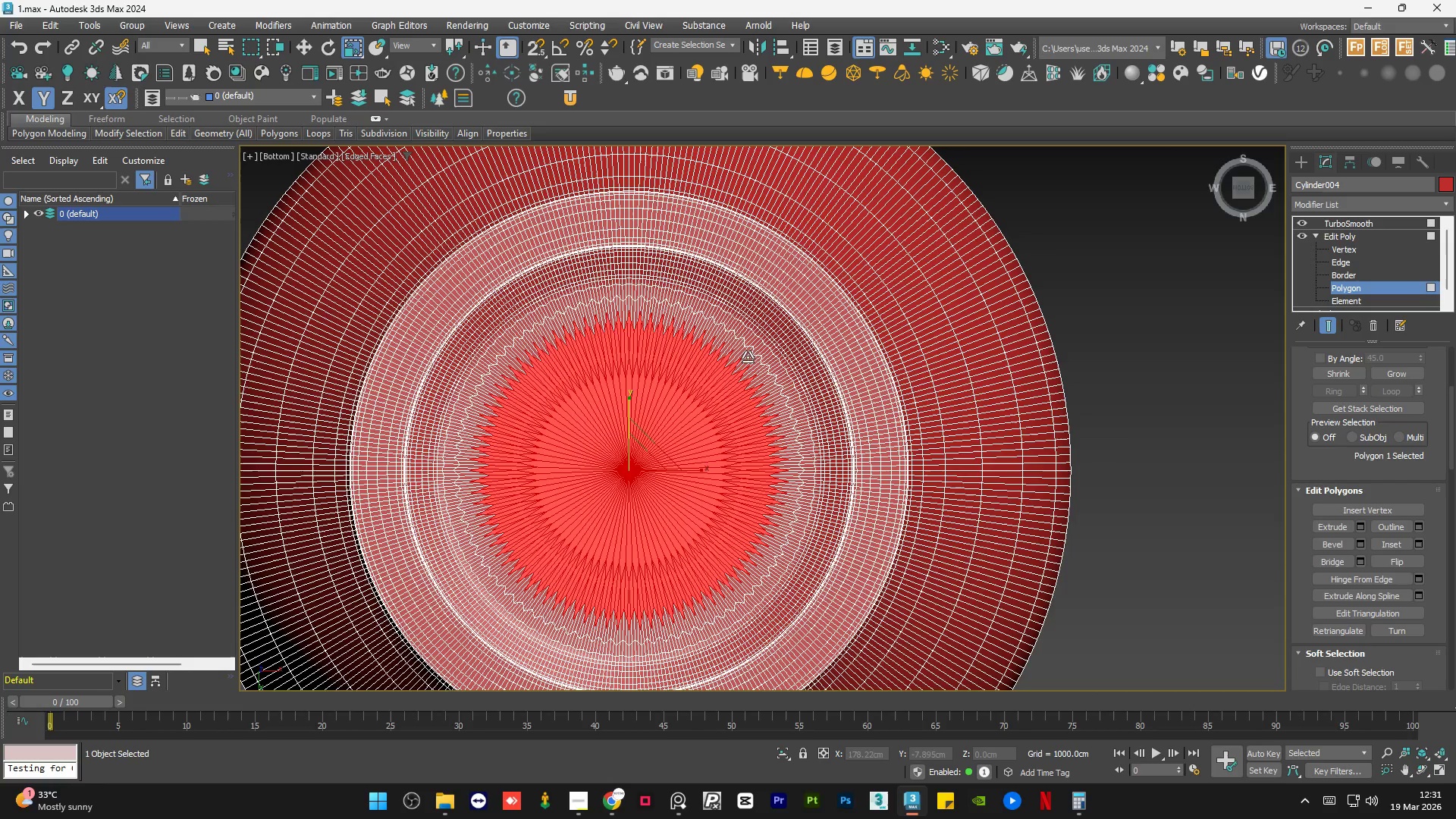 
scroll: coordinate [598, 387], scroll_direction: down, amount: 2.0
 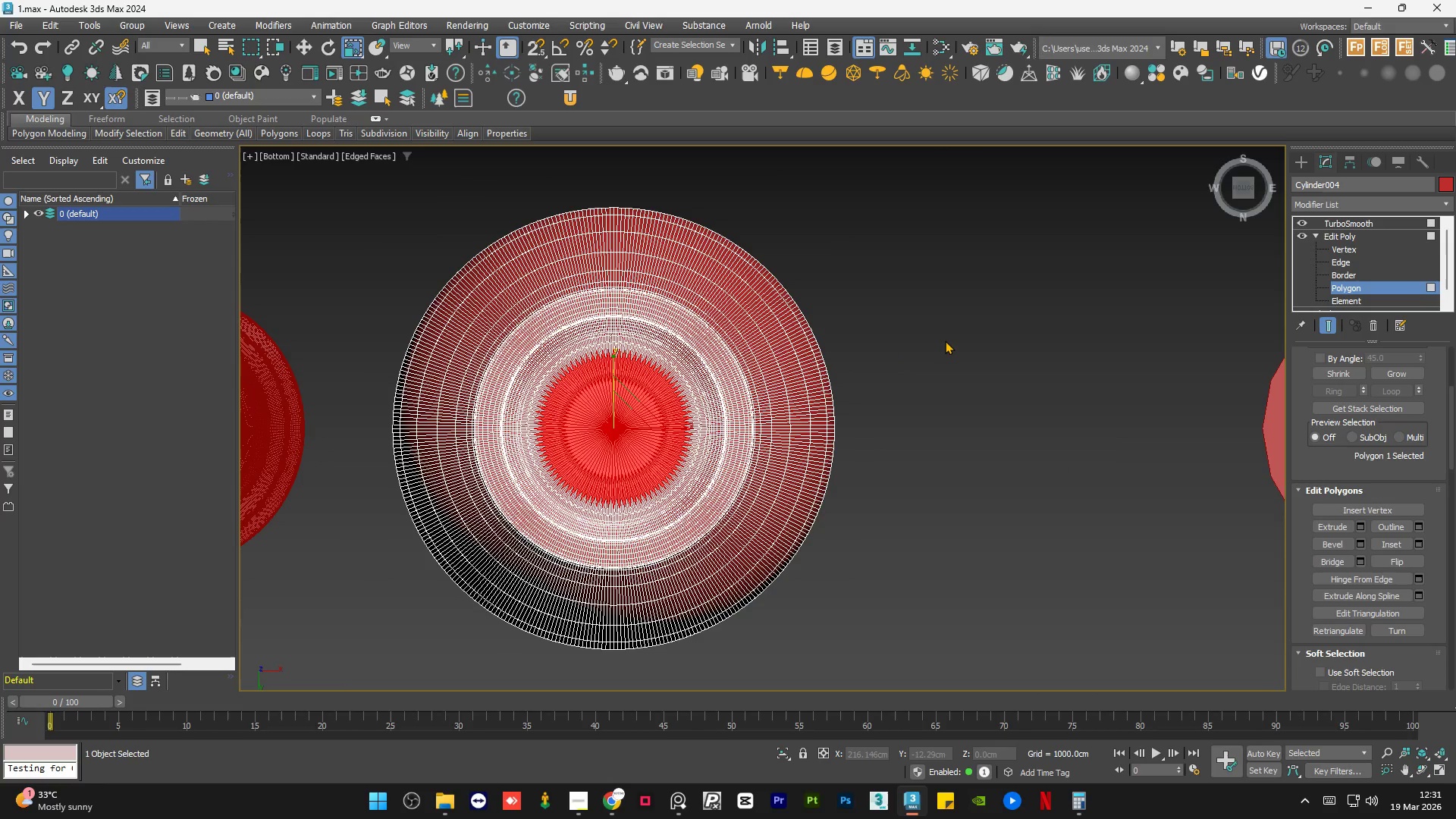 
key(F4)
 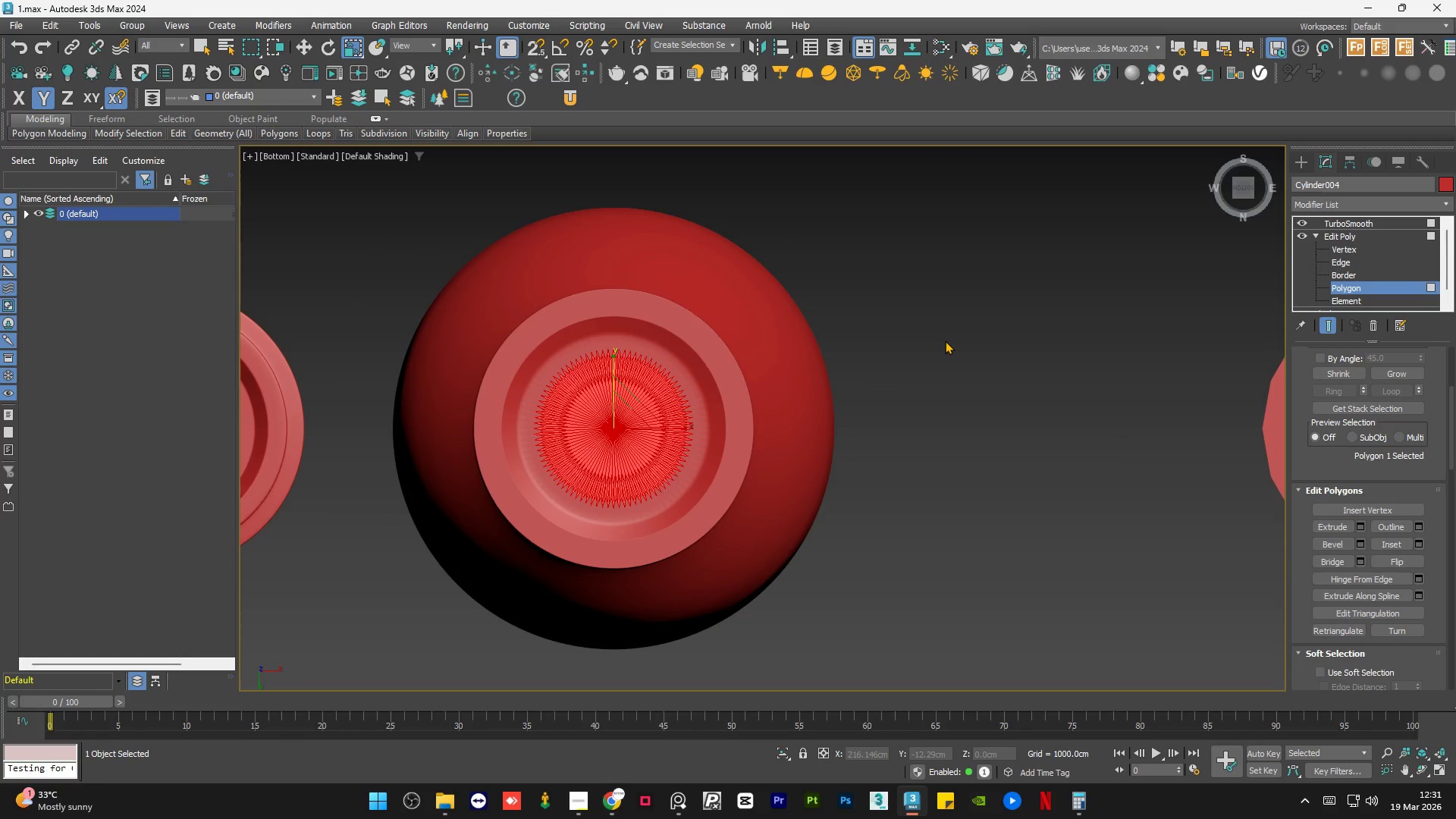 
double_click([945, 340])
 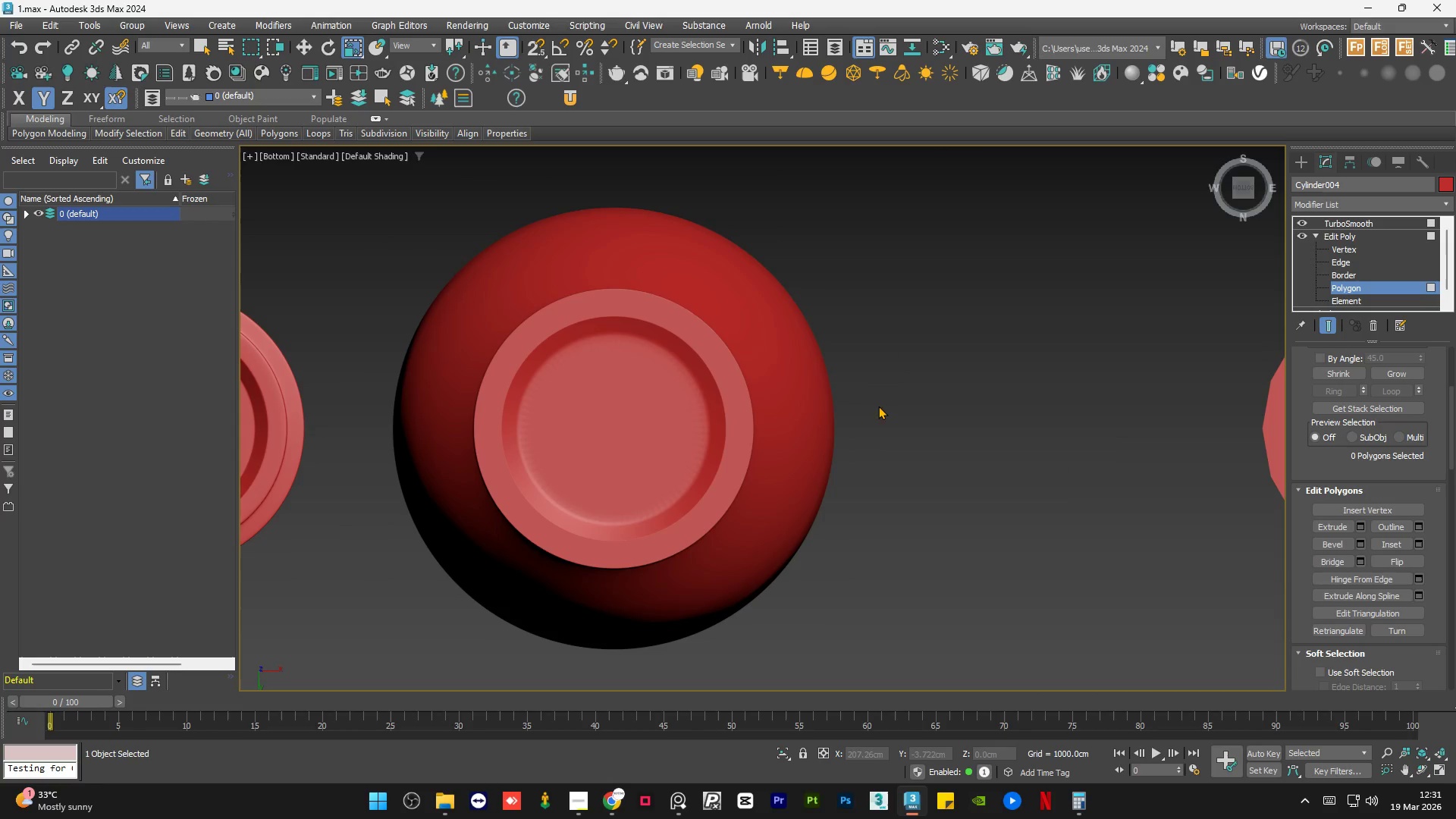 
hold_key(key=AltLeft, duration=1.03)
 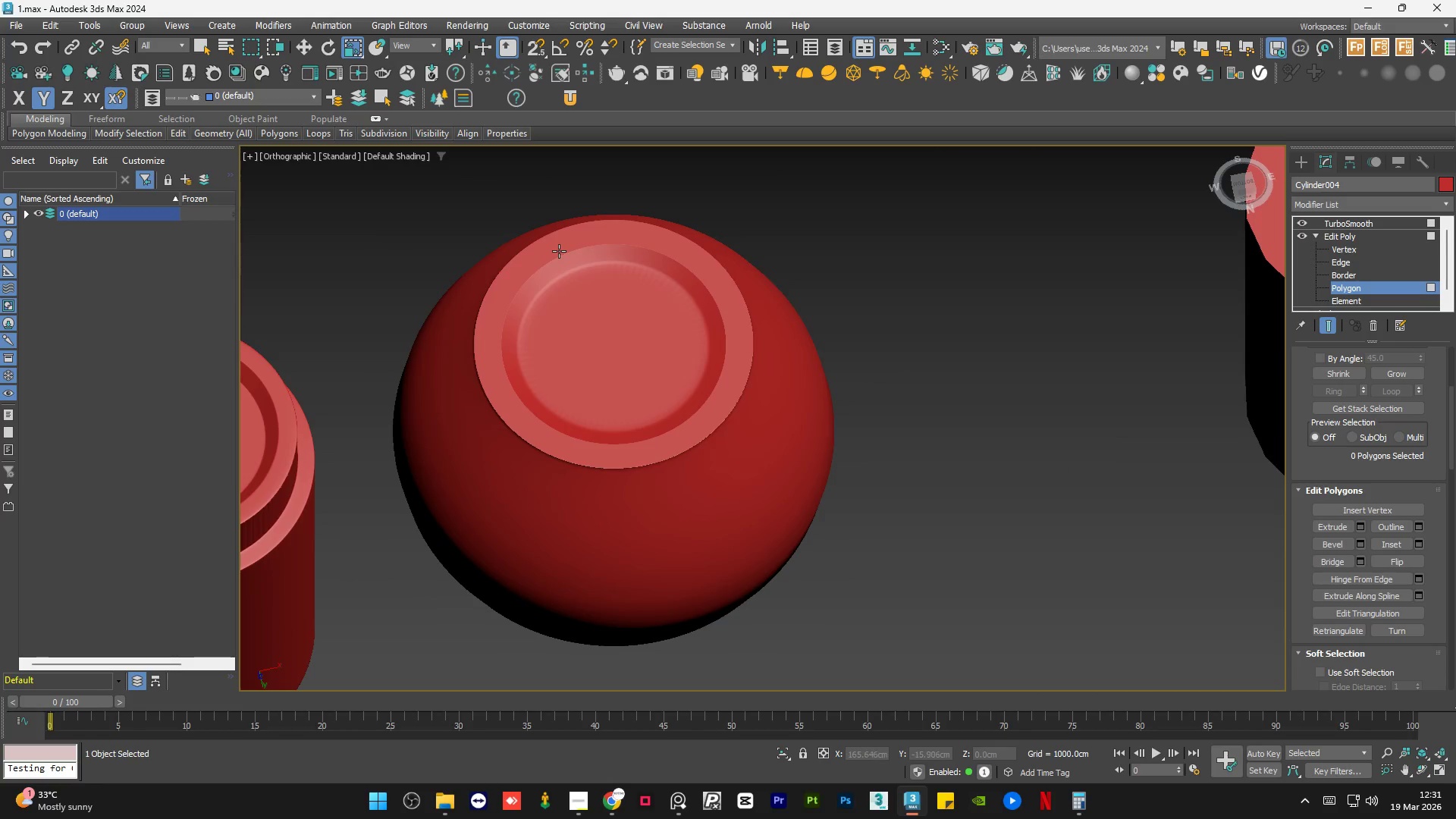 
scroll: coordinate [559, 251], scroll_direction: up, amount: 5.0
 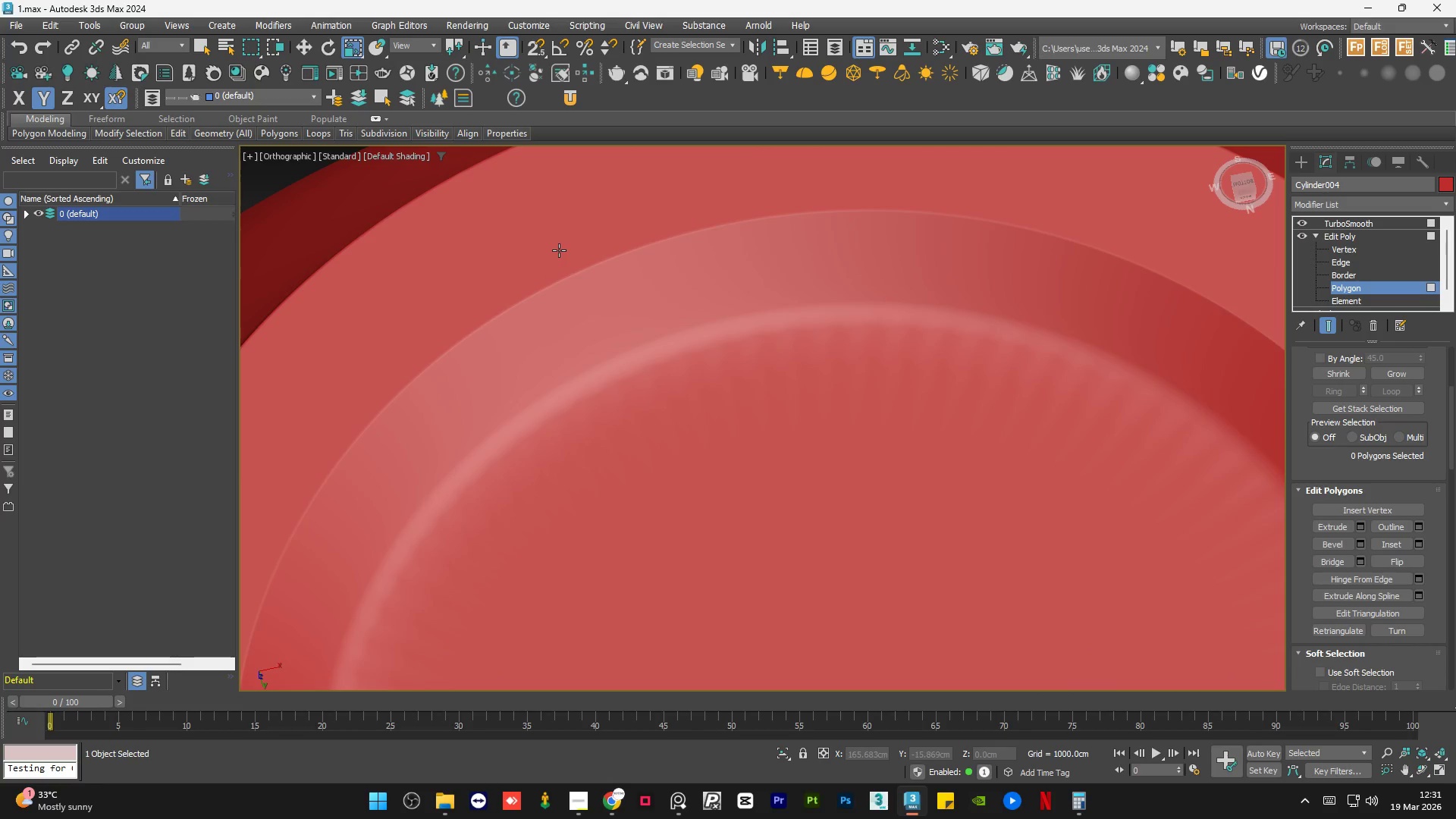 
scroll: coordinate [767, 342], scroll_direction: down, amount: 5.0
 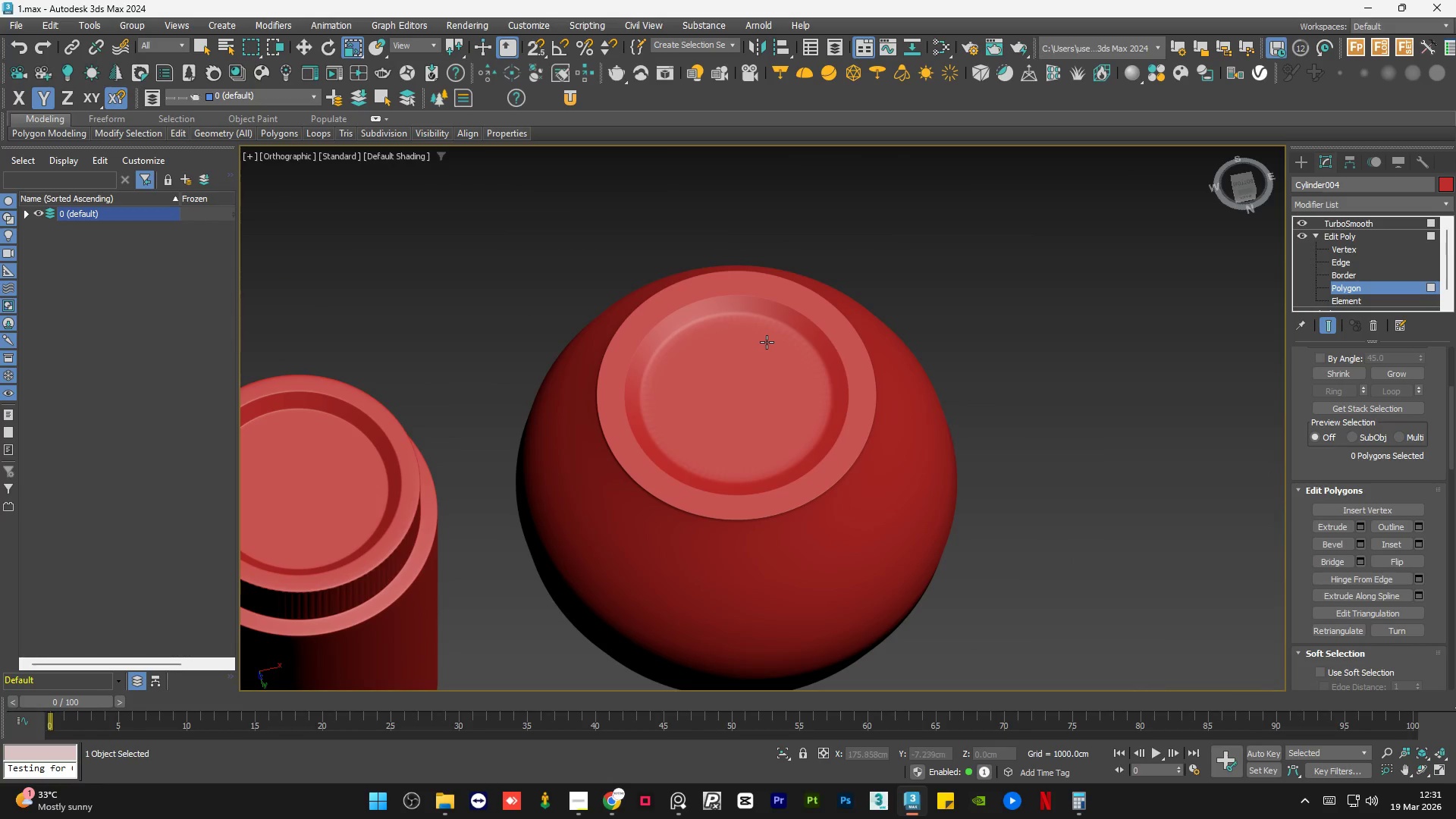 
hold_key(key=AltLeft, duration=0.69)
 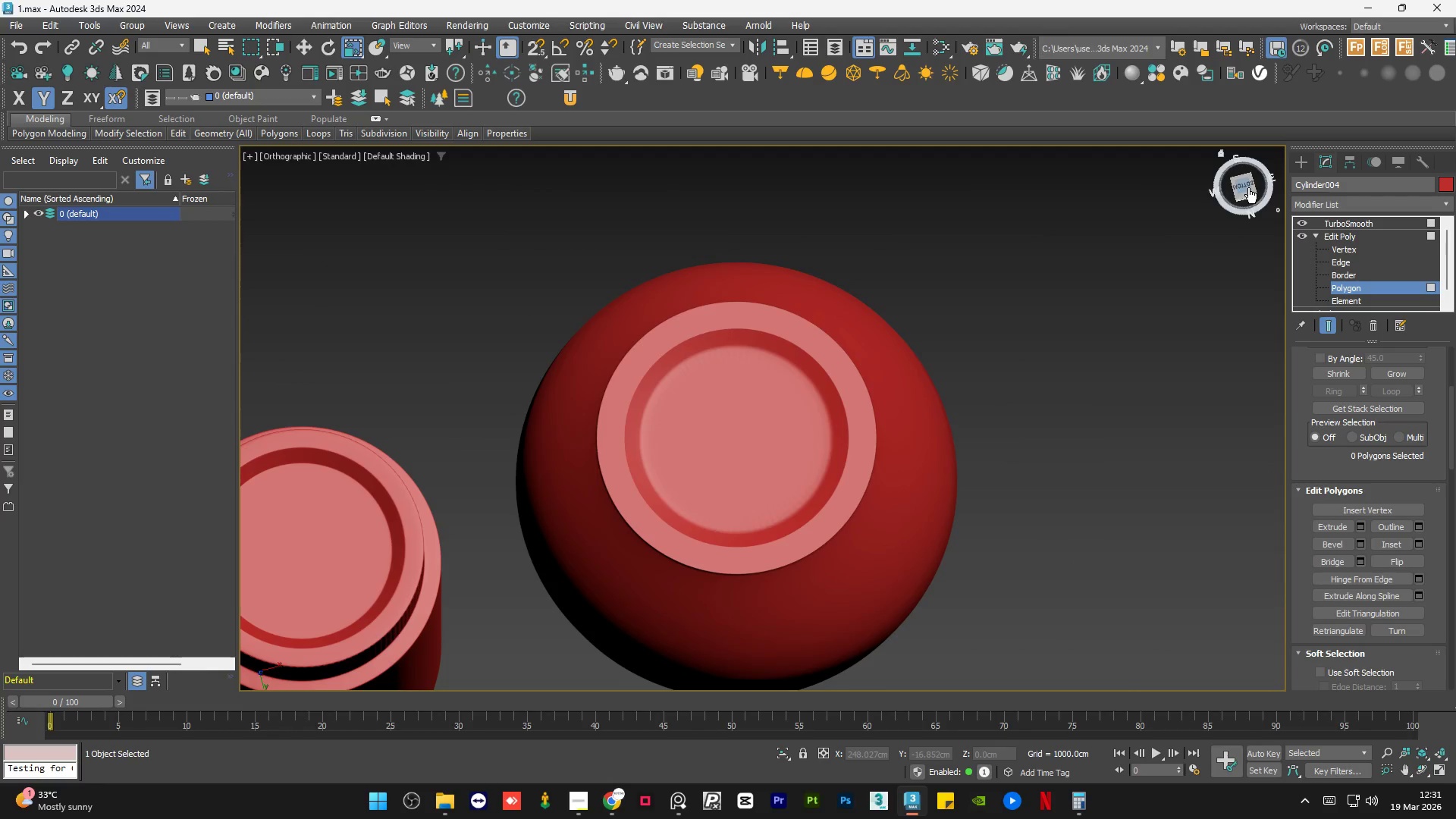 
left_click([1240, 184])
 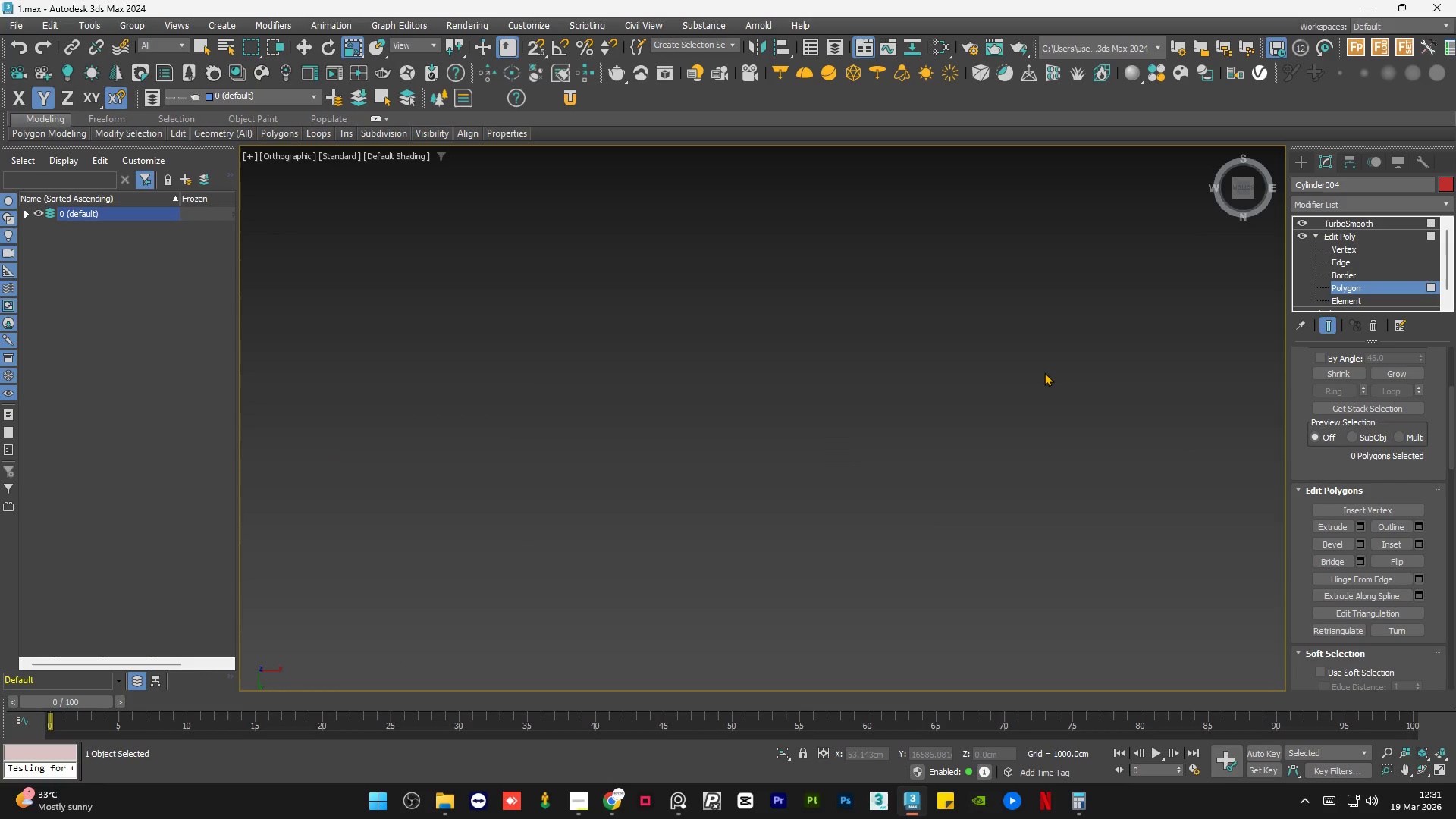 
key(Z)
 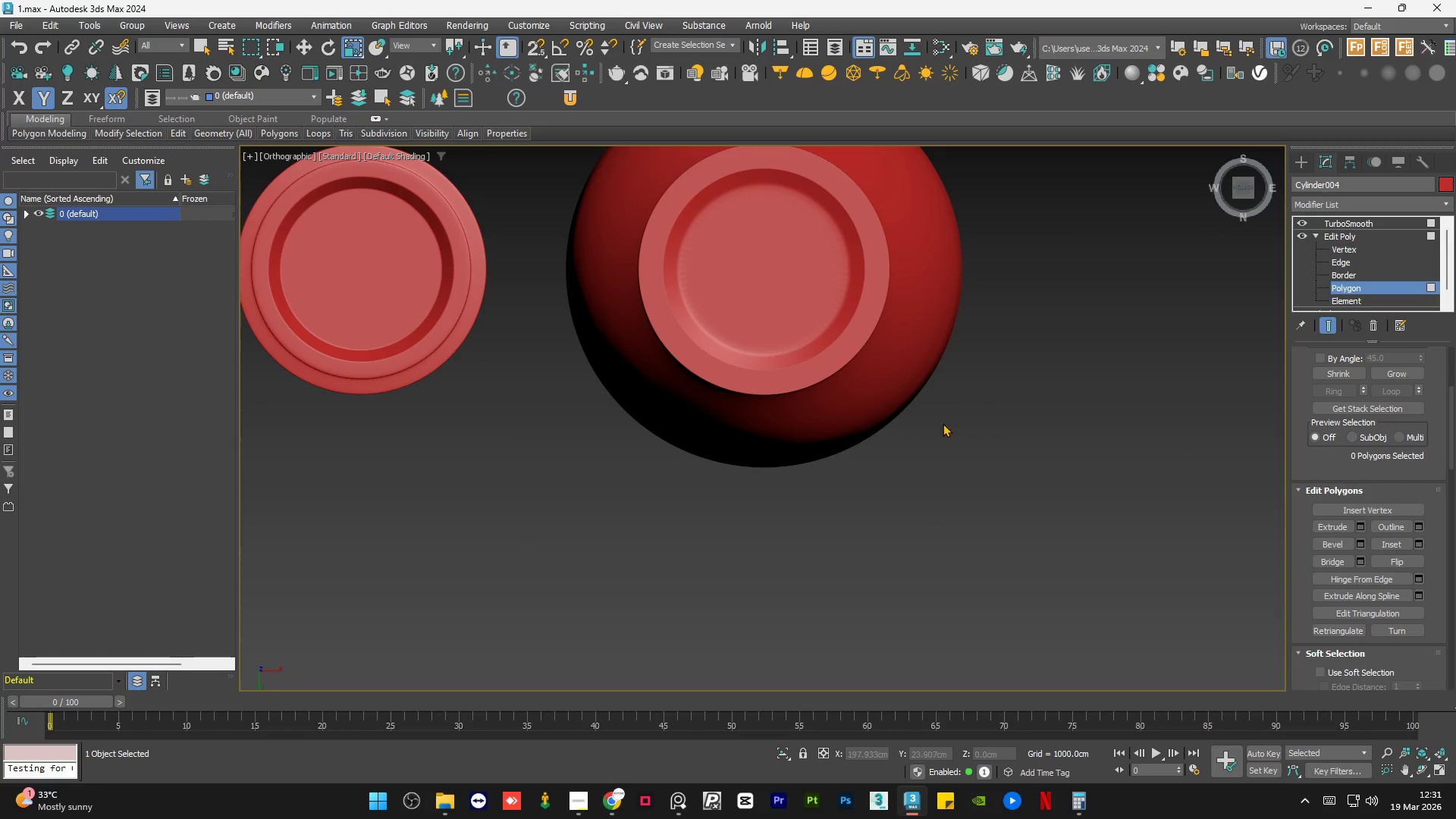 
scroll: coordinate [826, 425], scroll_direction: up, amount: 1.0
 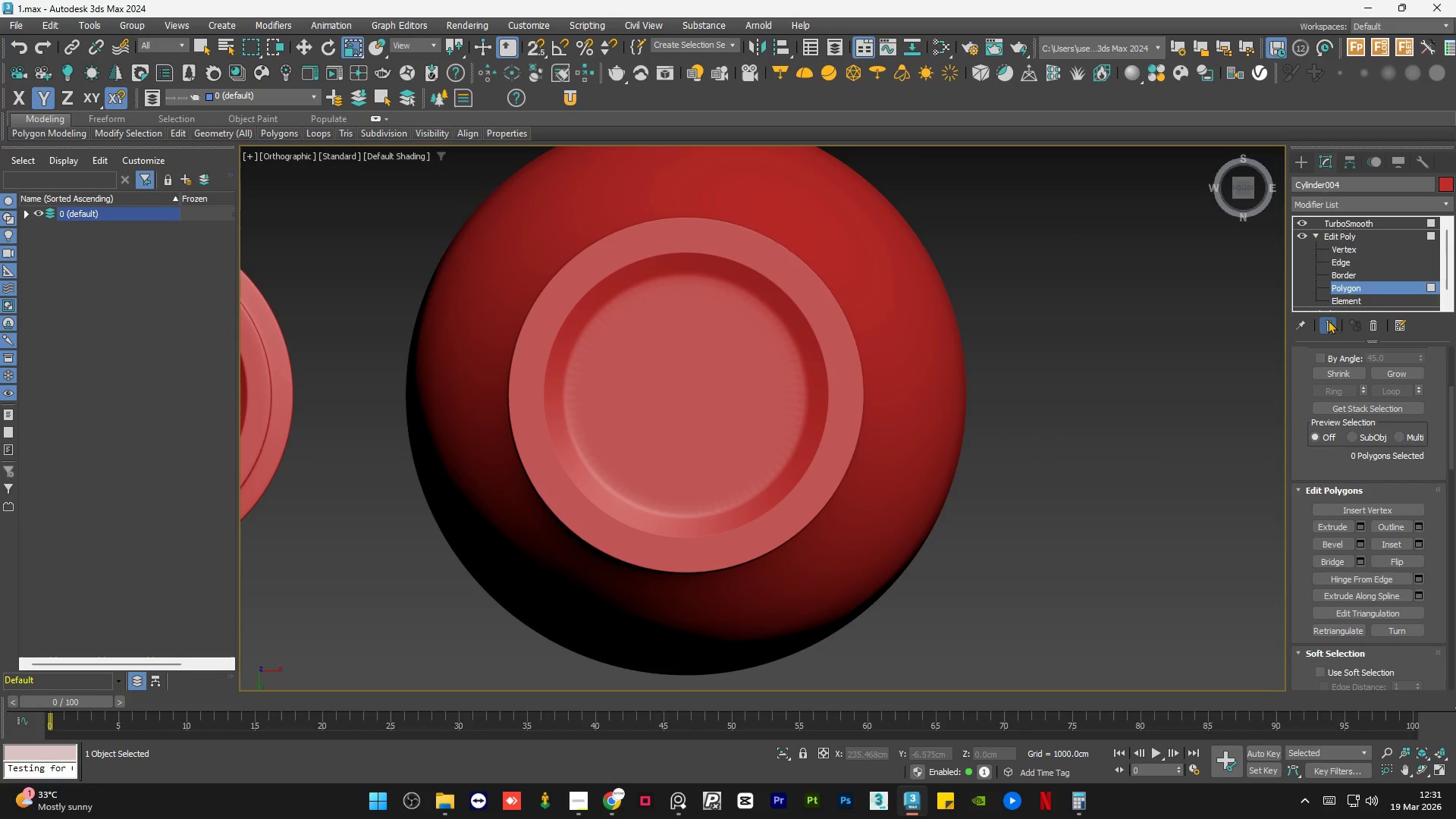 
left_click([1329, 320])
 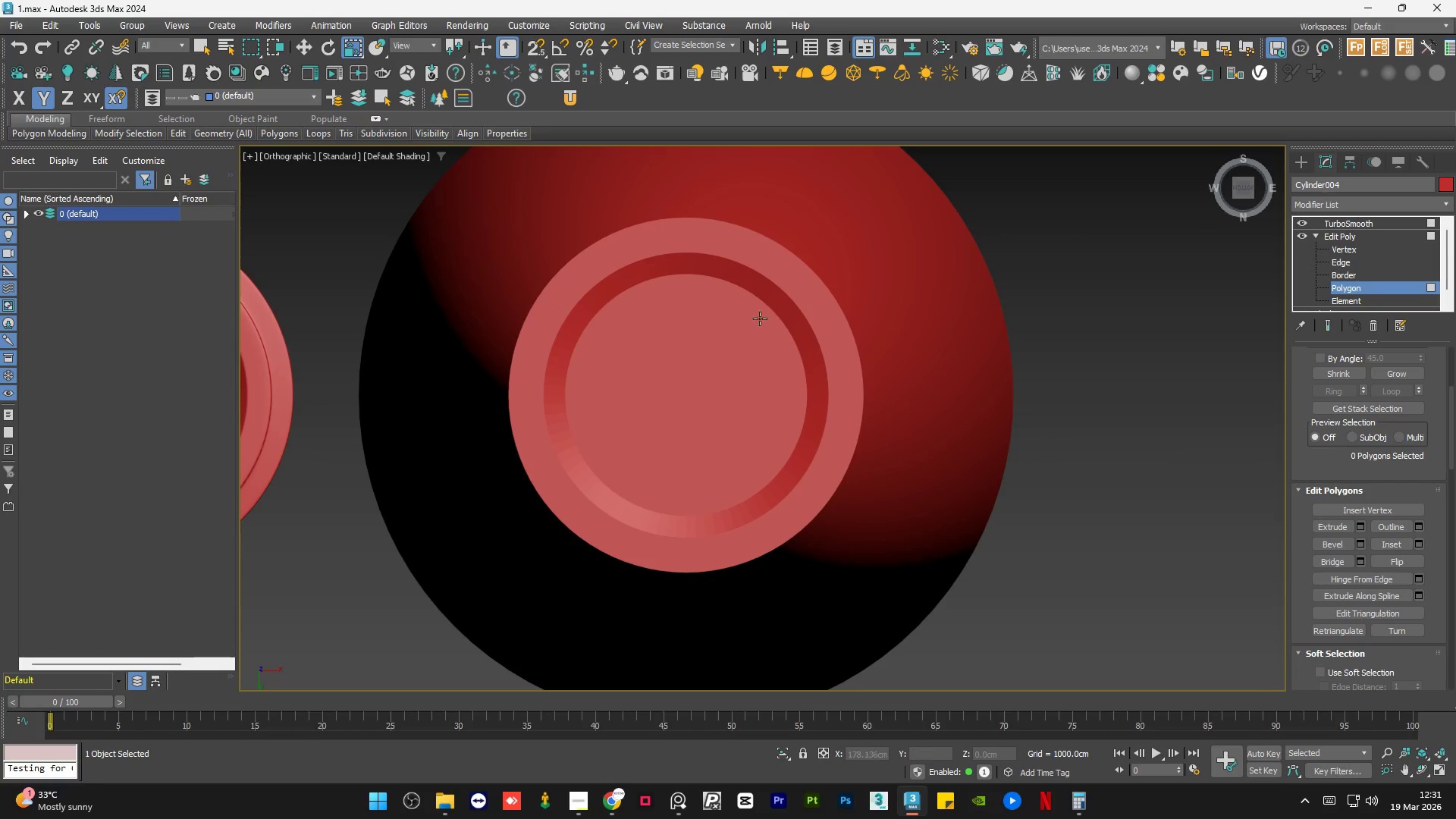 
scroll: coordinate [736, 343], scroll_direction: up, amount: 1.0
 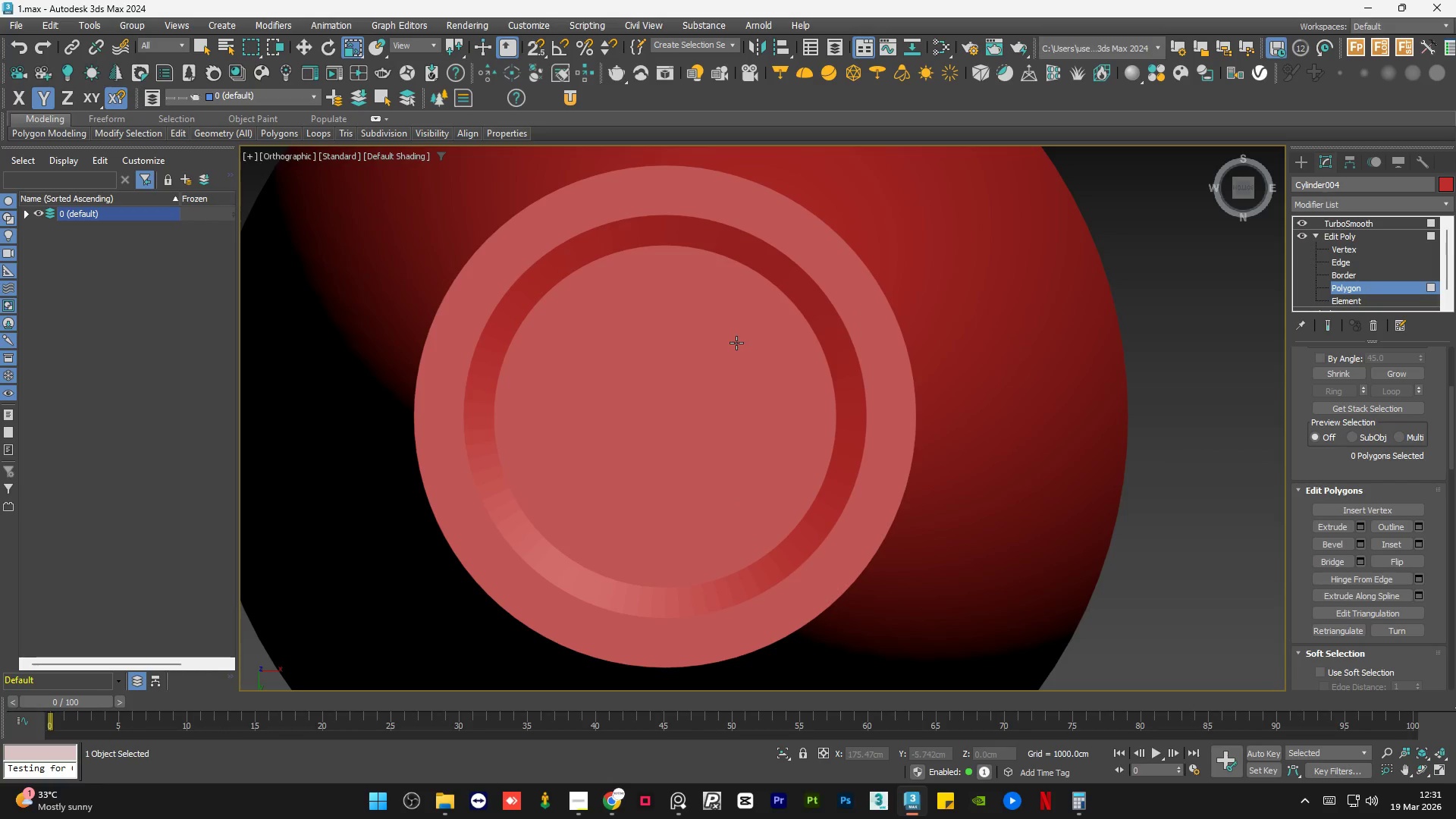 
key(F4)
 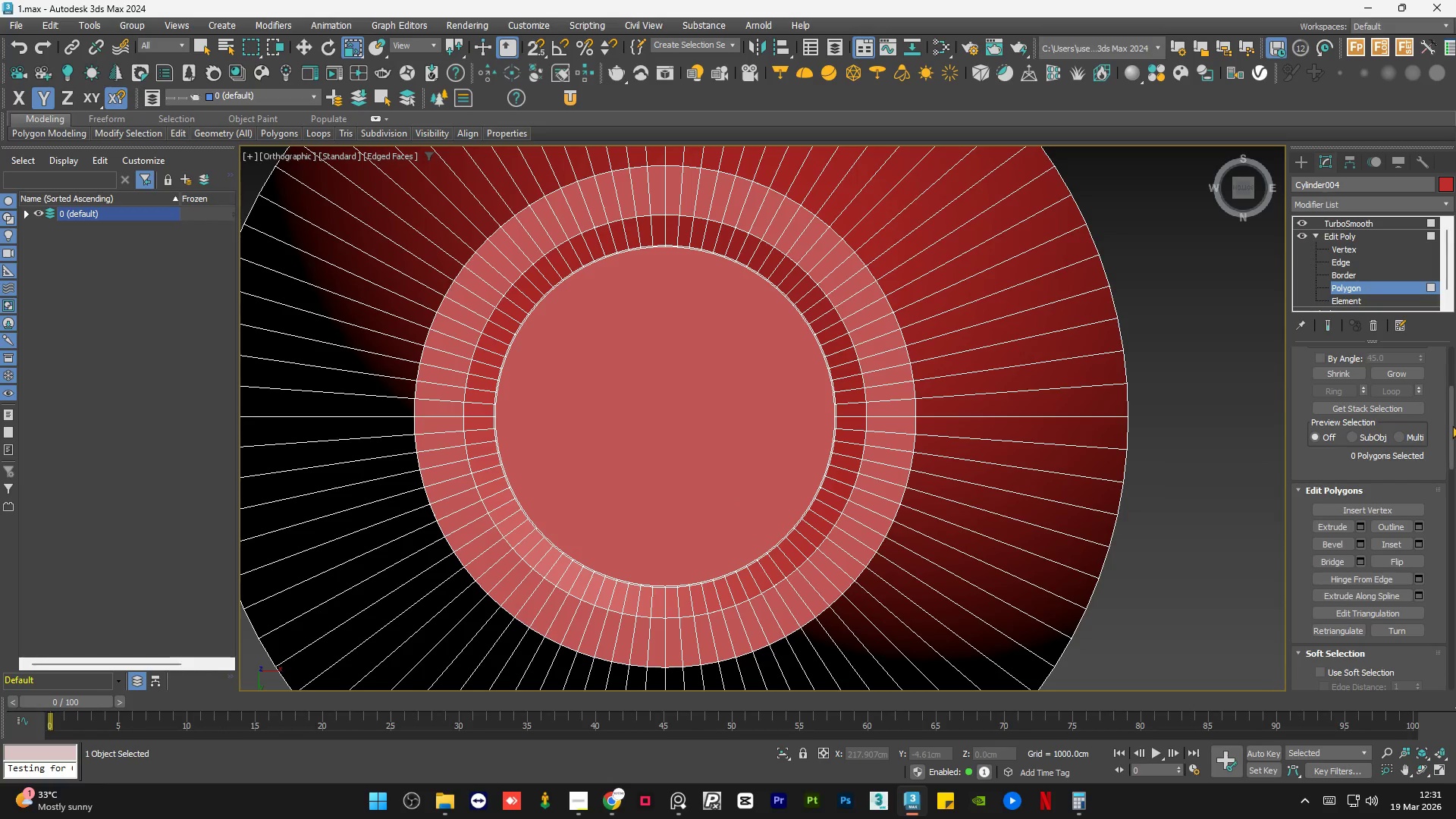 
left_click_drag(start_coordinate=[1452, 426], to_coordinate=[1455, 366])
 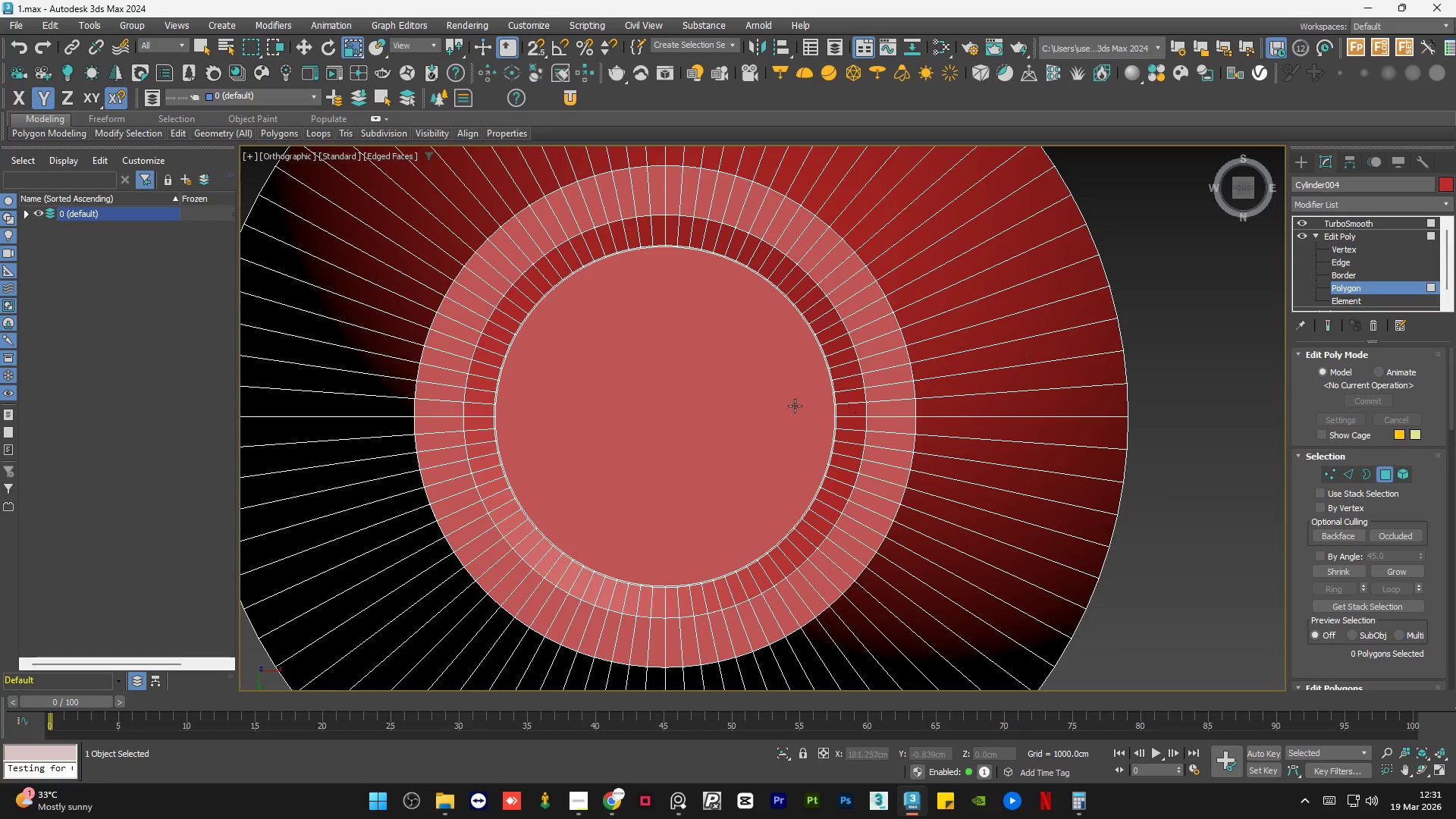 
left_click([704, 405])
 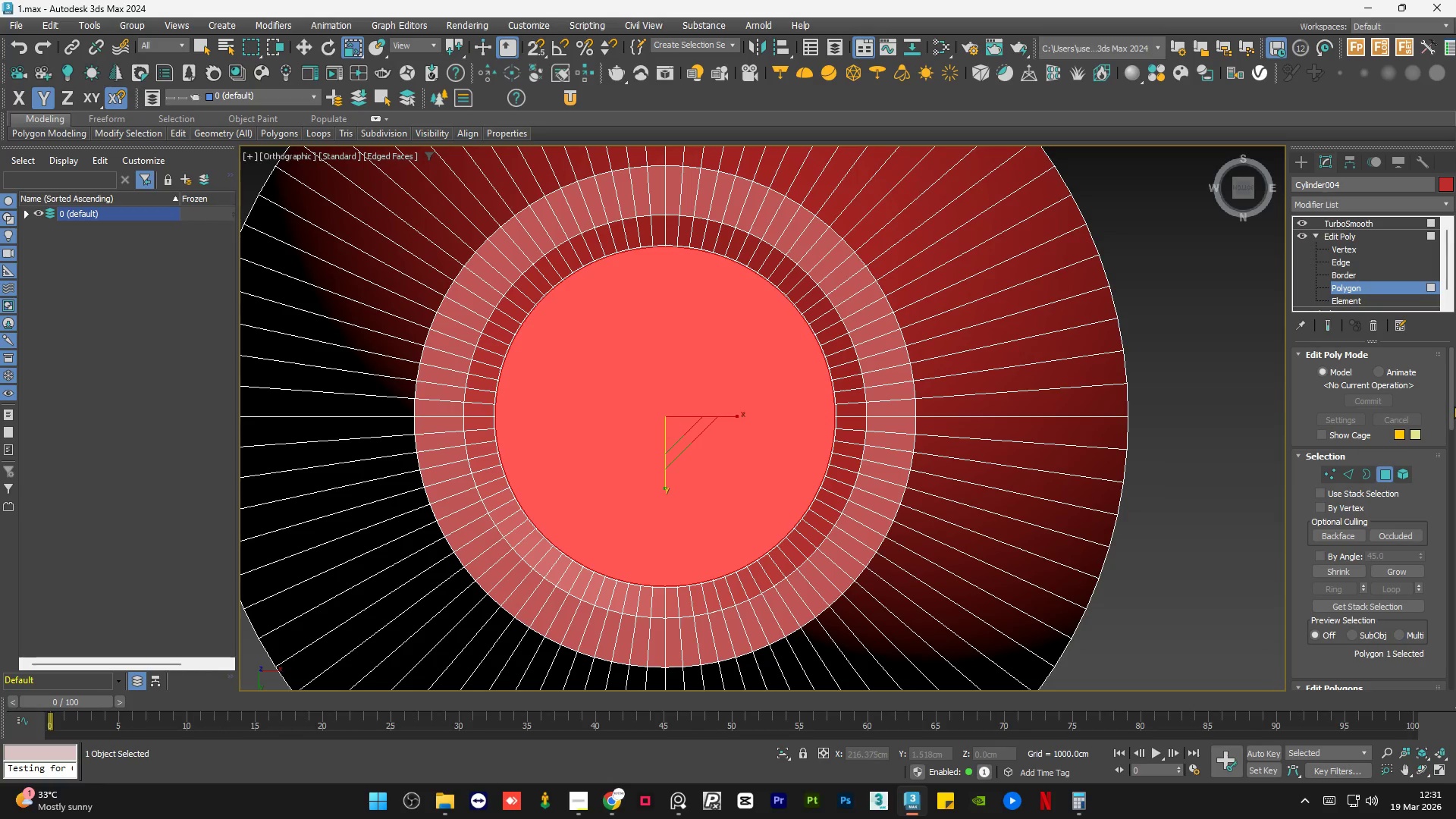 
left_click_drag(start_coordinate=[1454, 405], to_coordinate=[1455, 460])
 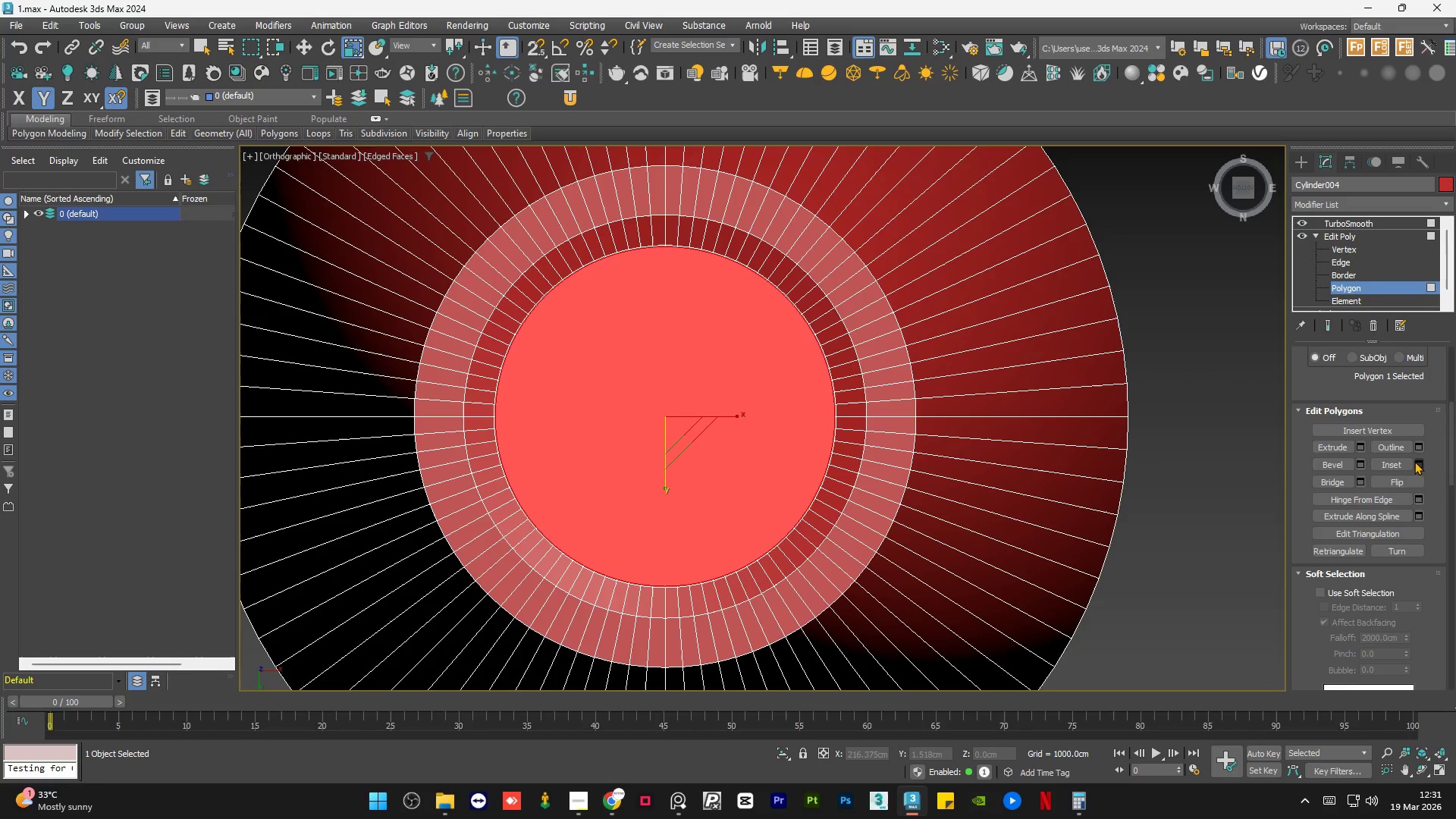 
left_click([1414, 462])
 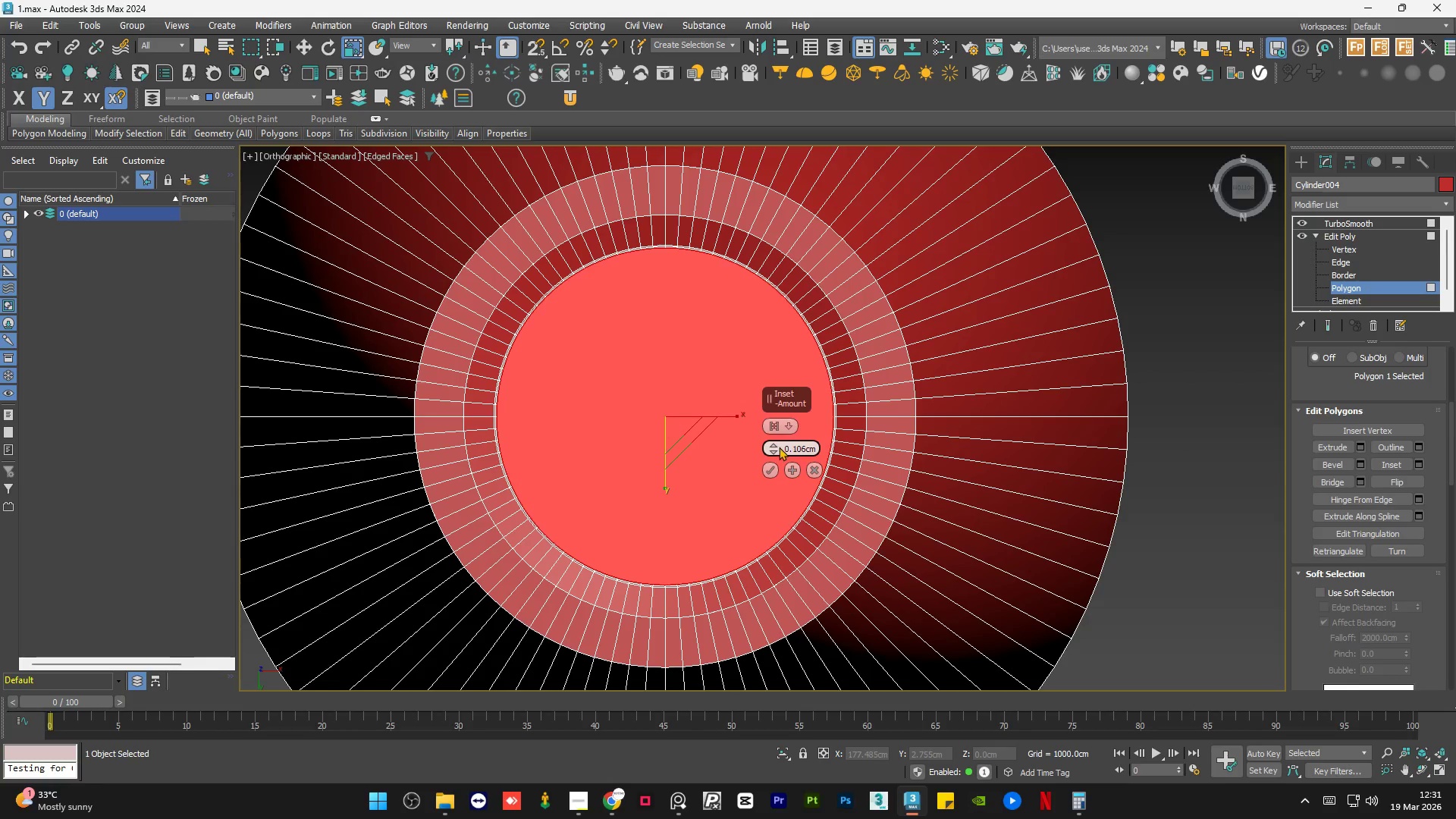 
left_click_drag(start_coordinate=[772, 444], to_coordinate=[786, 373])
 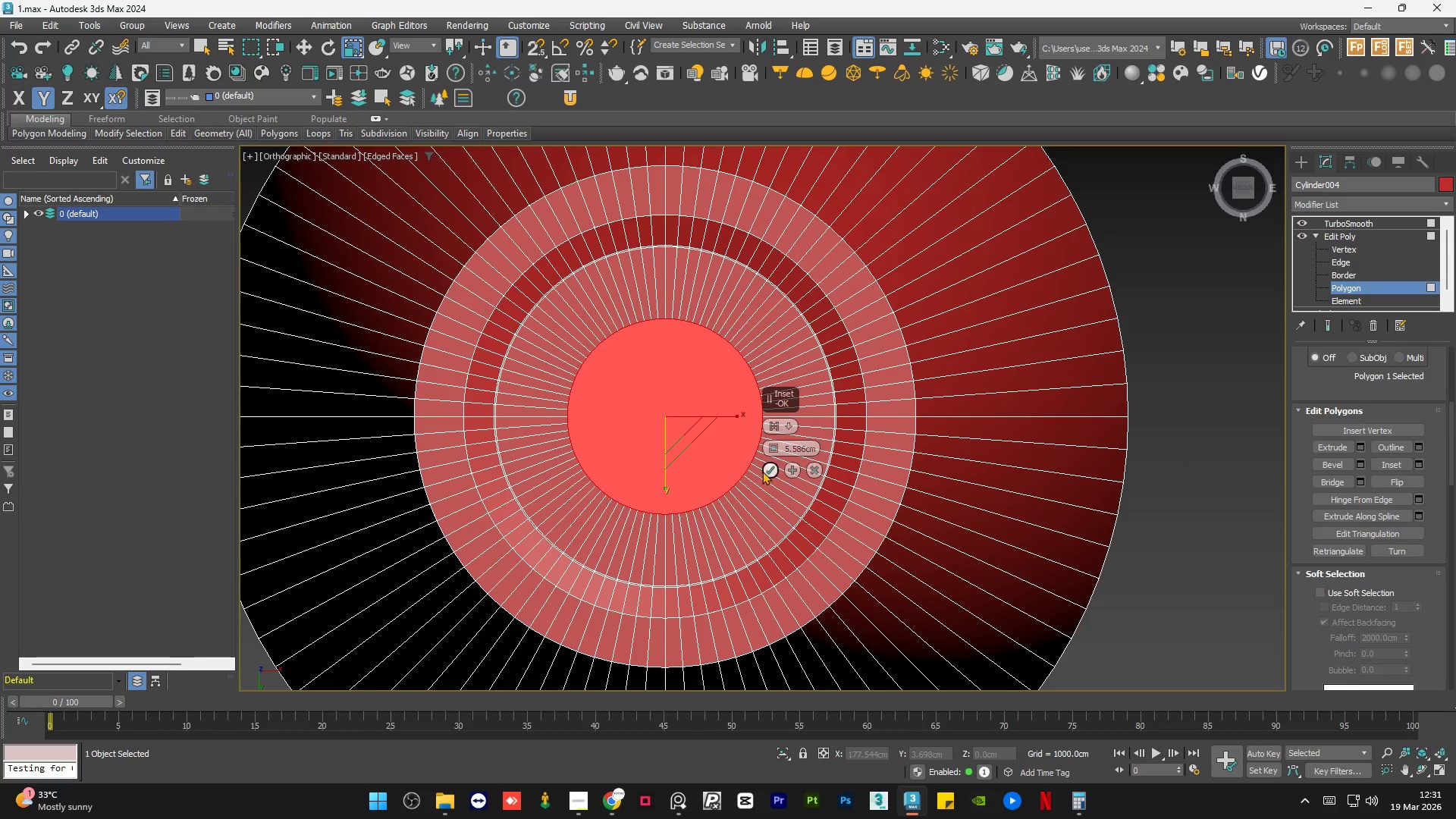 
left_click([765, 474])
 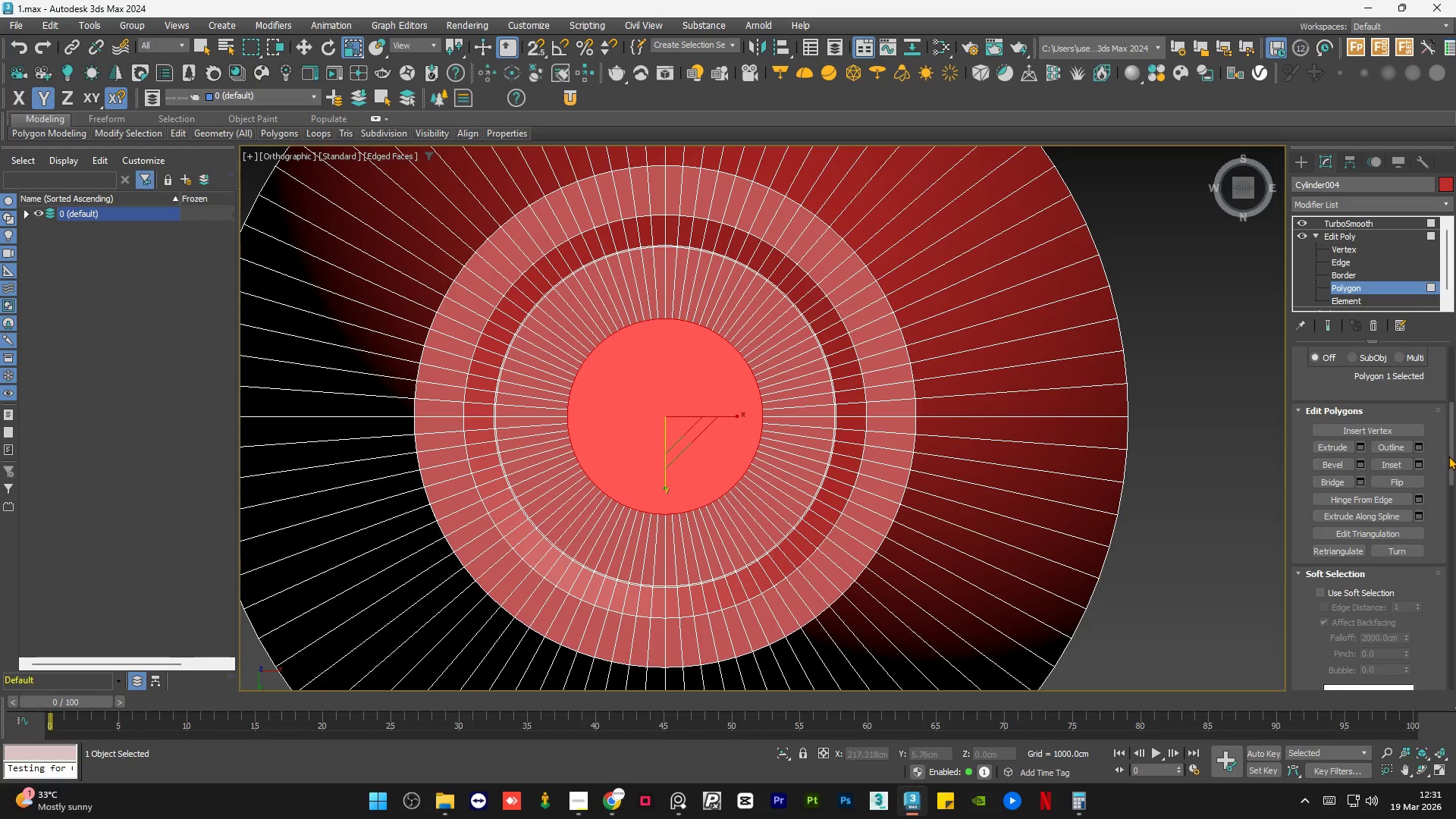 
left_click_drag(start_coordinate=[1453, 454], to_coordinate=[1455, 347])
 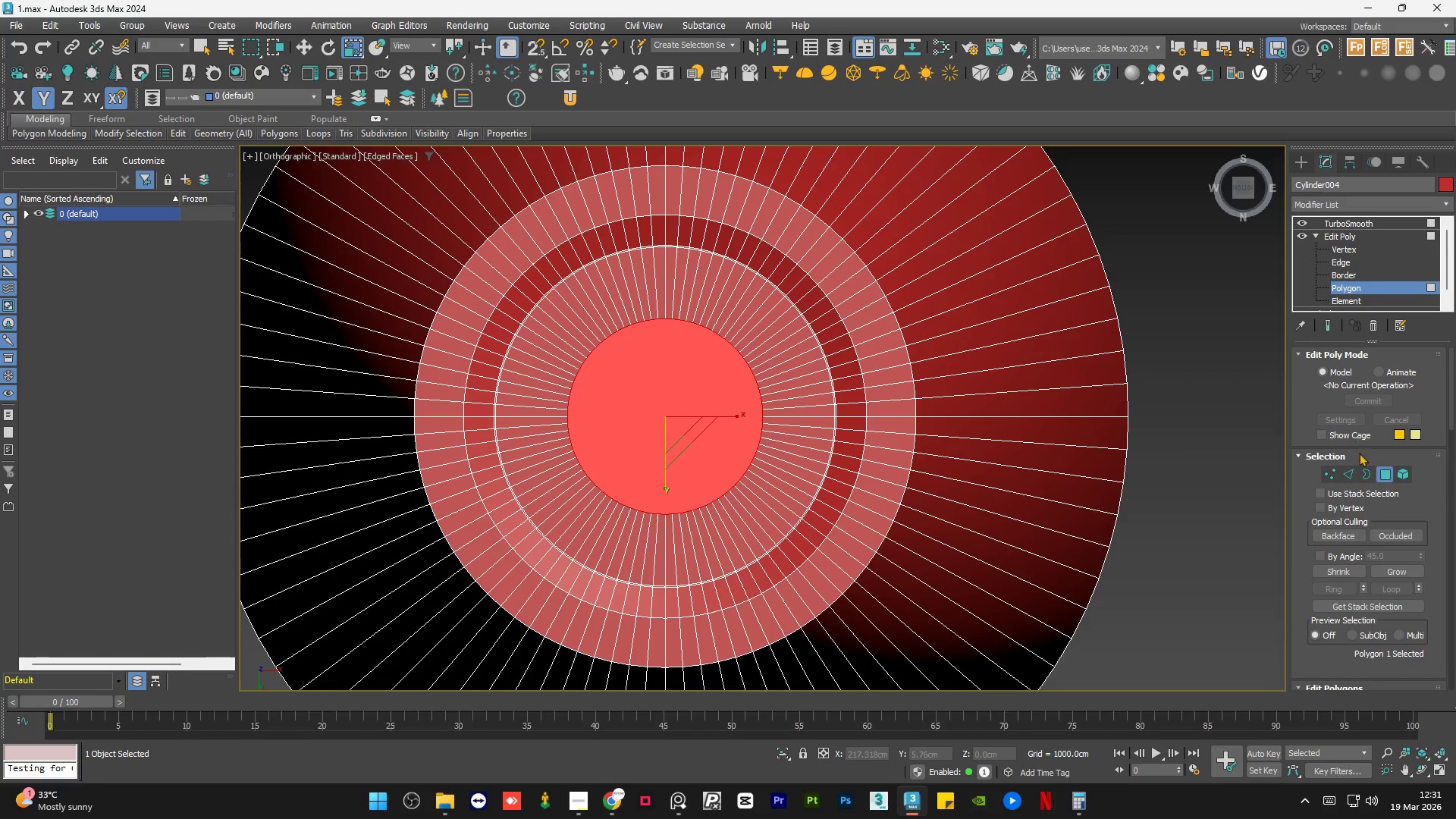 
left_click([1355, 469])
 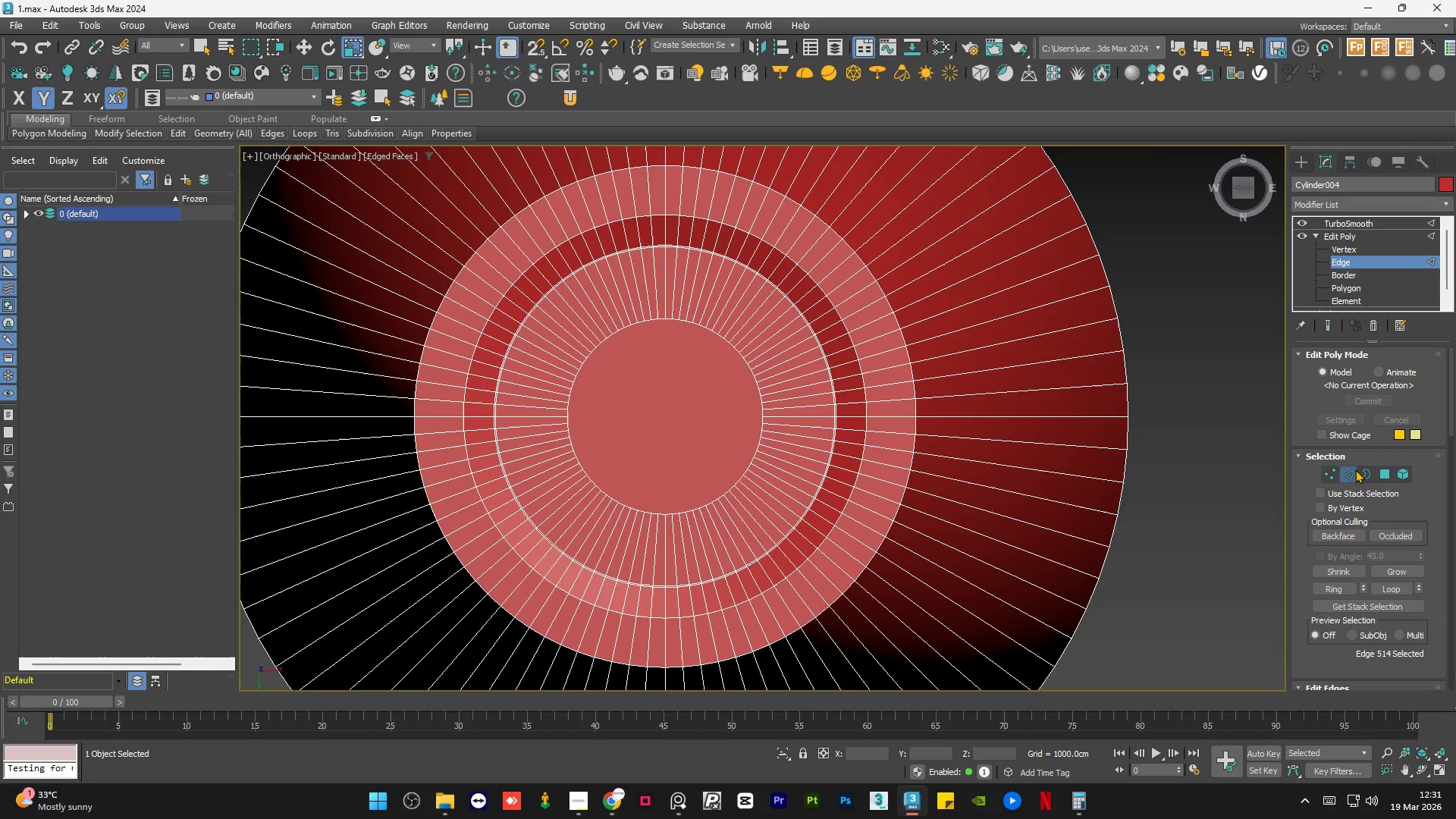 
wait(11.64)
 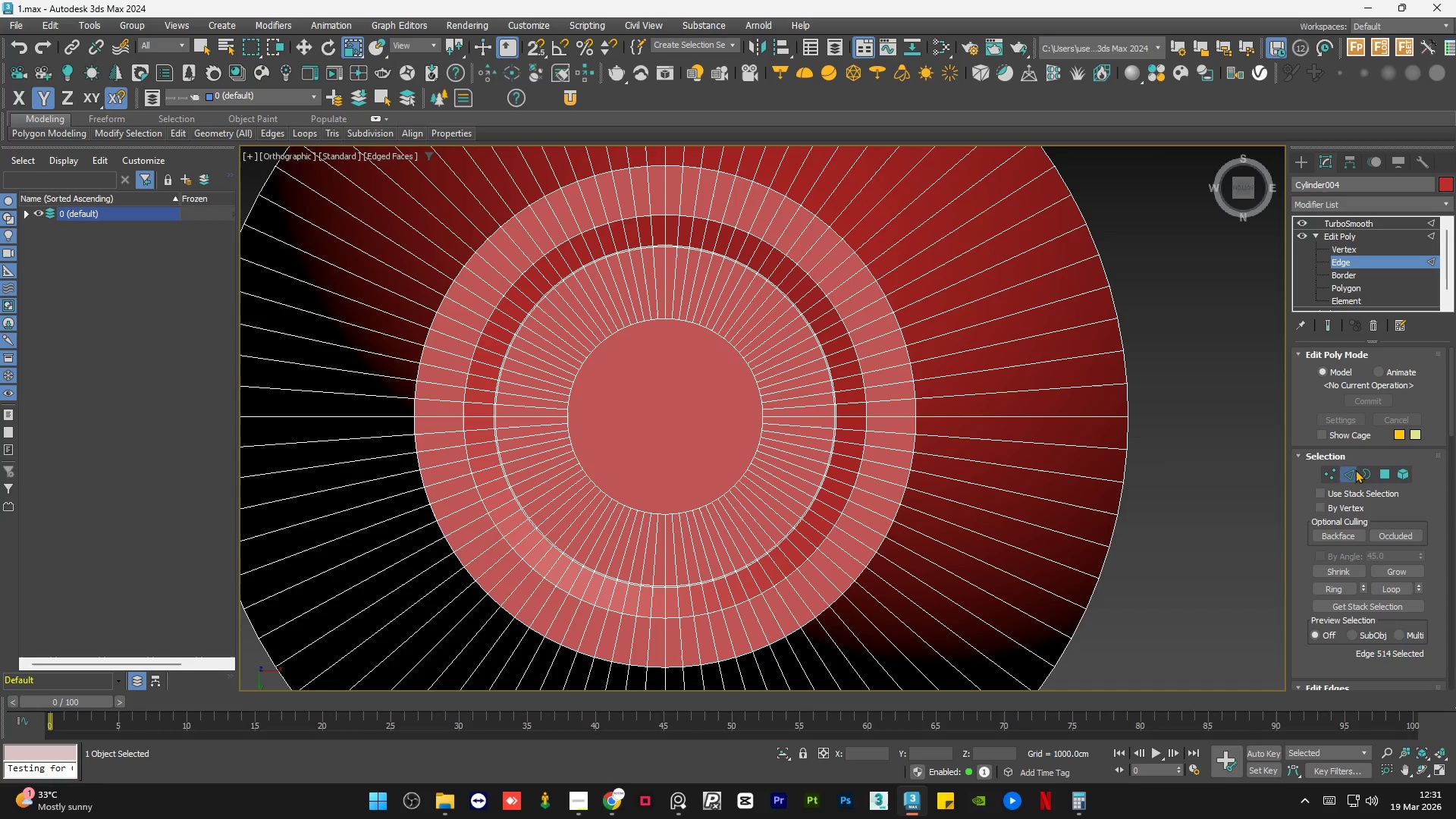 
left_click_drag(start_coordinate=[1454, 419], to_coordinate=[1447, 597])
 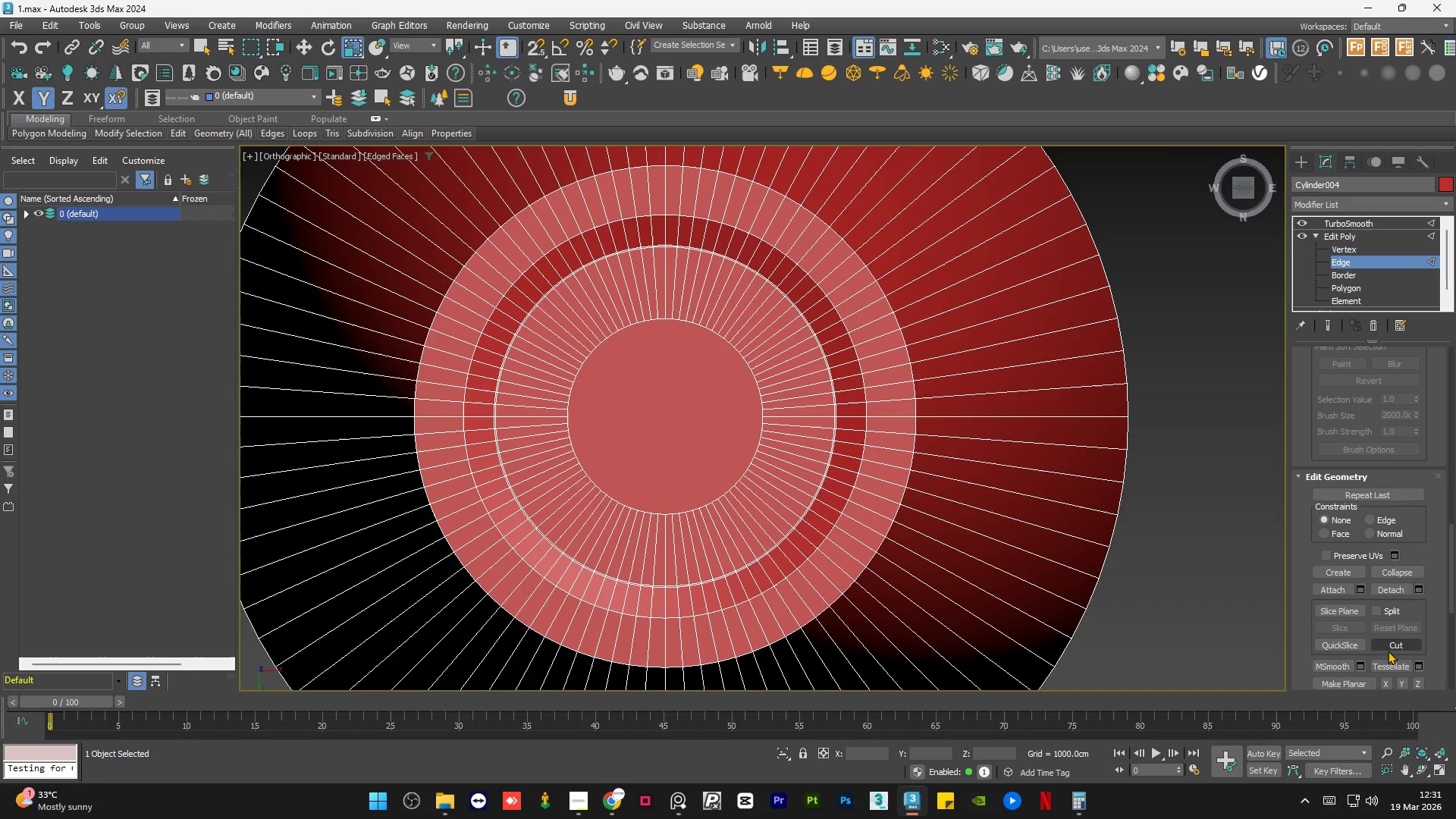 
left_click([1394, 647])
 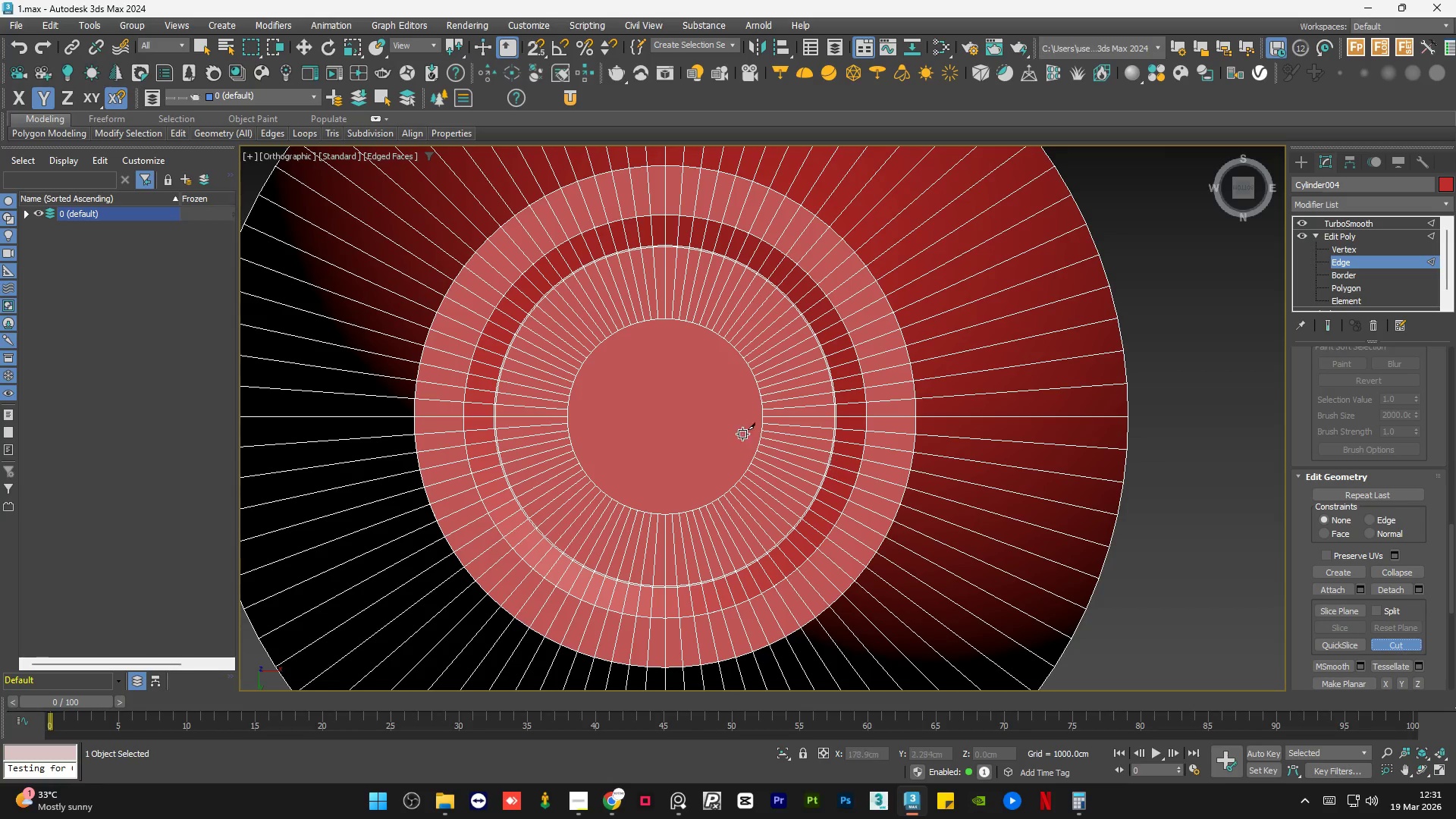 
scroll: coordinate [677, 397], scroll_direction: up, amount: 3.0
 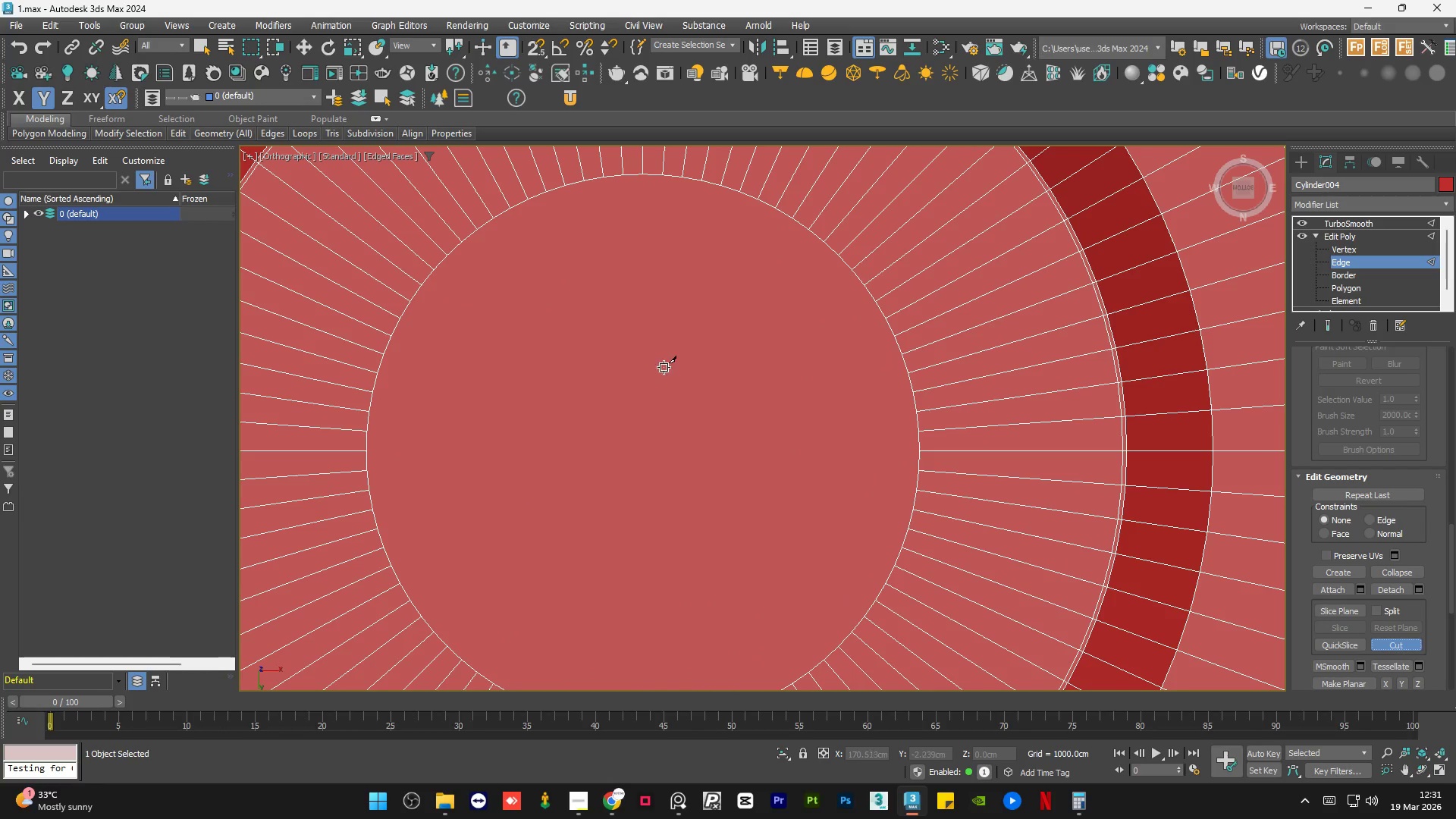 
scroll: coordinate [661, 360], scroll_direction: down, amount: 1.0
 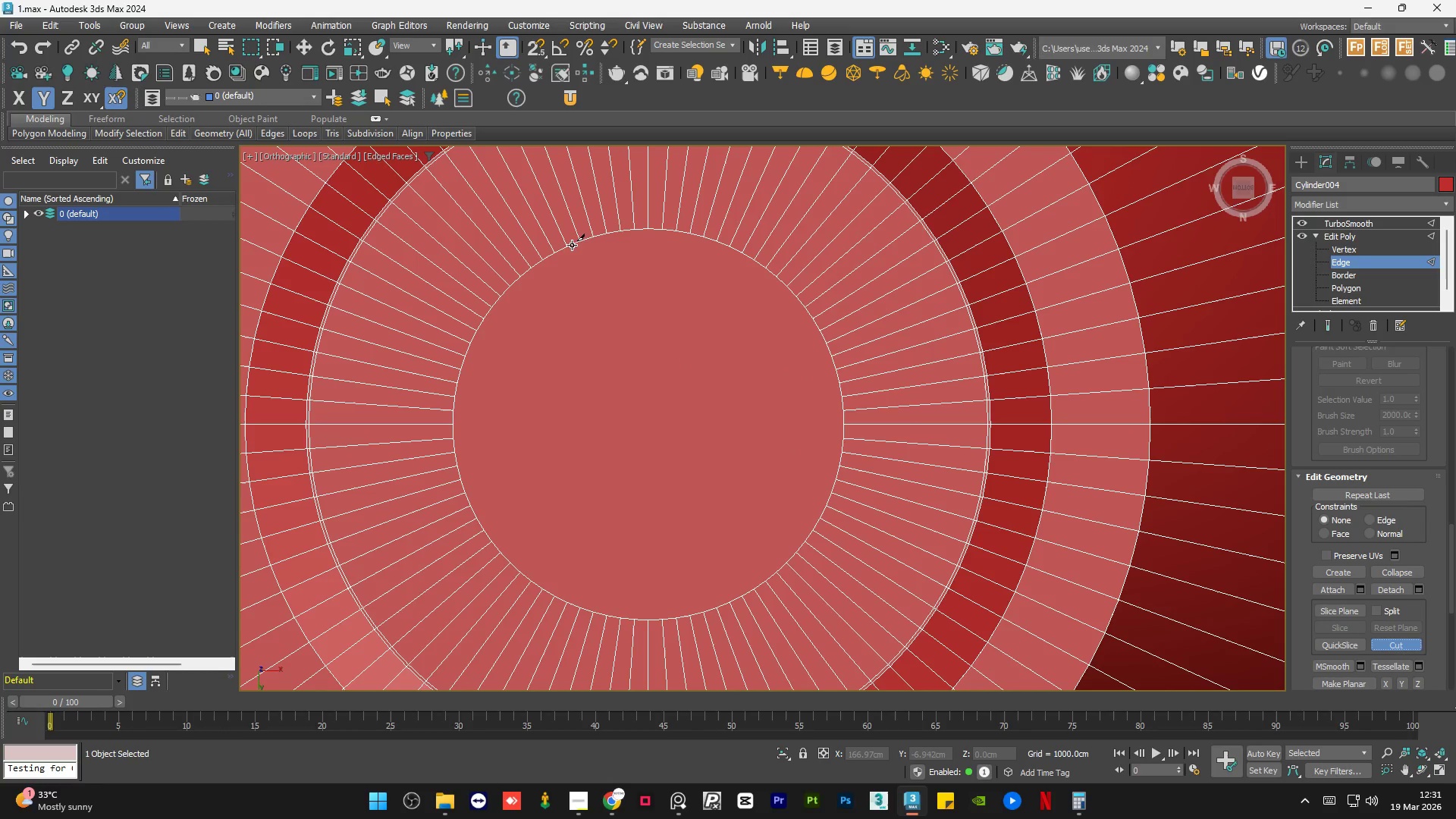 
left_click([569, 246])
 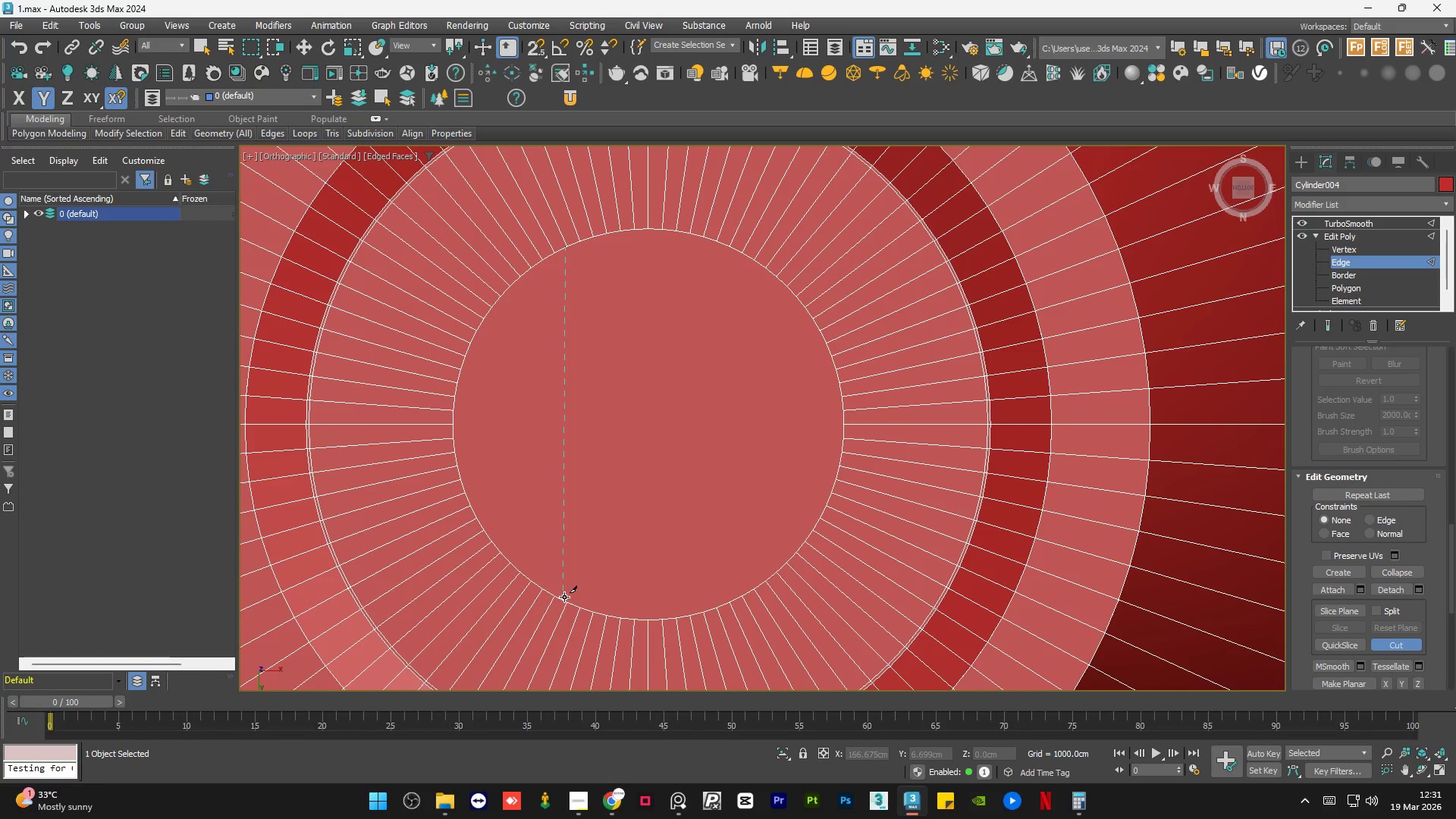 
left_click([568, 604])
 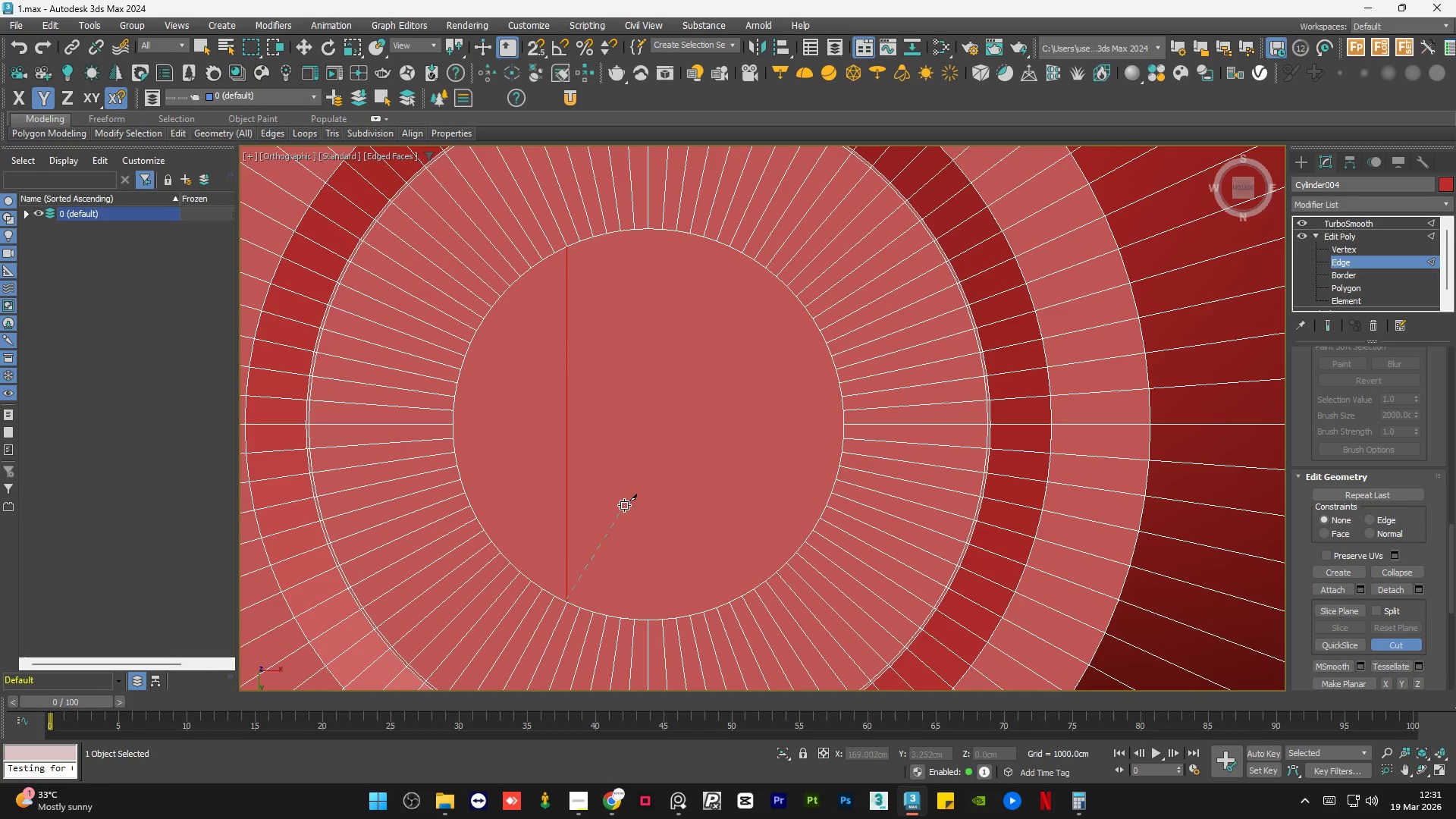 
right_click([627, 496])
 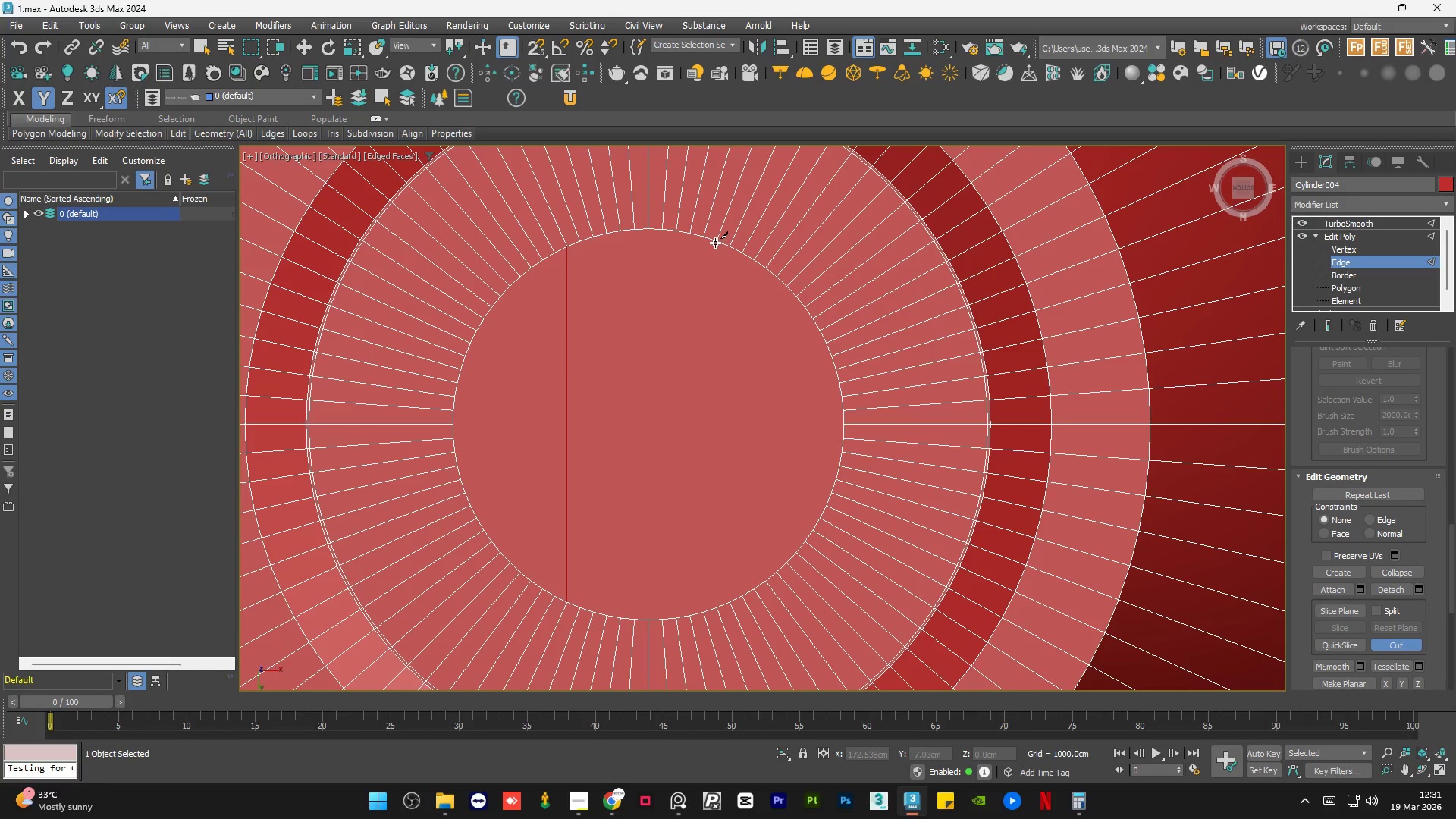 
left_click([716, 243])
 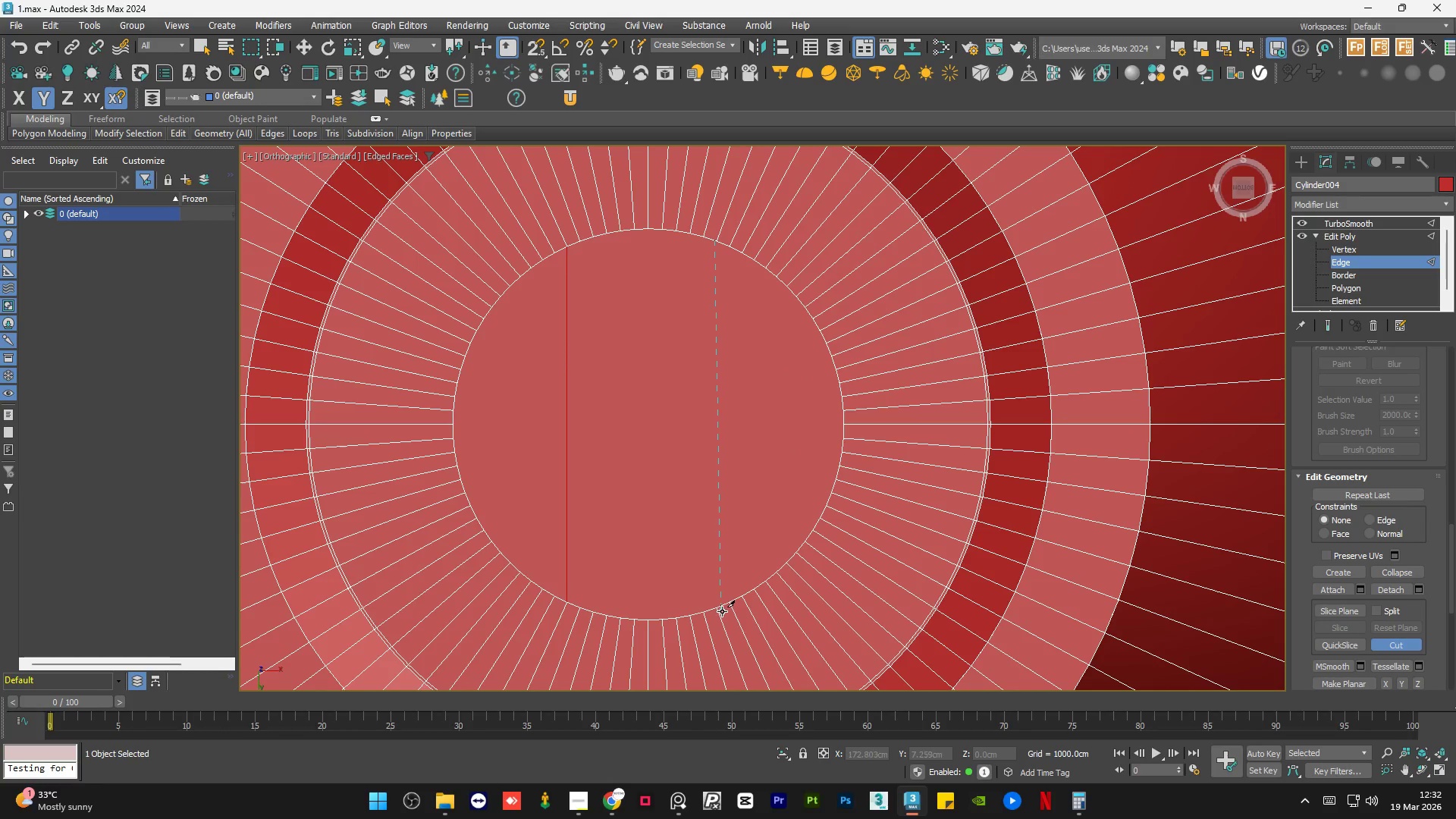 
left_click([720, 608])
 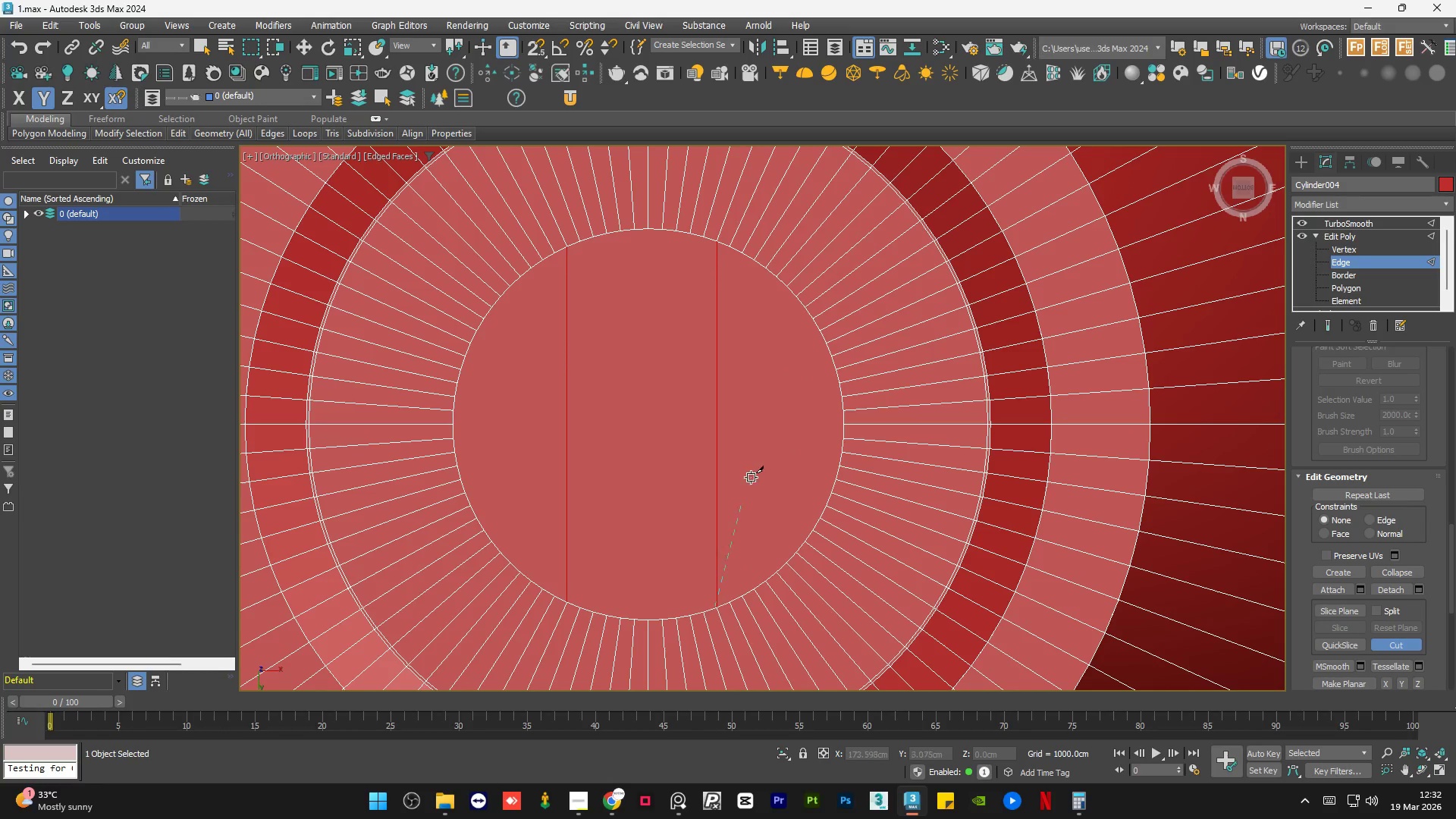 
right_click([759, 438])
 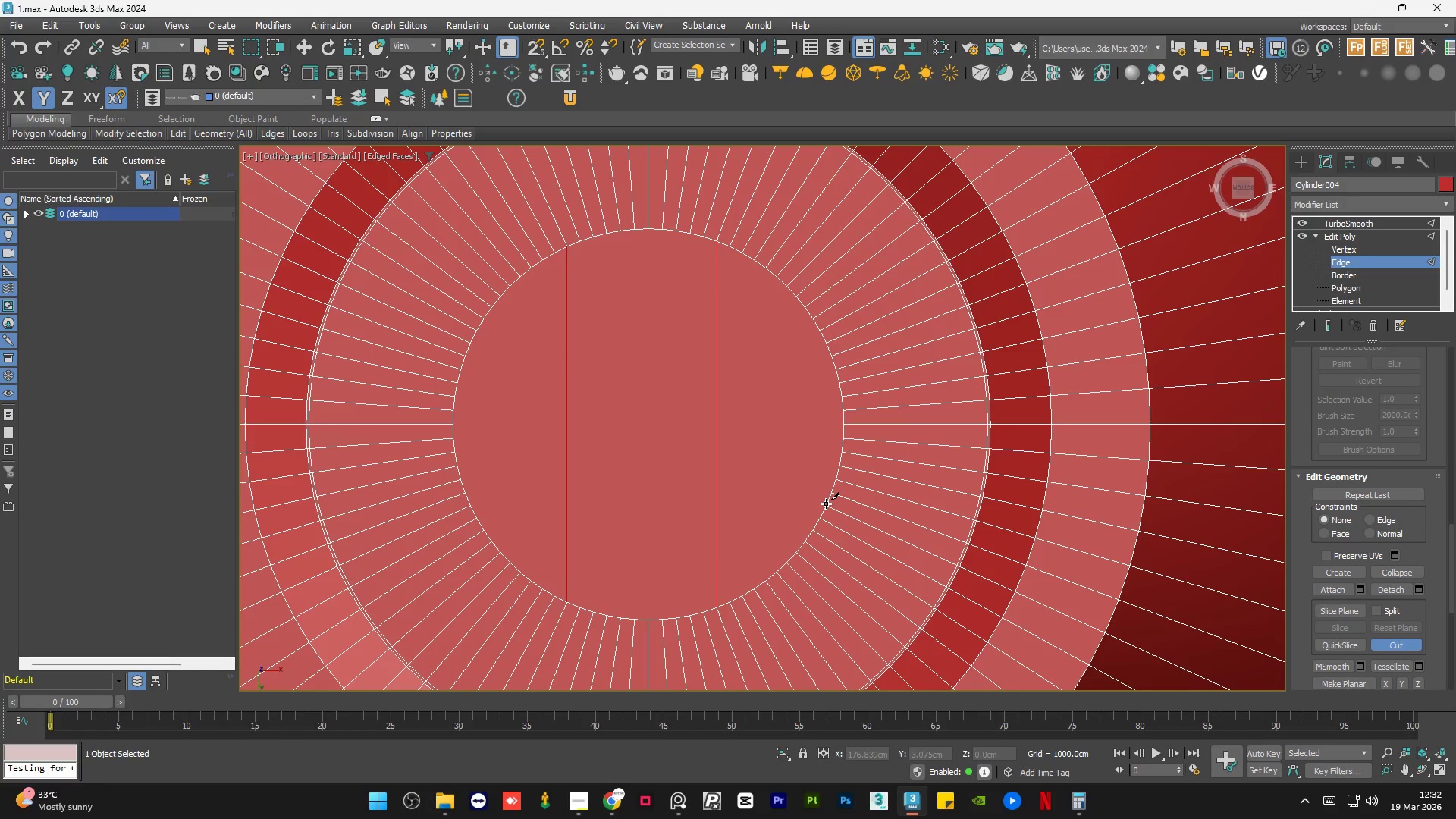 
left_click([827, 507])
 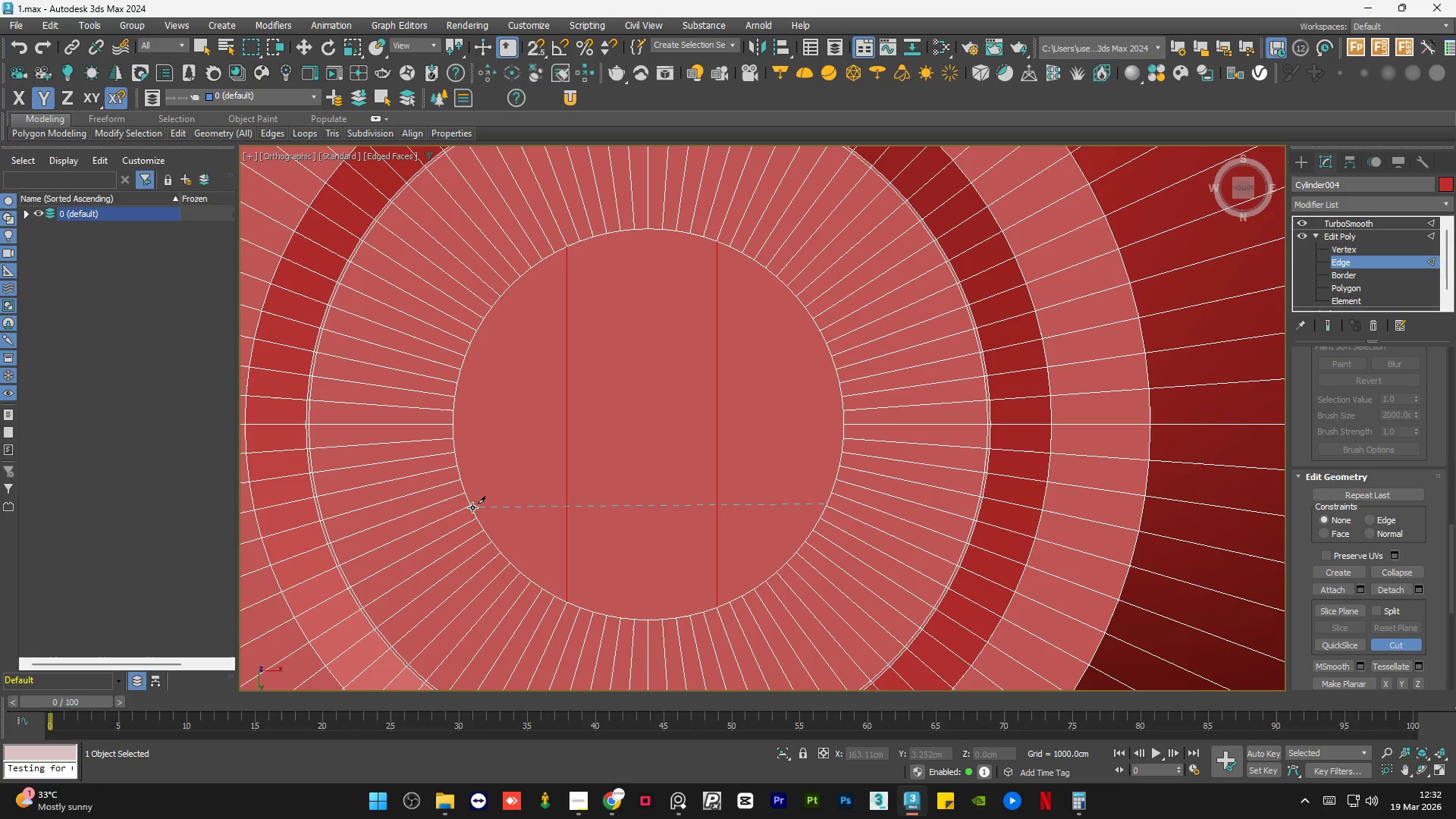 
left_click([472, 507])
 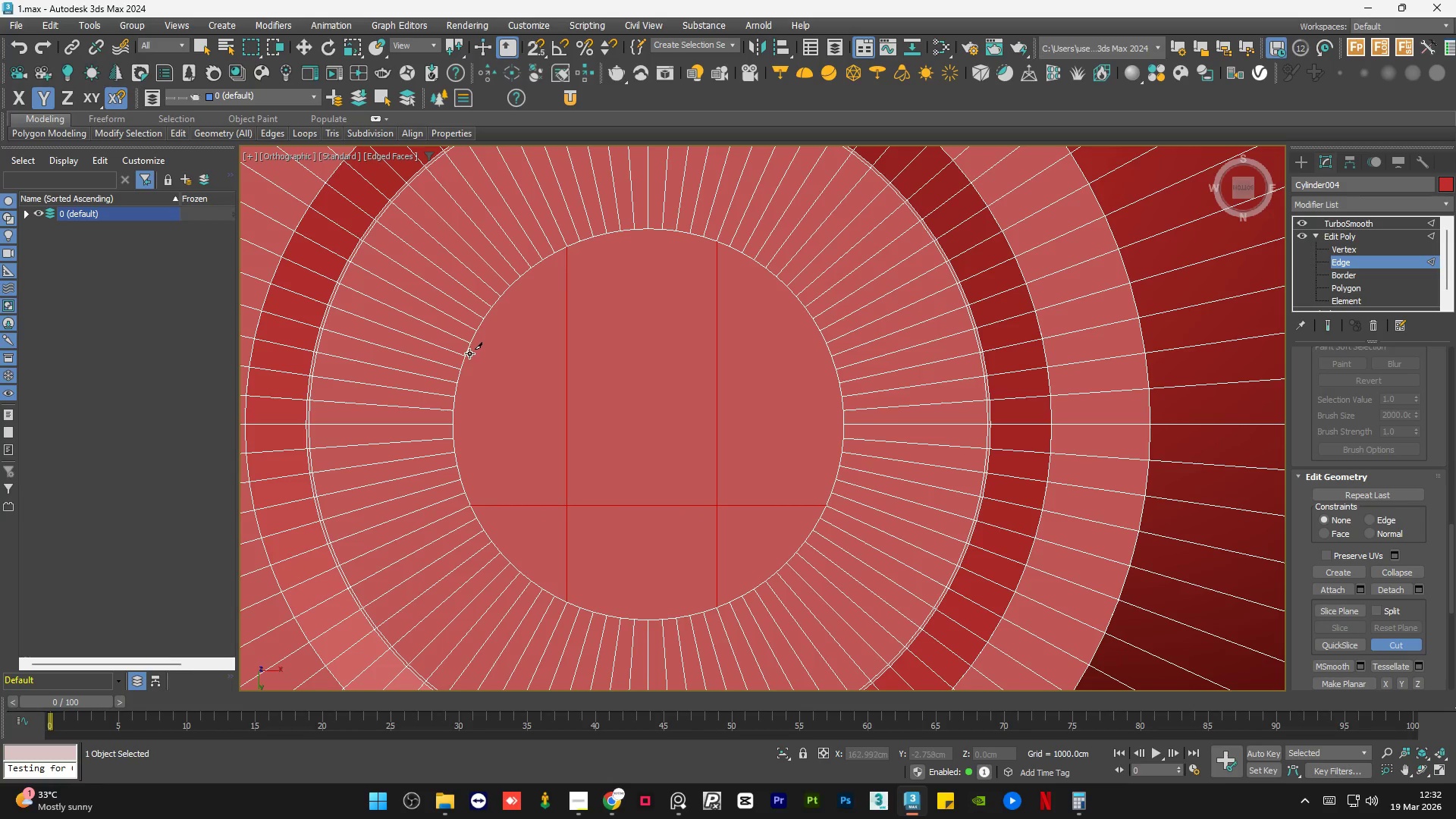 
left_click([465, 353])
 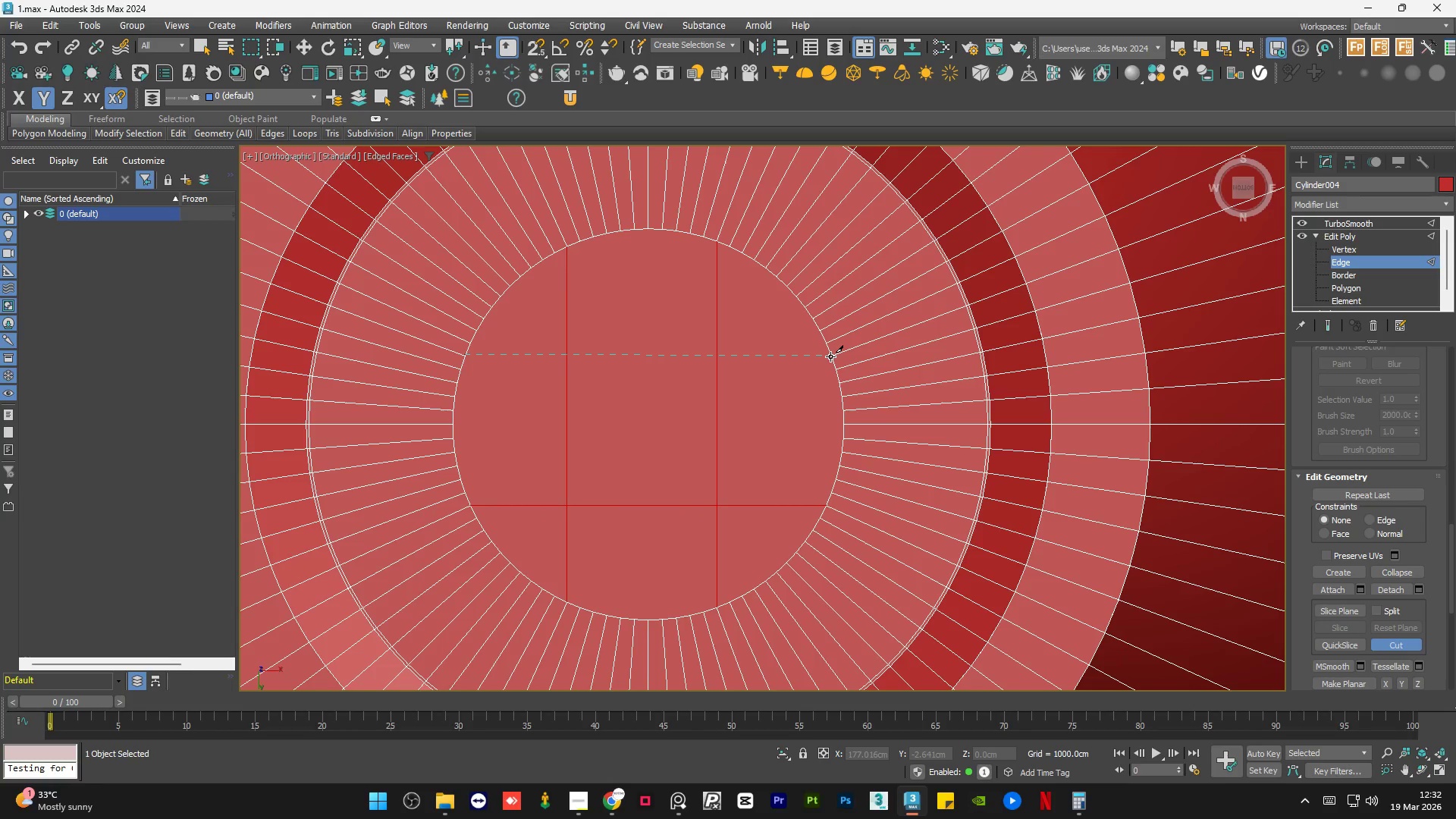 
left_click([830, 356])
 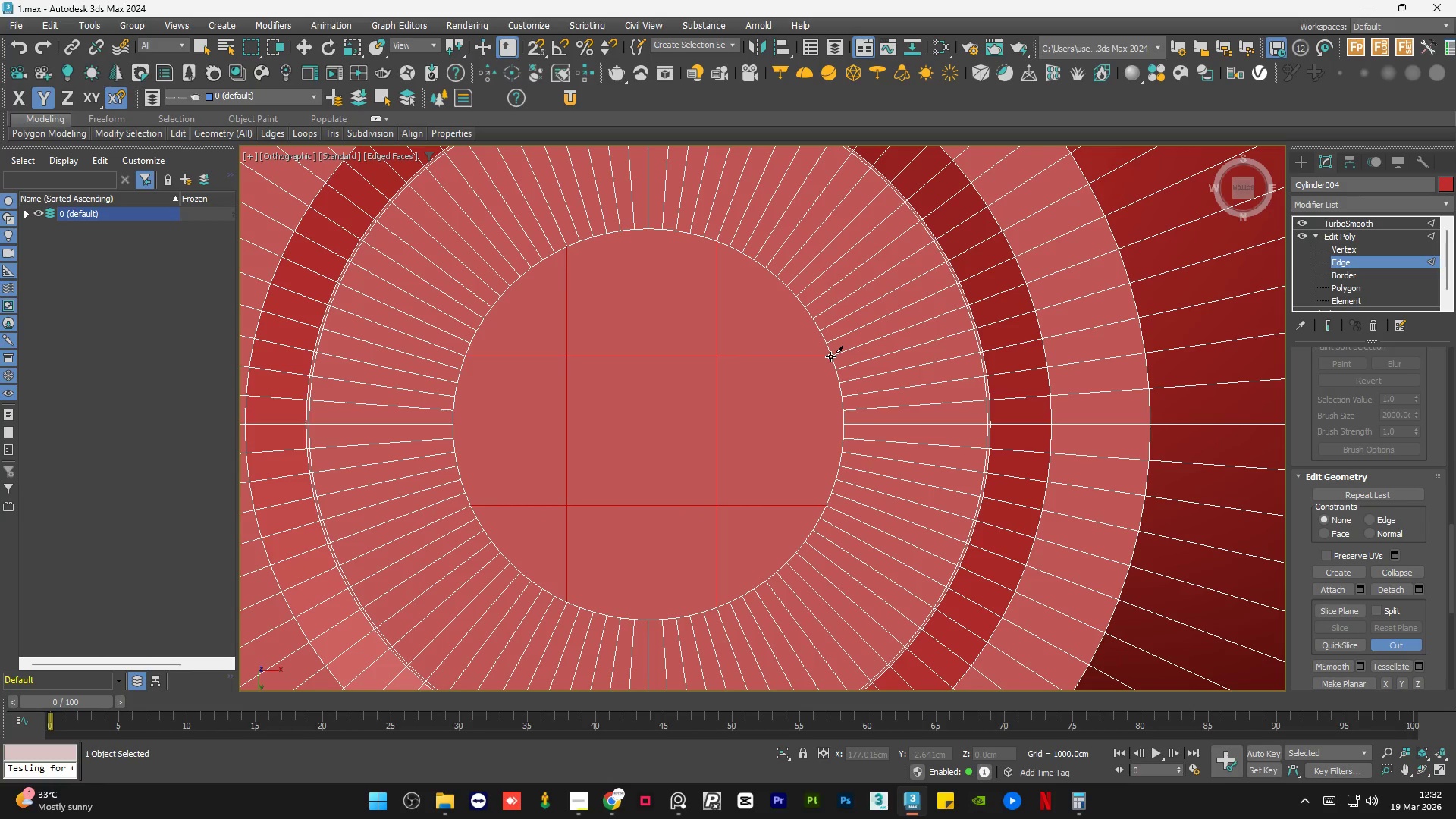 
right_click([830, 356])
 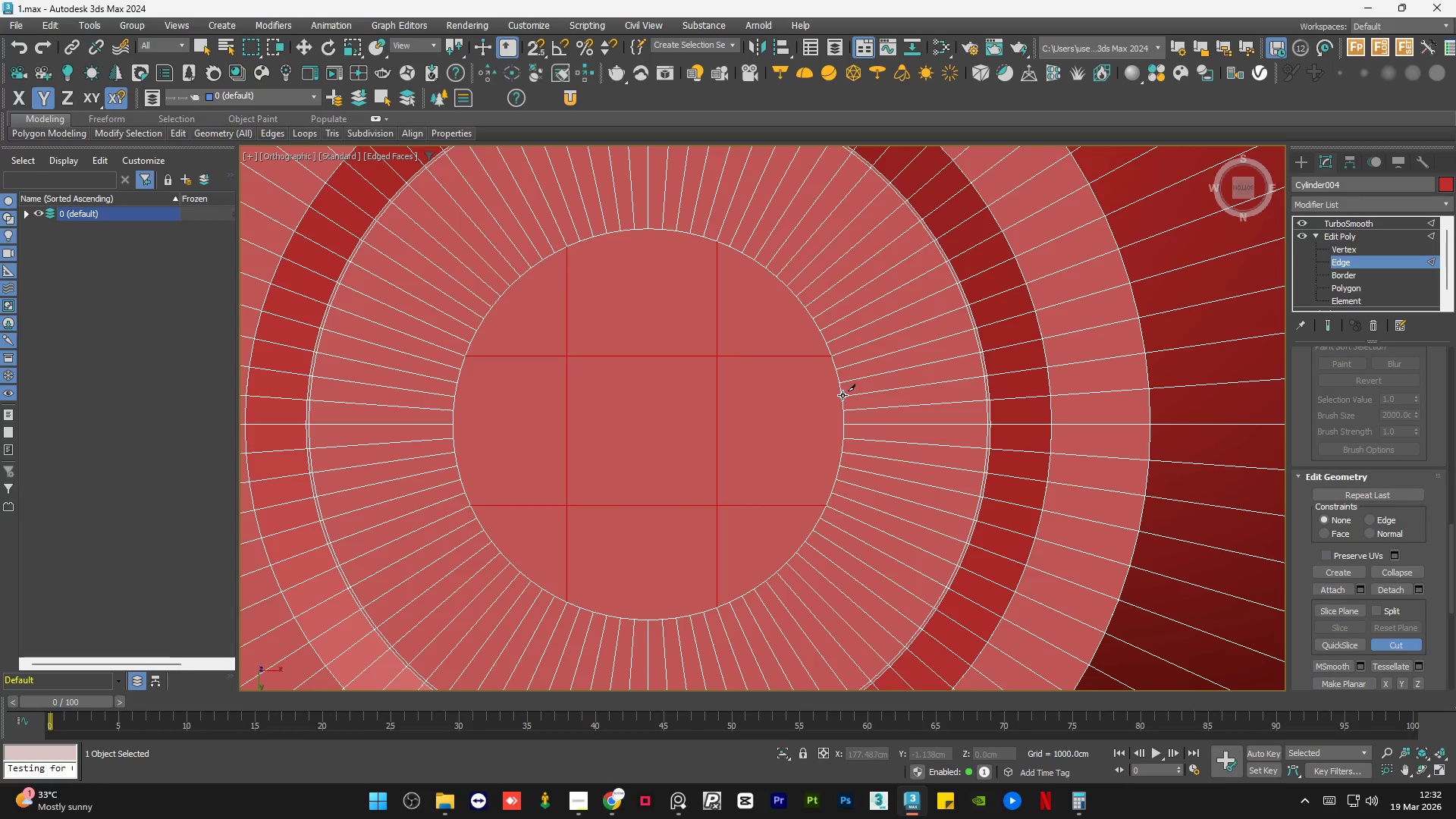 
left_click([844, 396])
 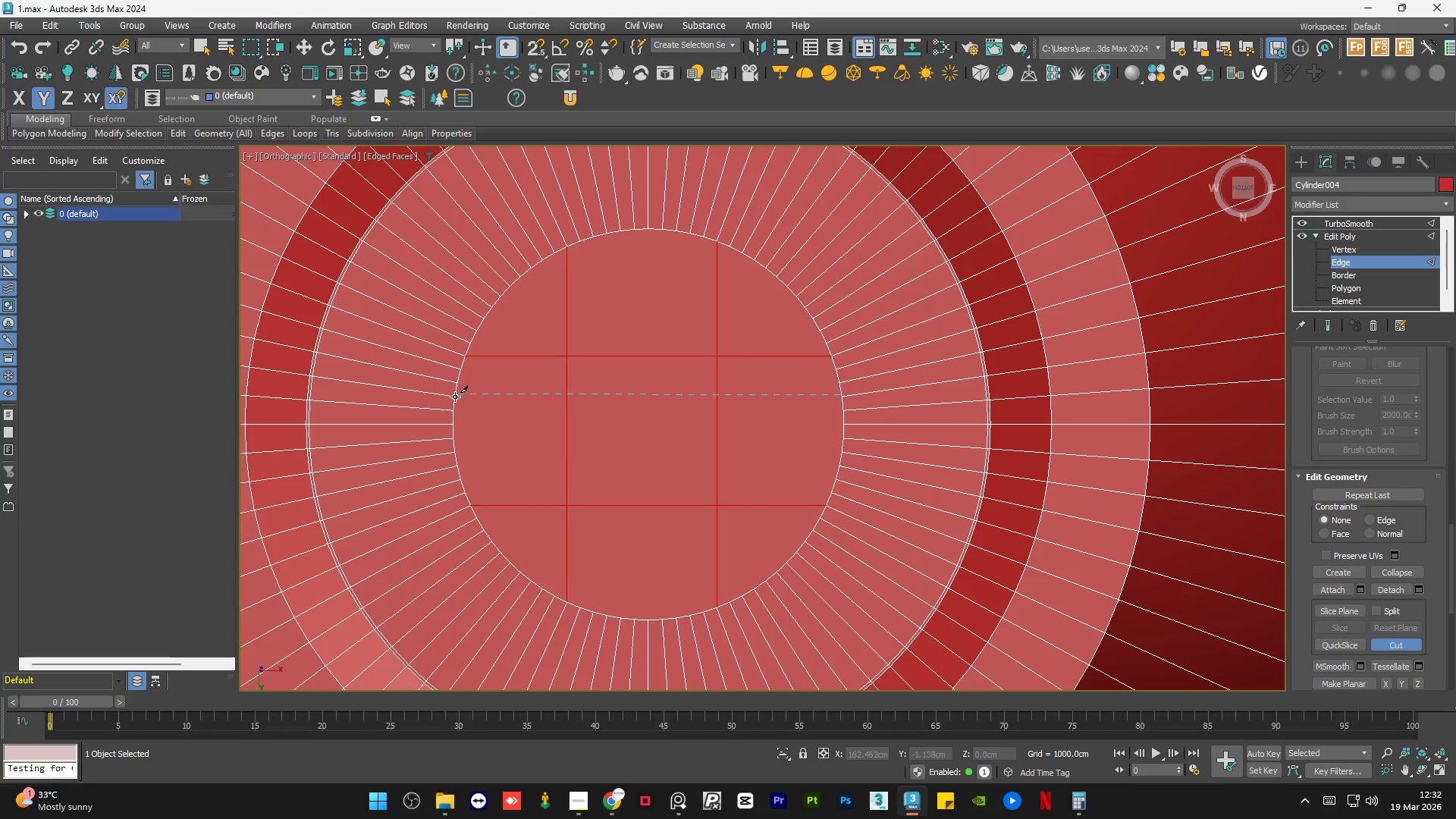 
left_click([455, 397])
 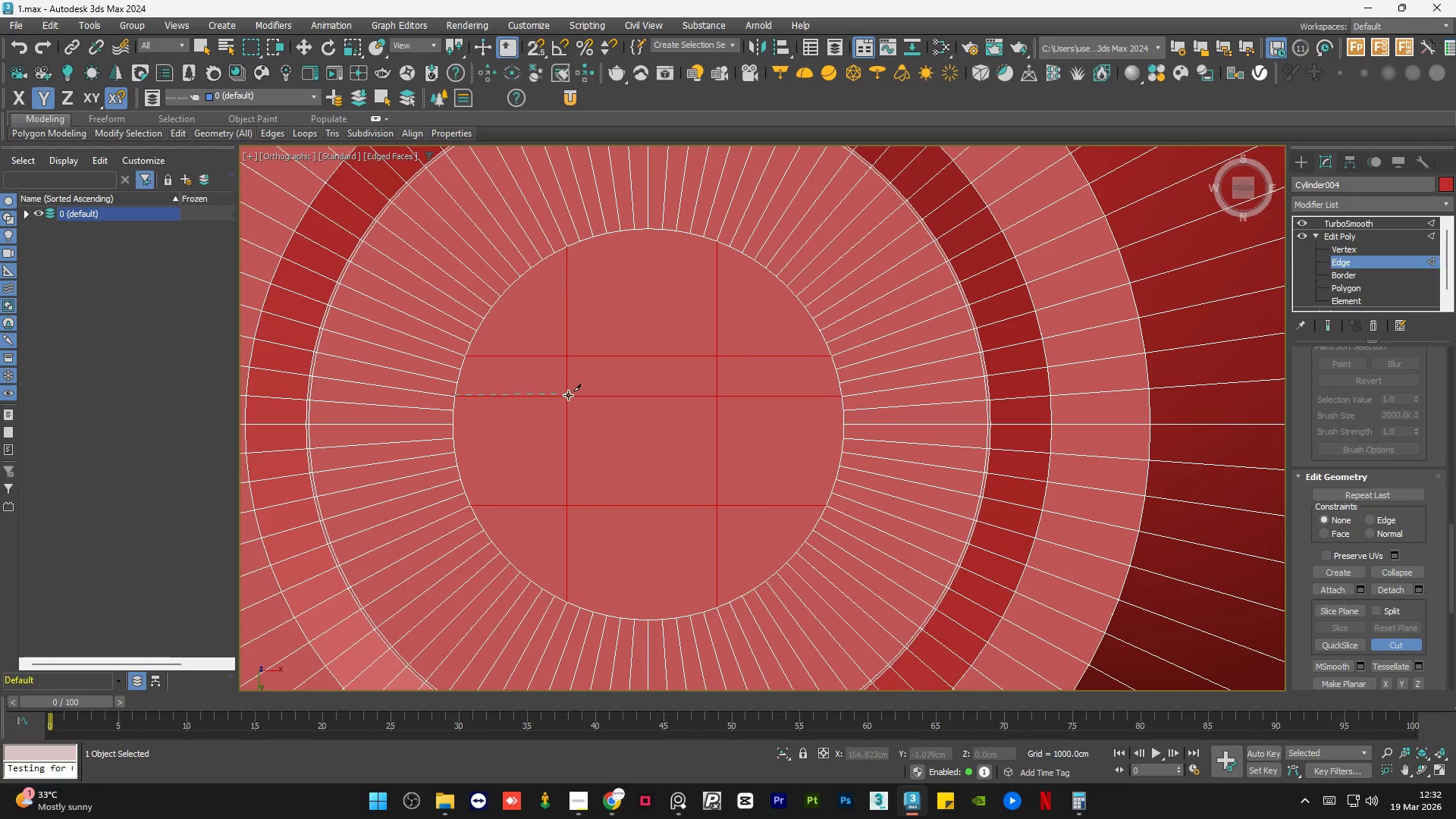 
right_click([568, 395])
 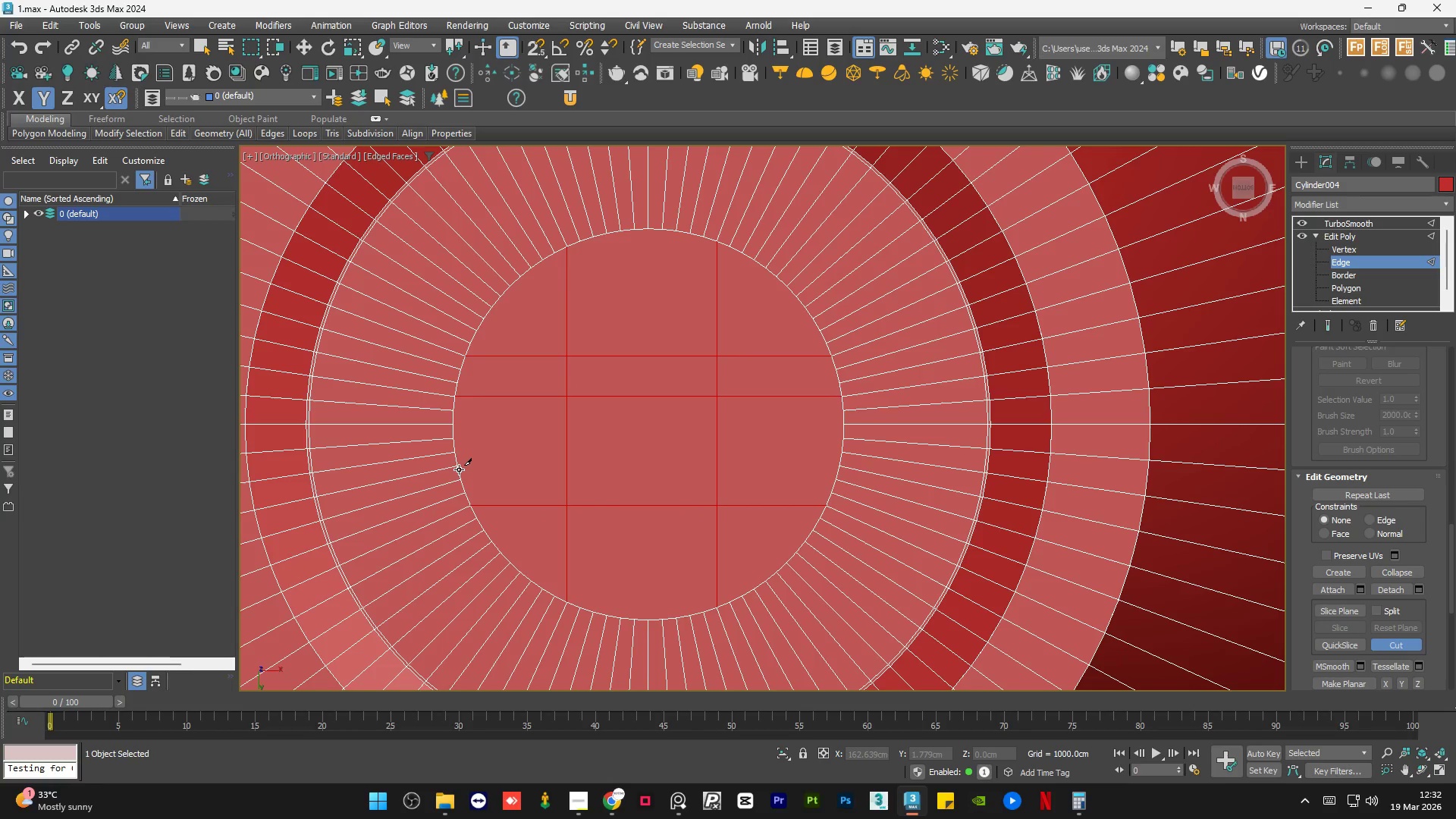 
left_click([457, 466])
 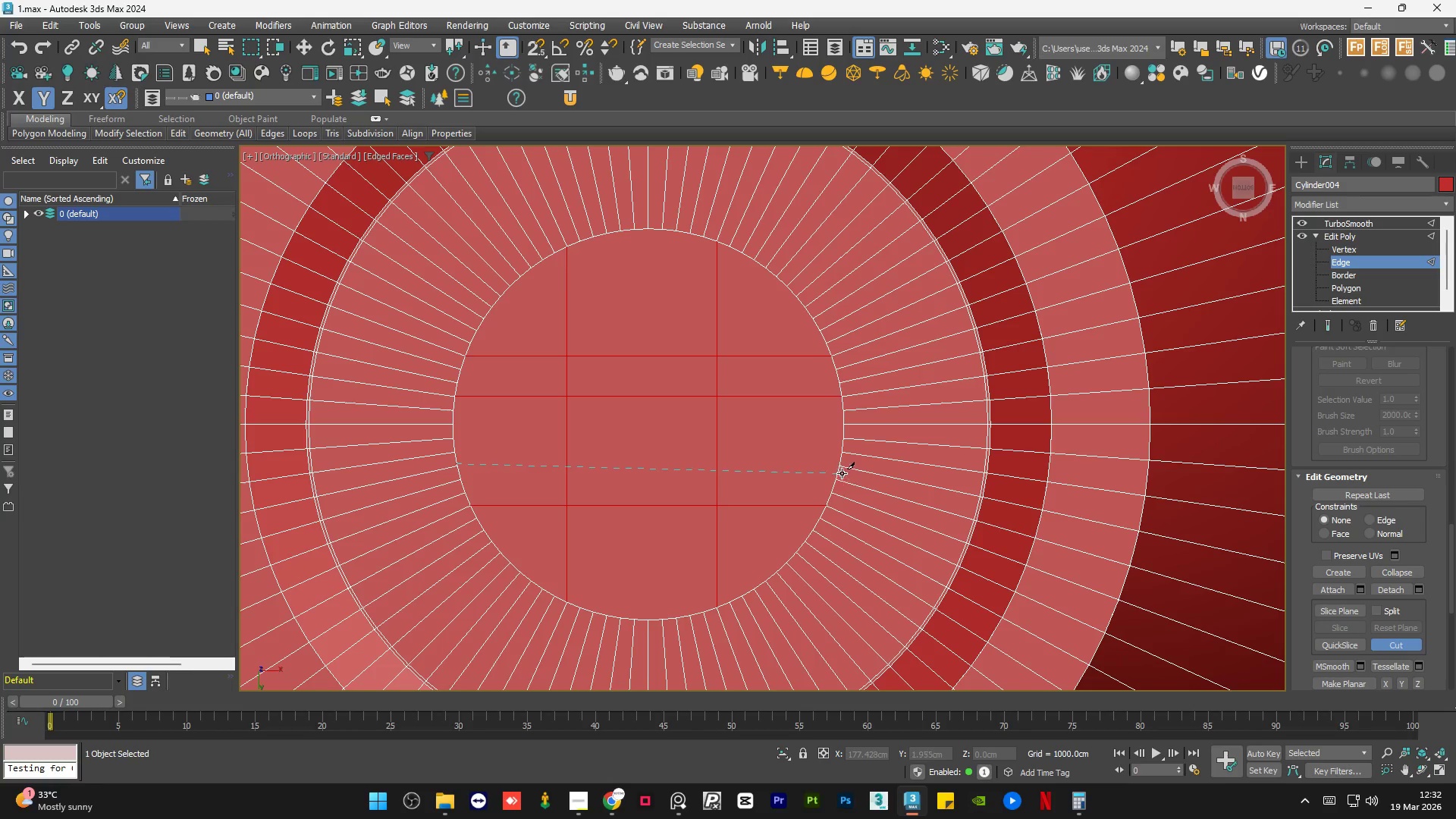 
left_click([843, 468])
 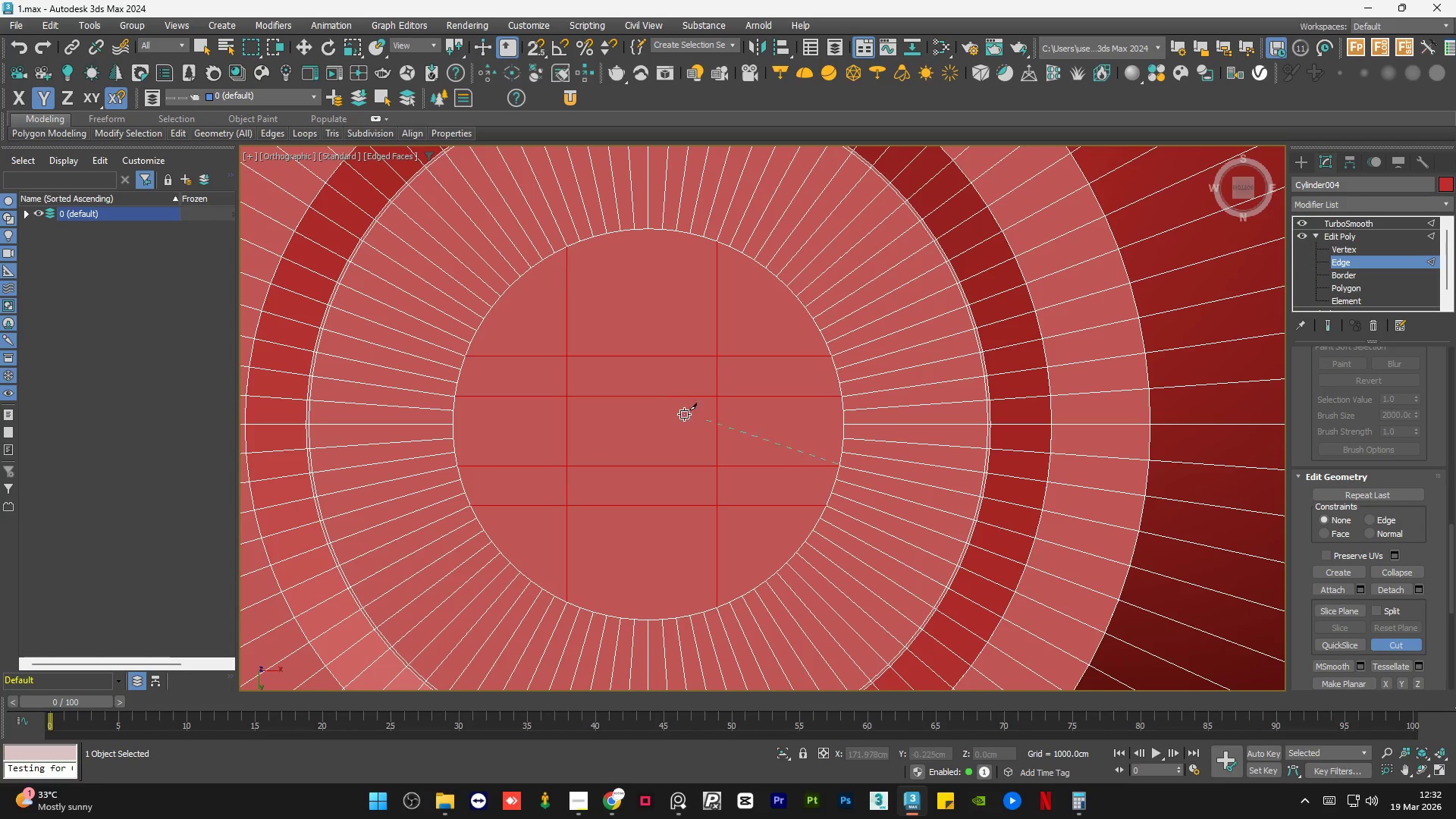 
right_click([661, 407])
 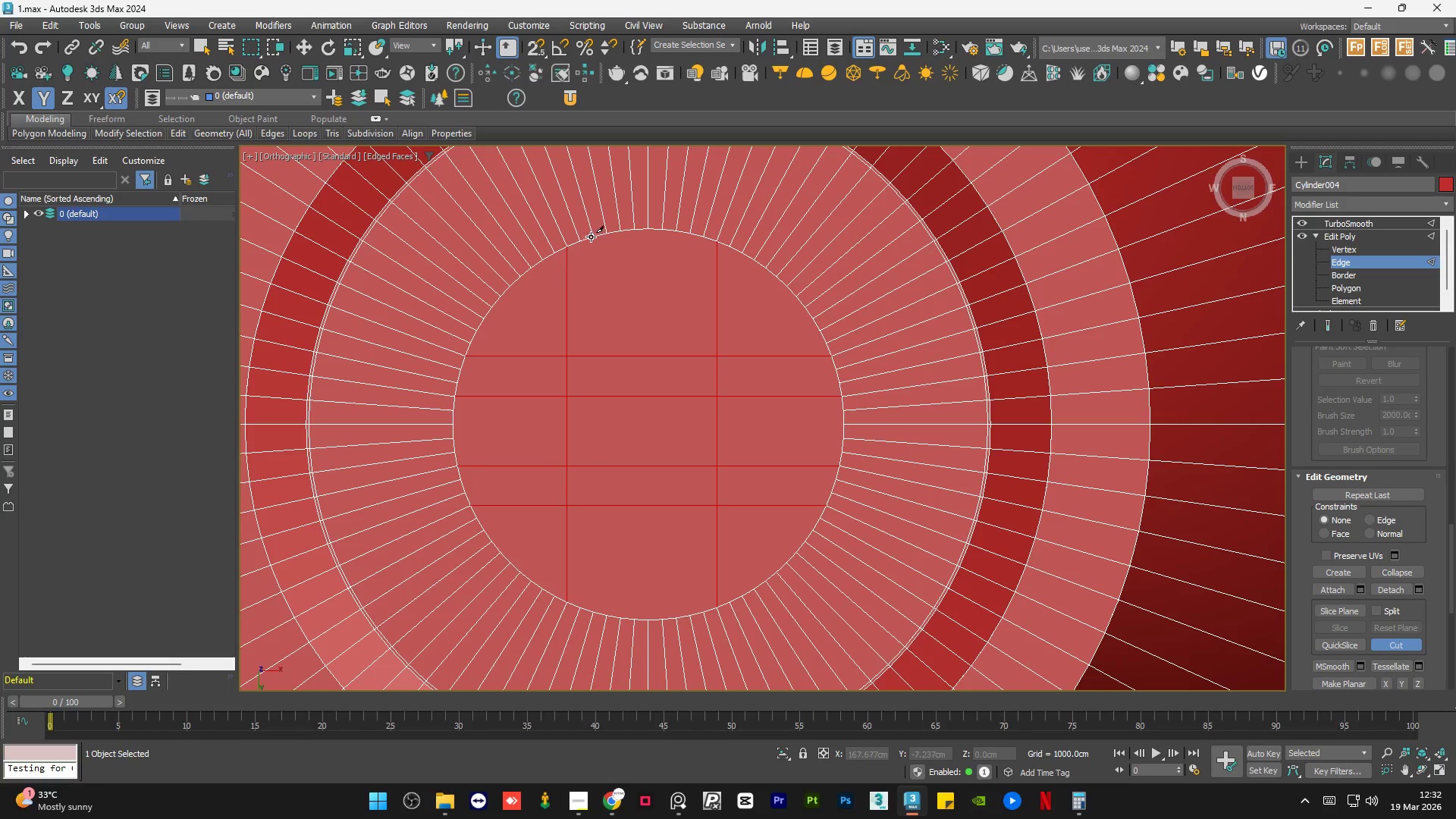 
left_click([593, 234])
 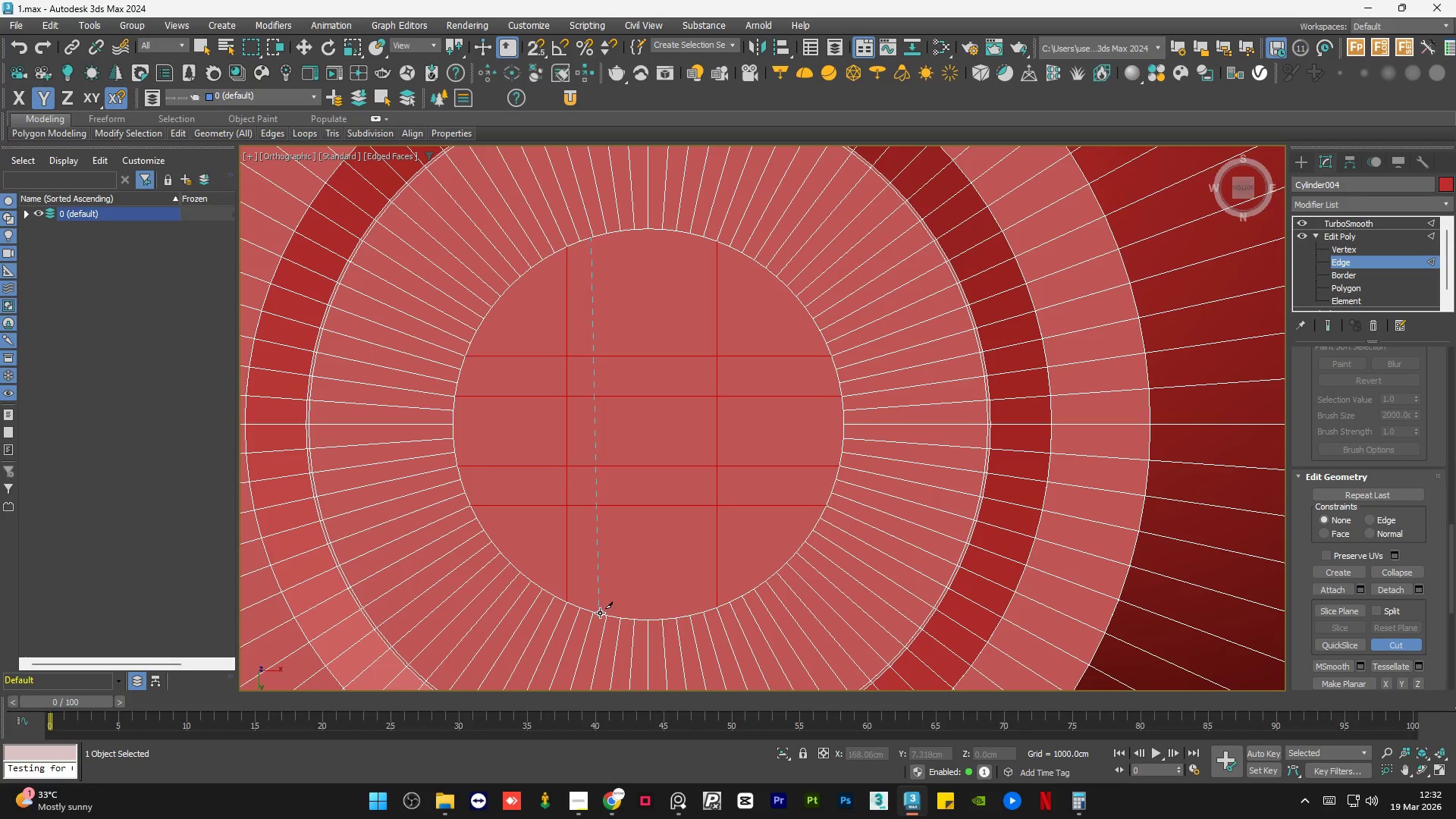 
left_click([595, 616])
 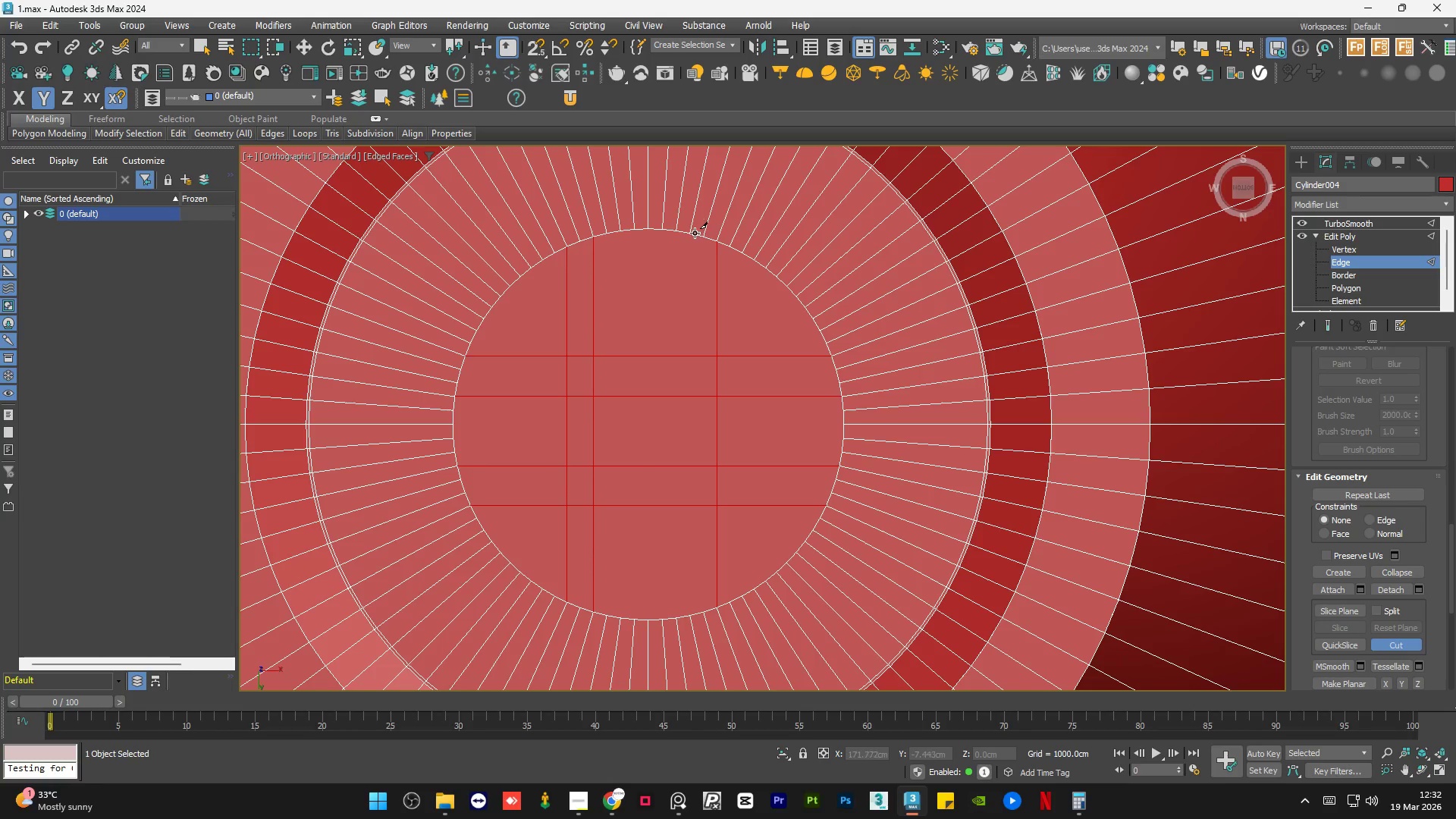 
left_click([680, 231])
 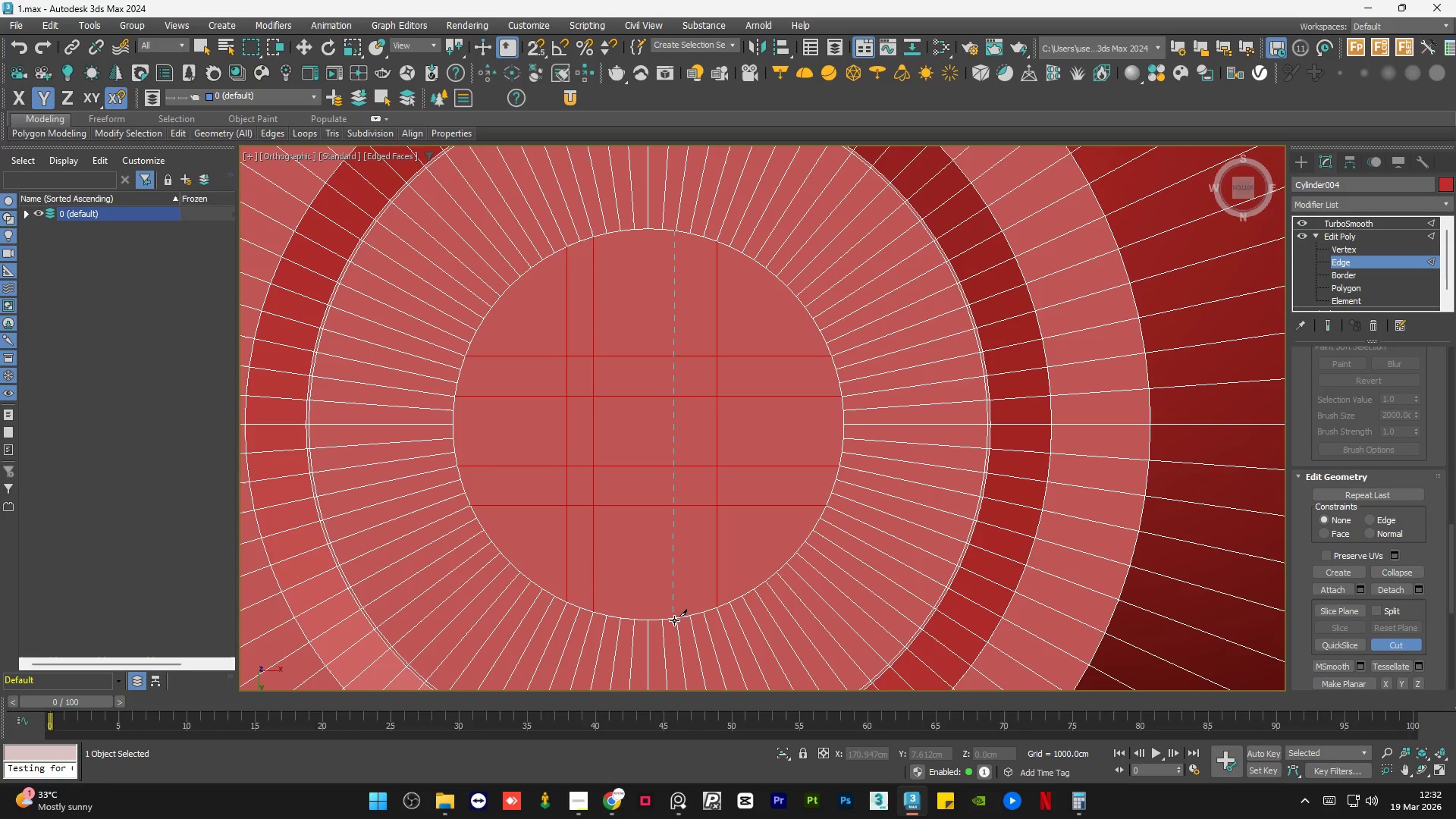 
left_click([674, 620])
 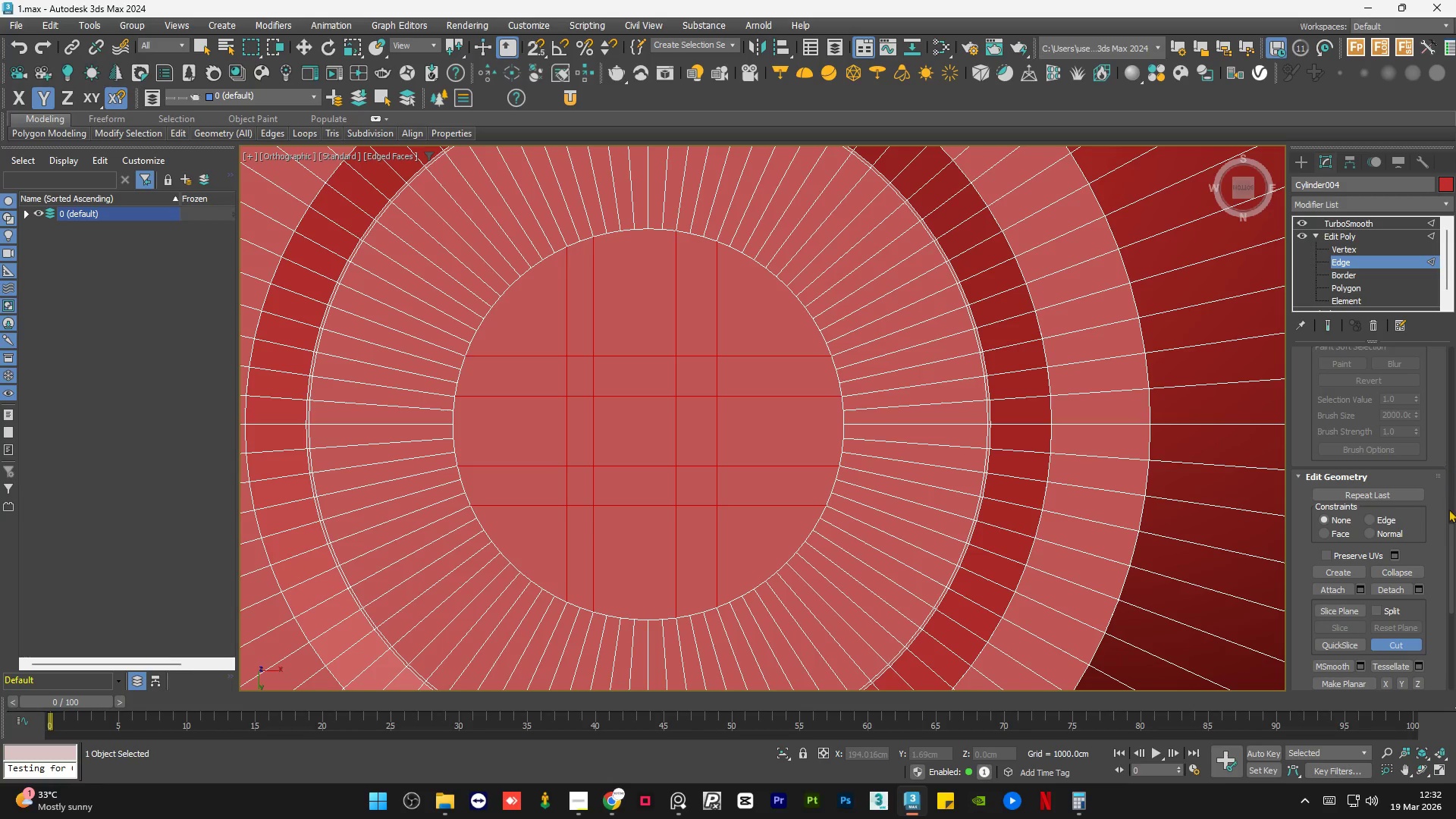 
left_click([1400, 642])
 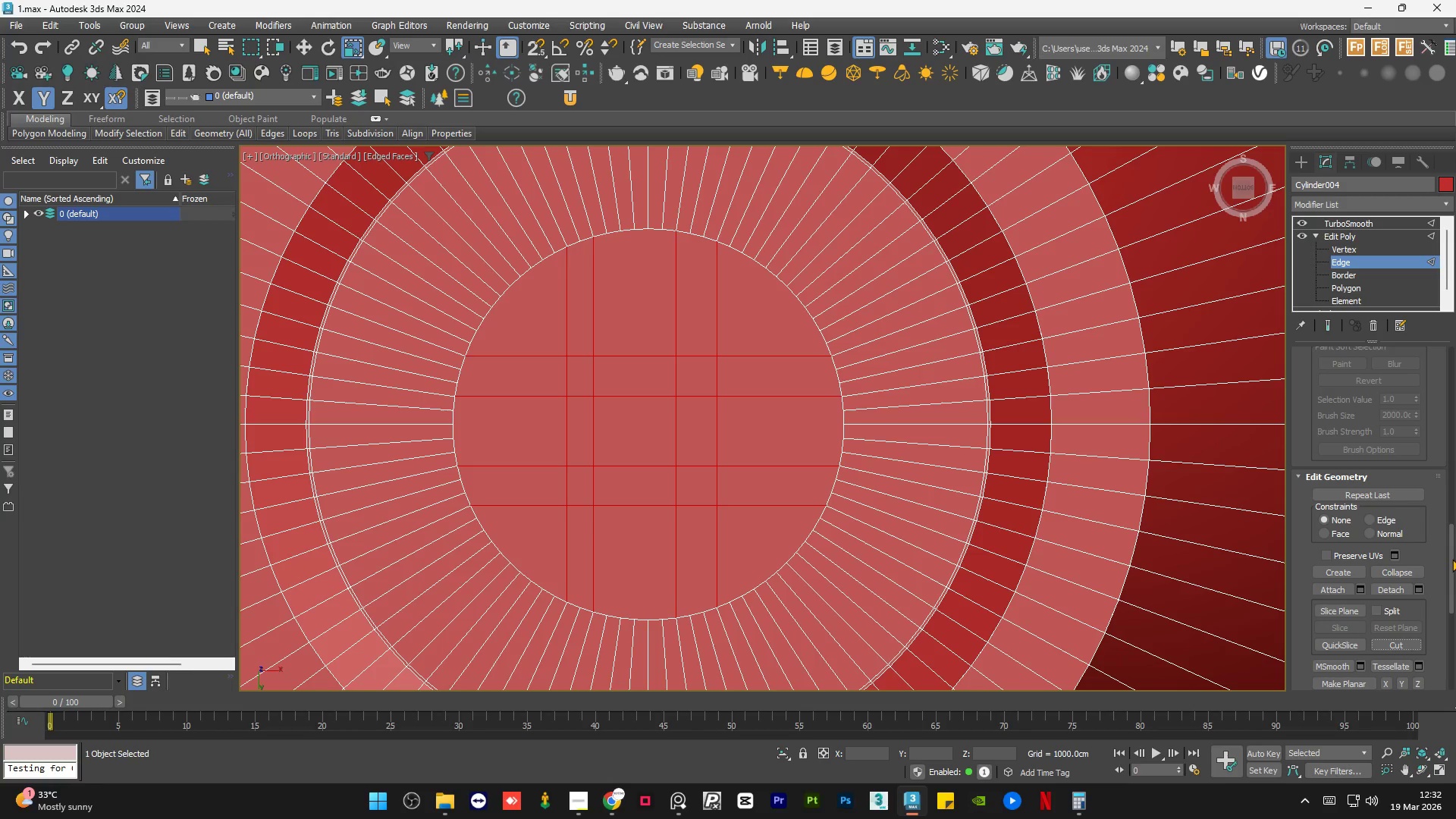 
left_click_drag(start_coordinate=[1452, 559], to_coordinate=[1455, 362])
 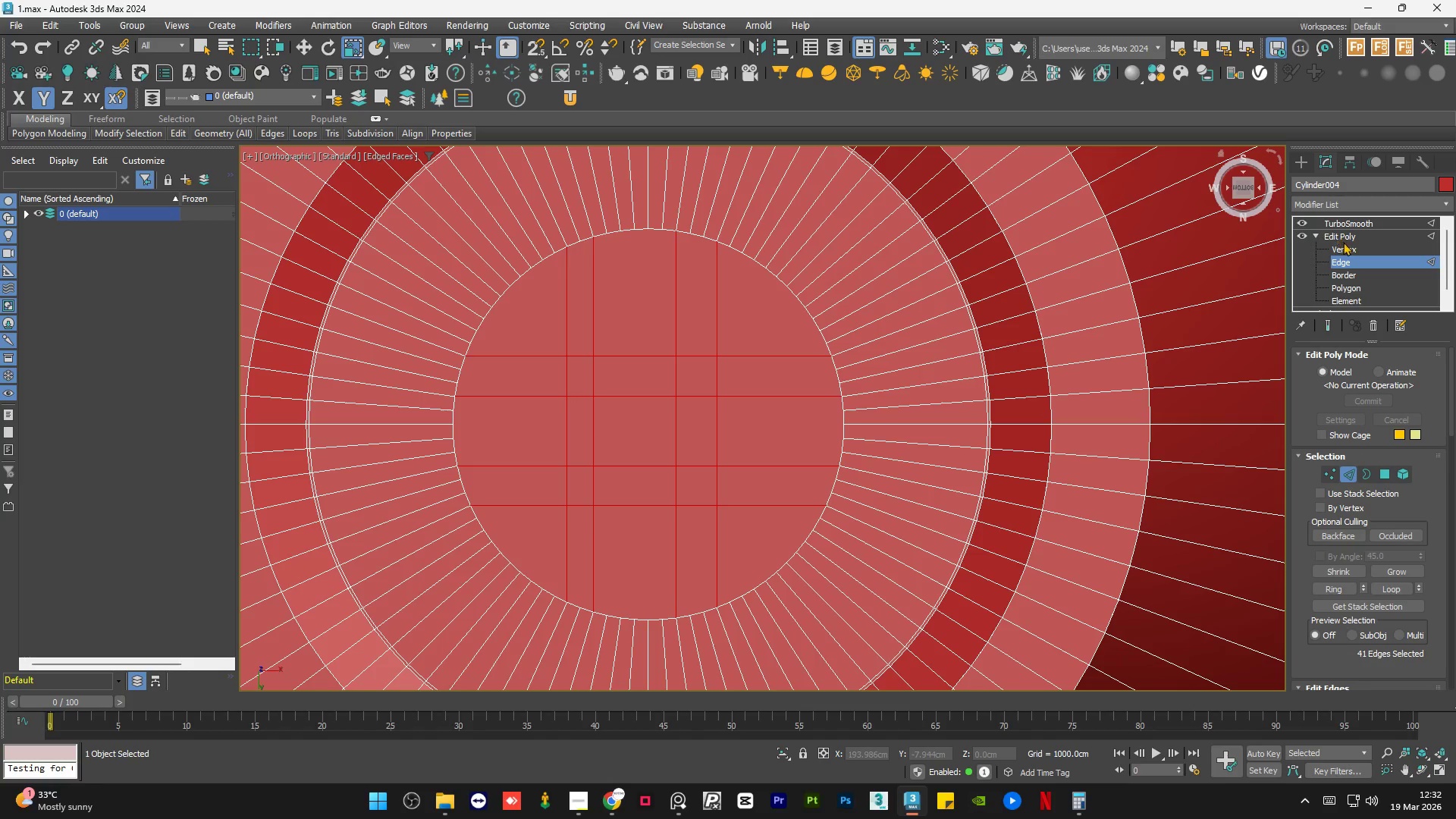 
left_click([1324, 325])
 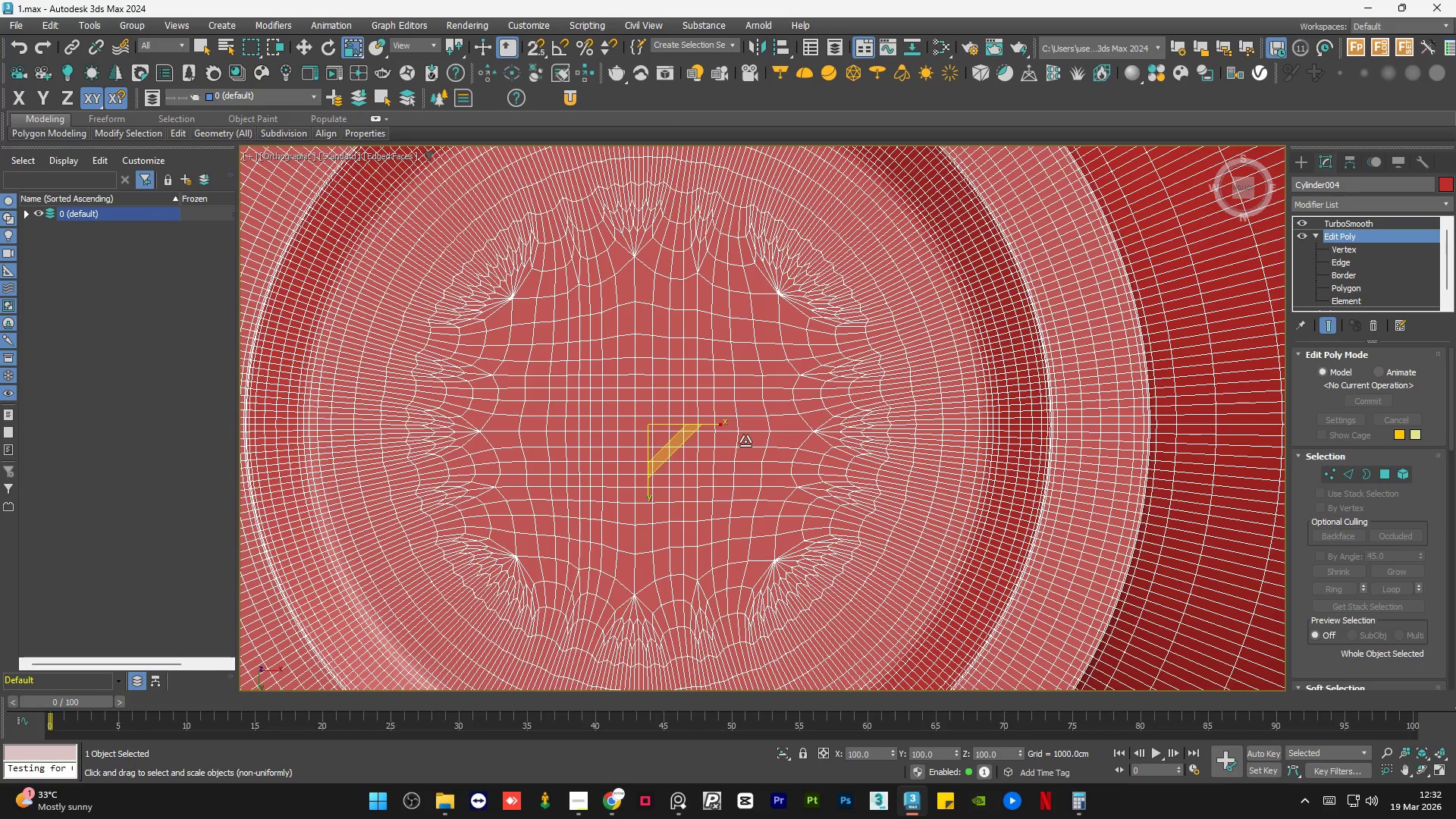 
key(F4)
 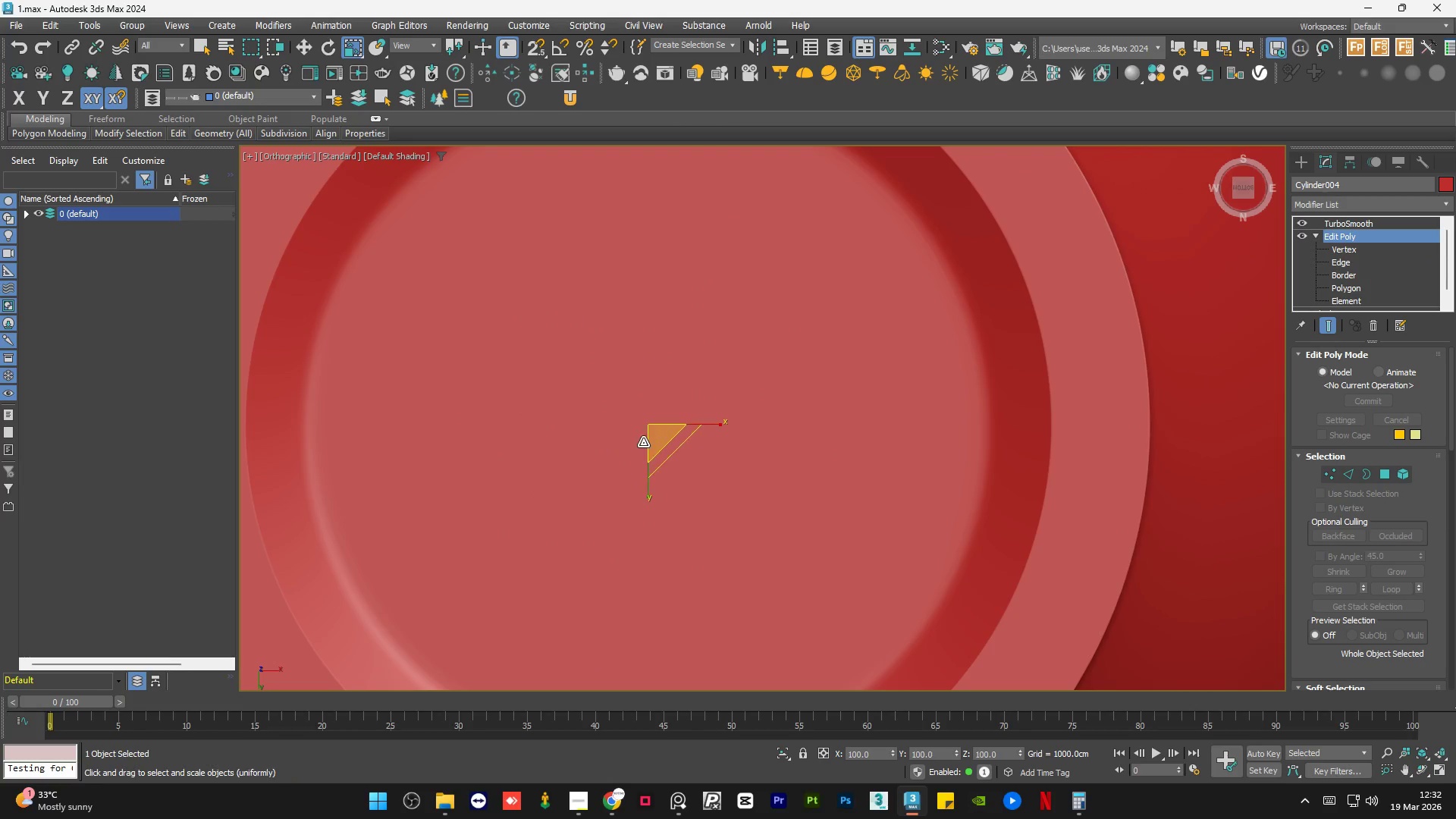 
hold_key(key=AltLeft, duration=0.7)
 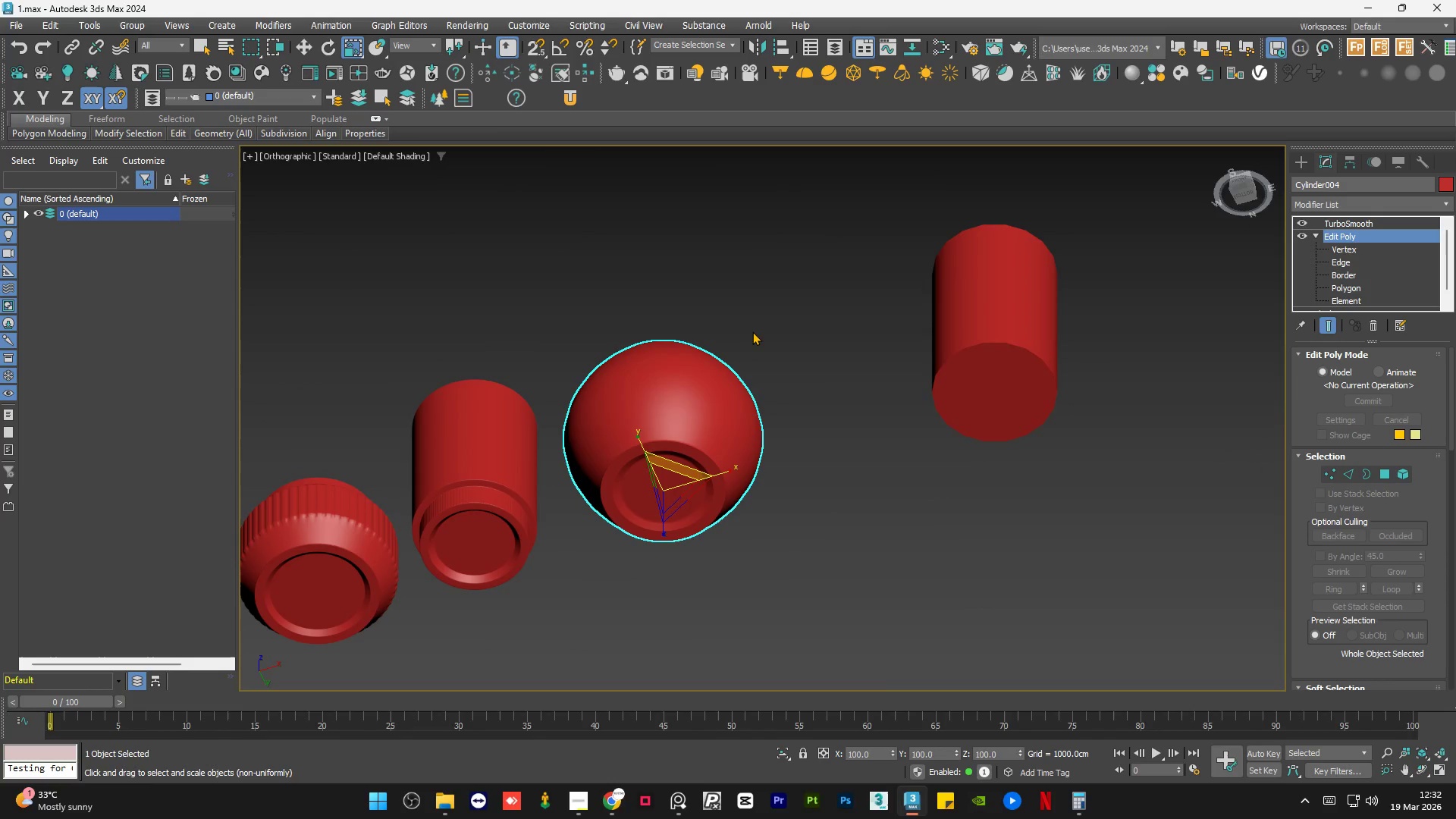 
scroll: coordinate [686, 444], scroll_direction: down, amount: 6.0
 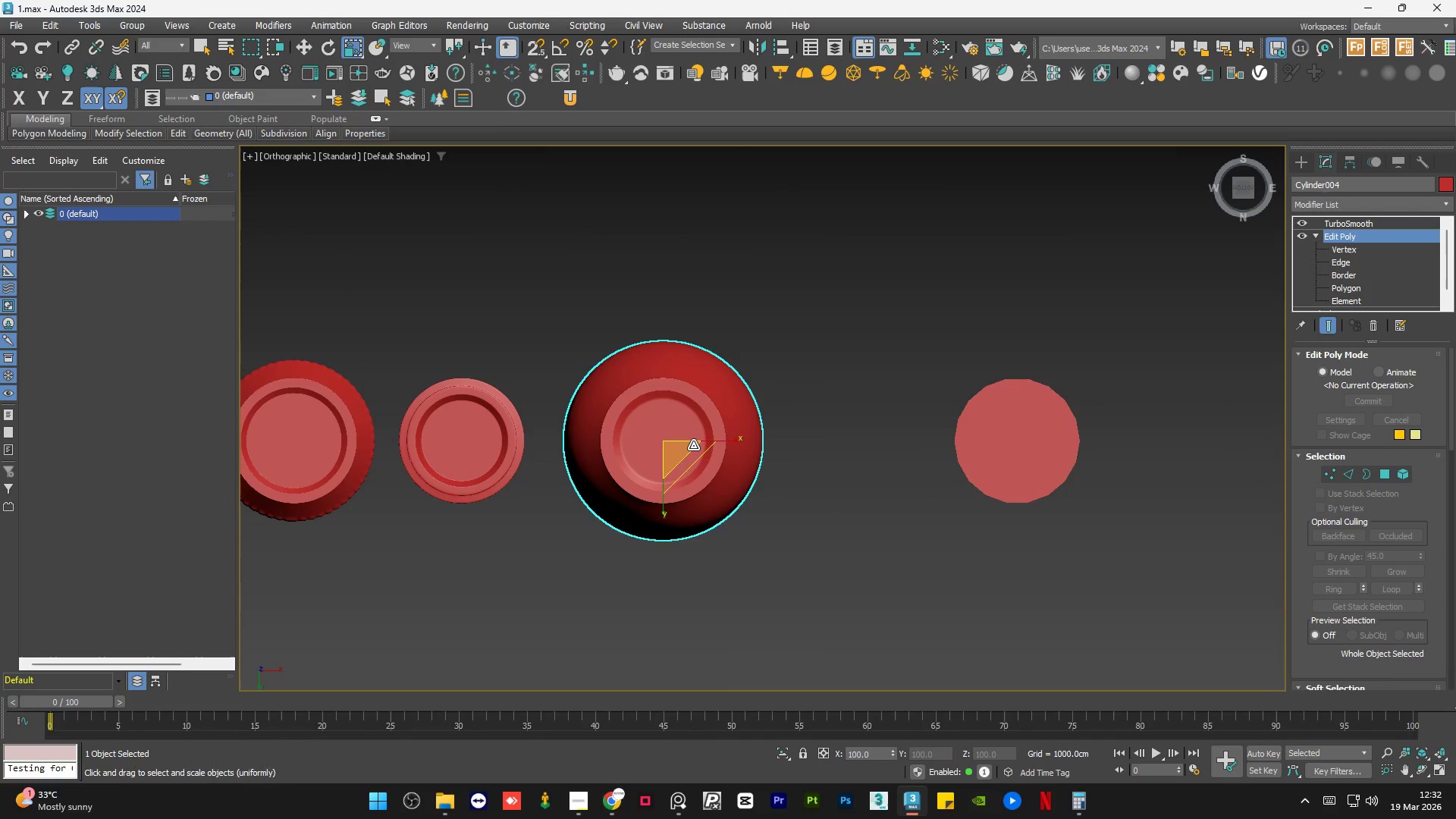 
hold_key(key=AltLeft, duration=8.14)
left_click([754, 329])
 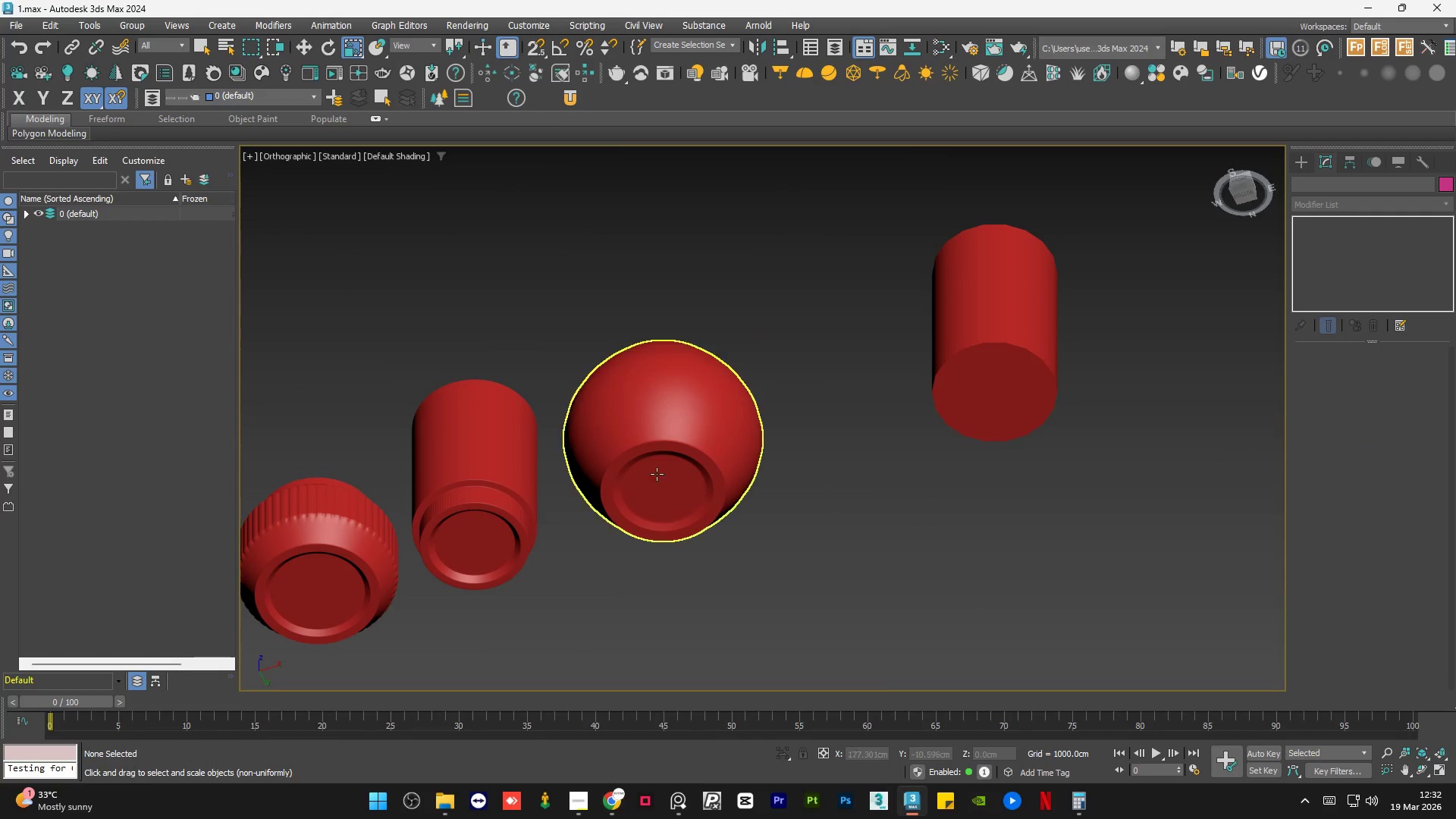 
scroll: coordinate [625, 536], scroll_direction: up, amount: 3.0
 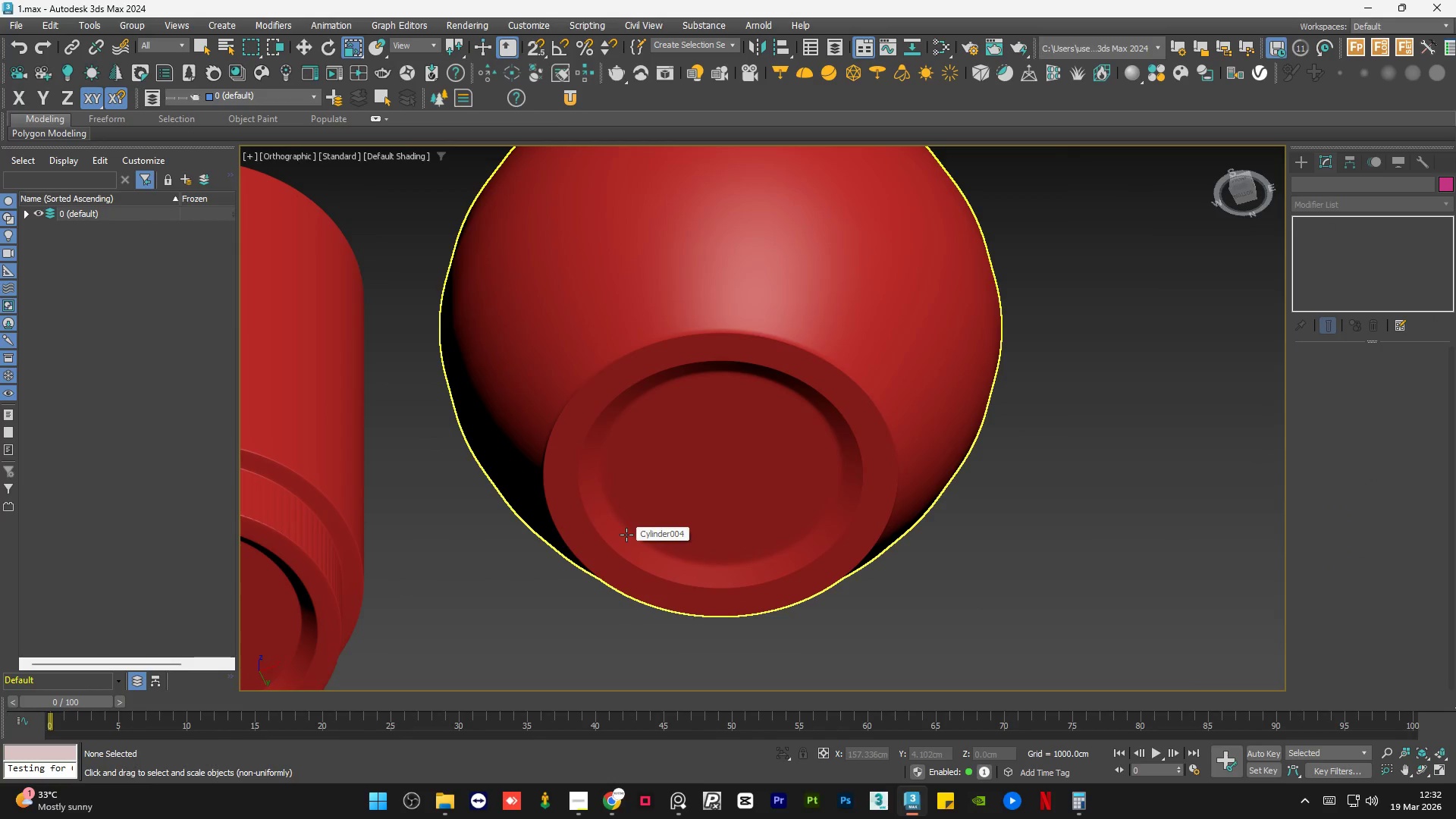 
scroll: coordinate [659, 465], scroll_direction: down, amount: 3.0
 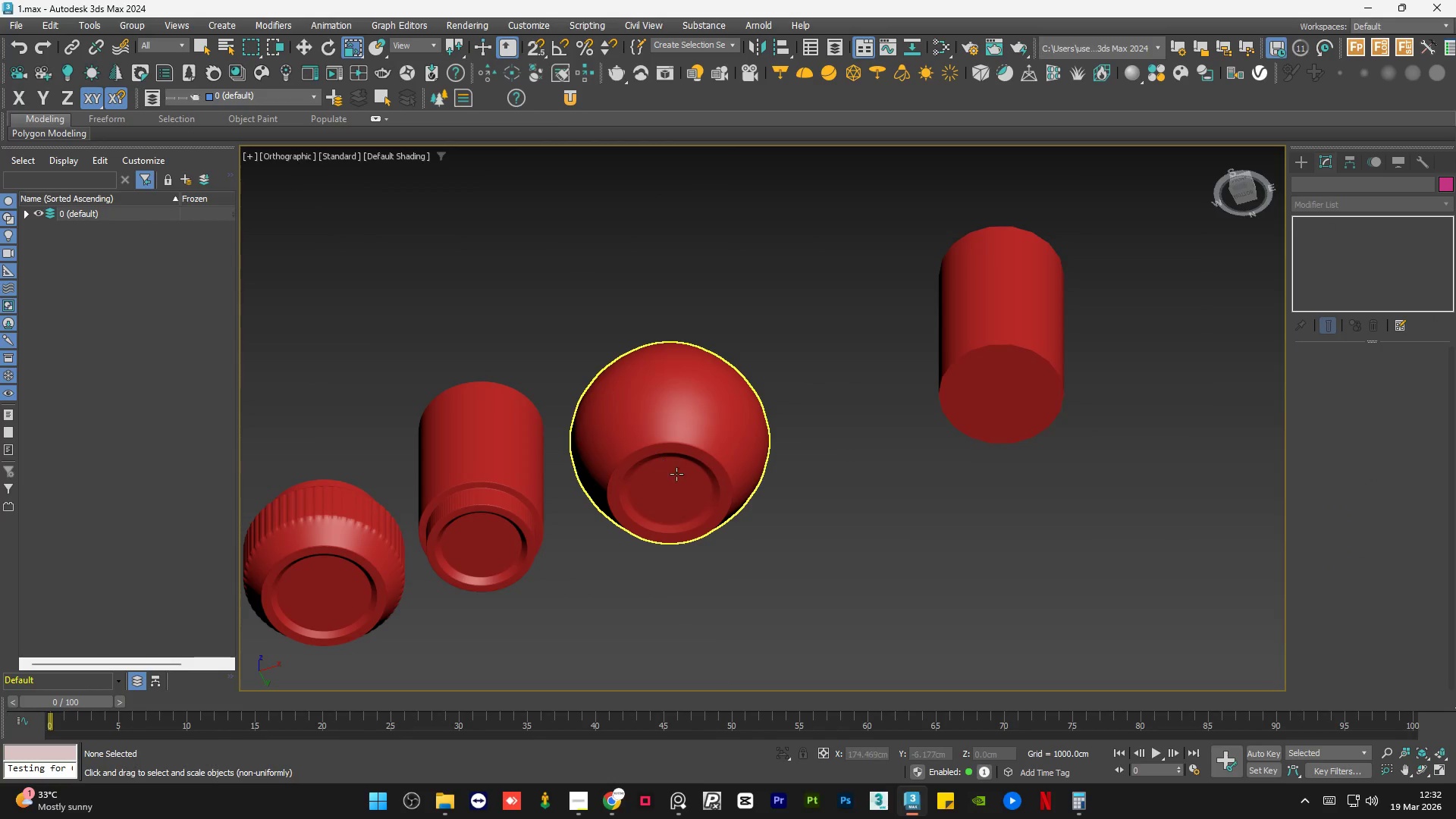 
hold_key(key=AltLeft, duration=0.92)
 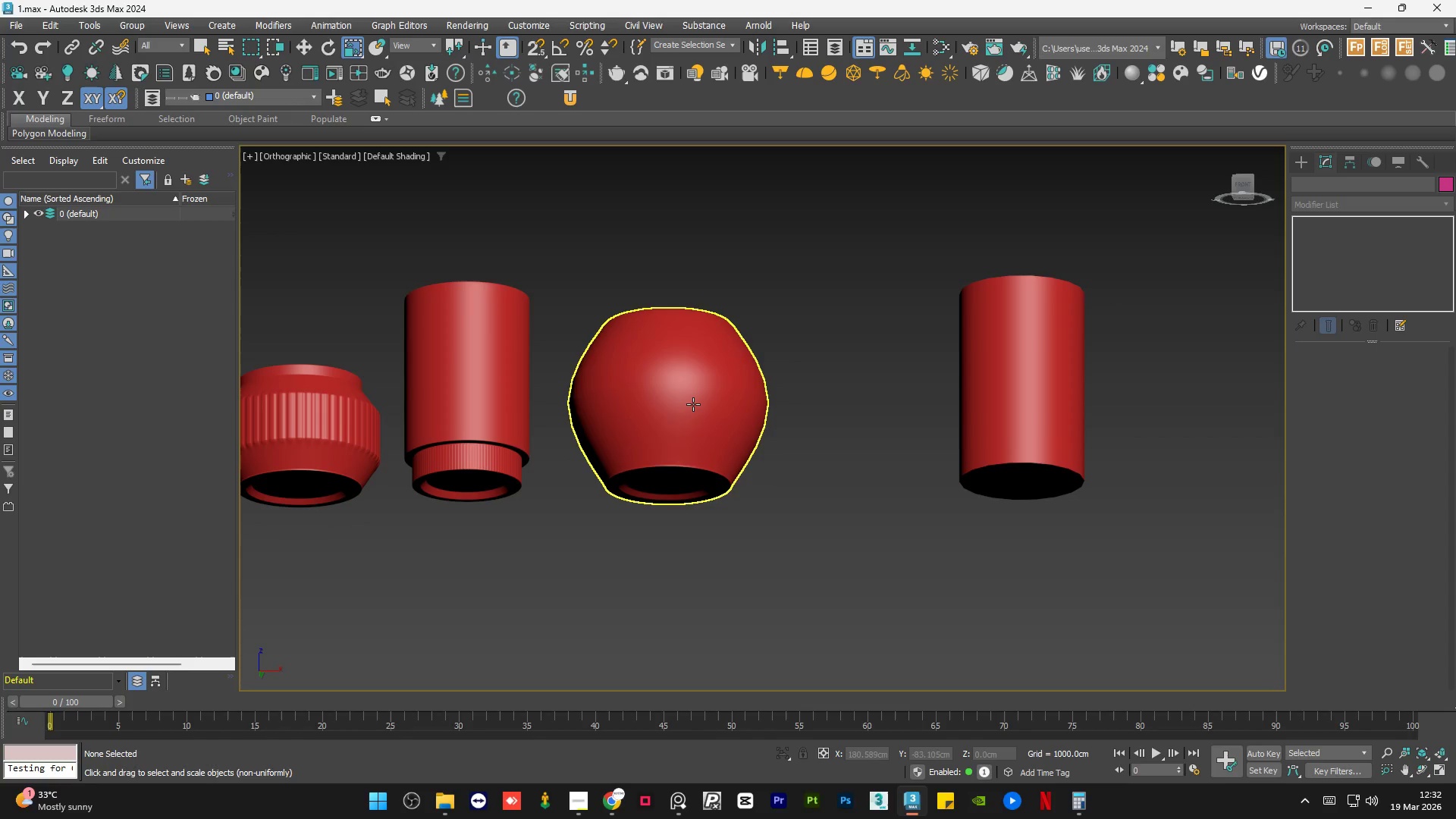 
left_click([693, 404])
 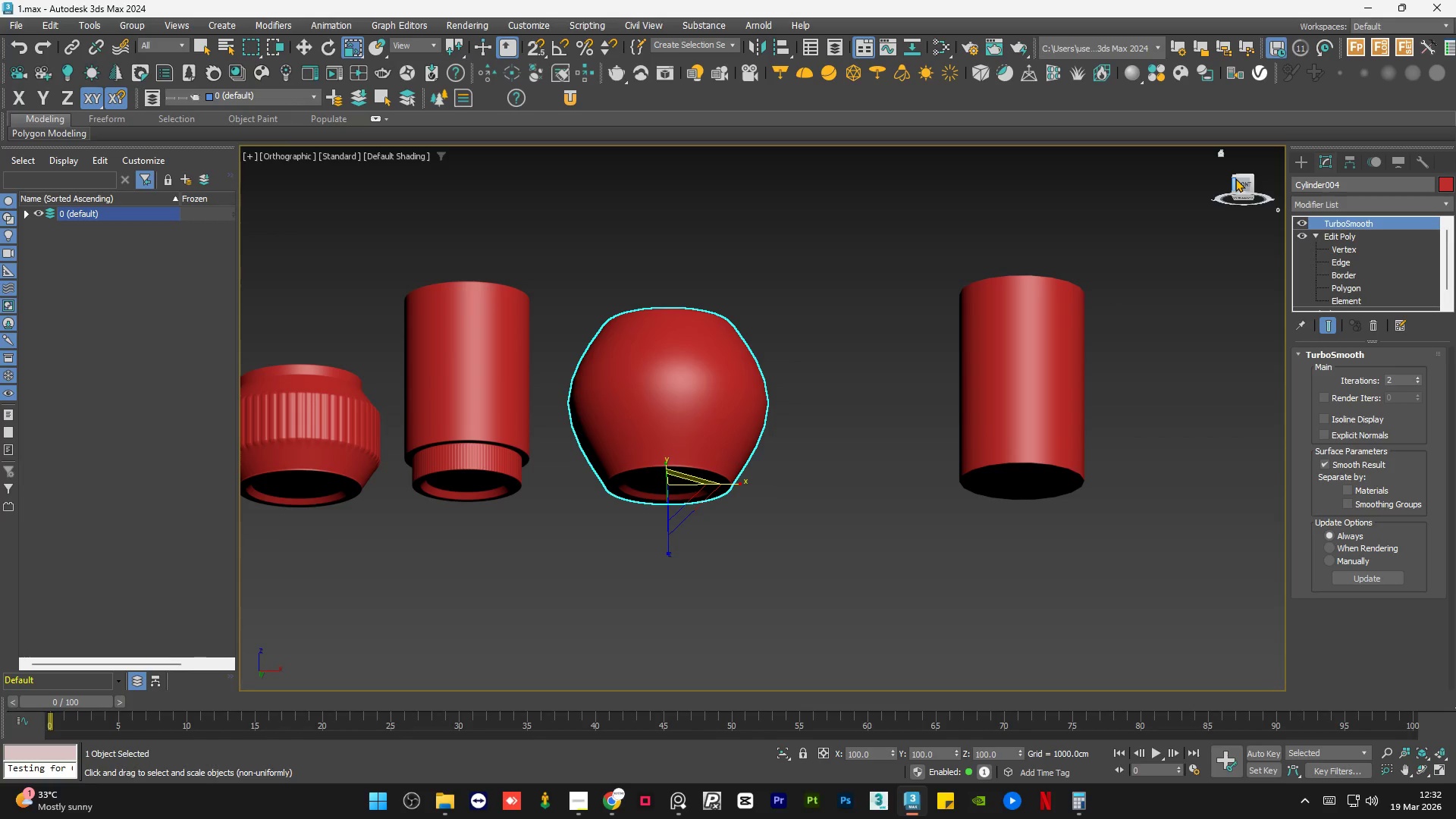 
left_click([1239, 183])
 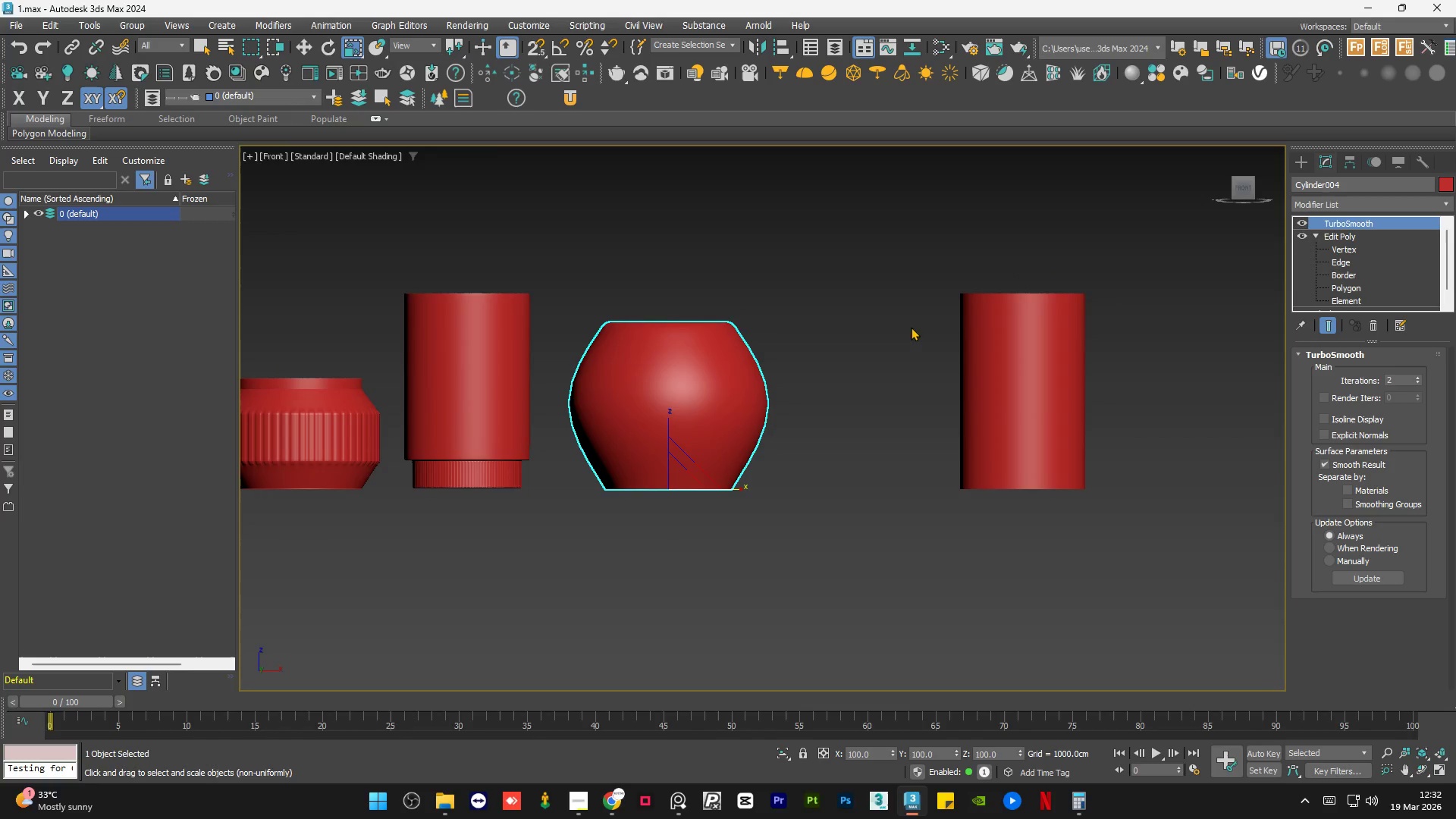 
left_click([820, 347])
 